 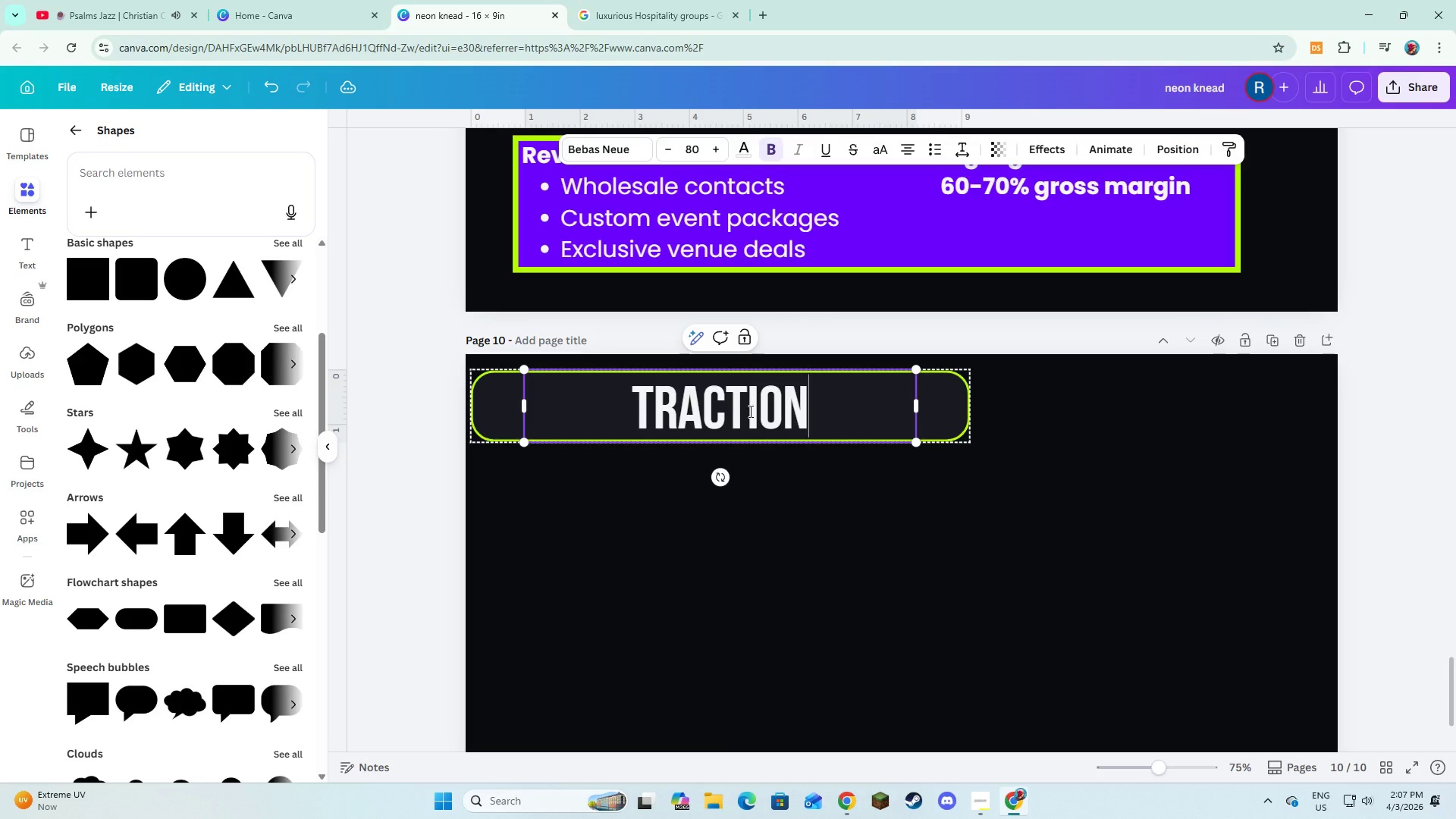 
left_click([787, 485])
 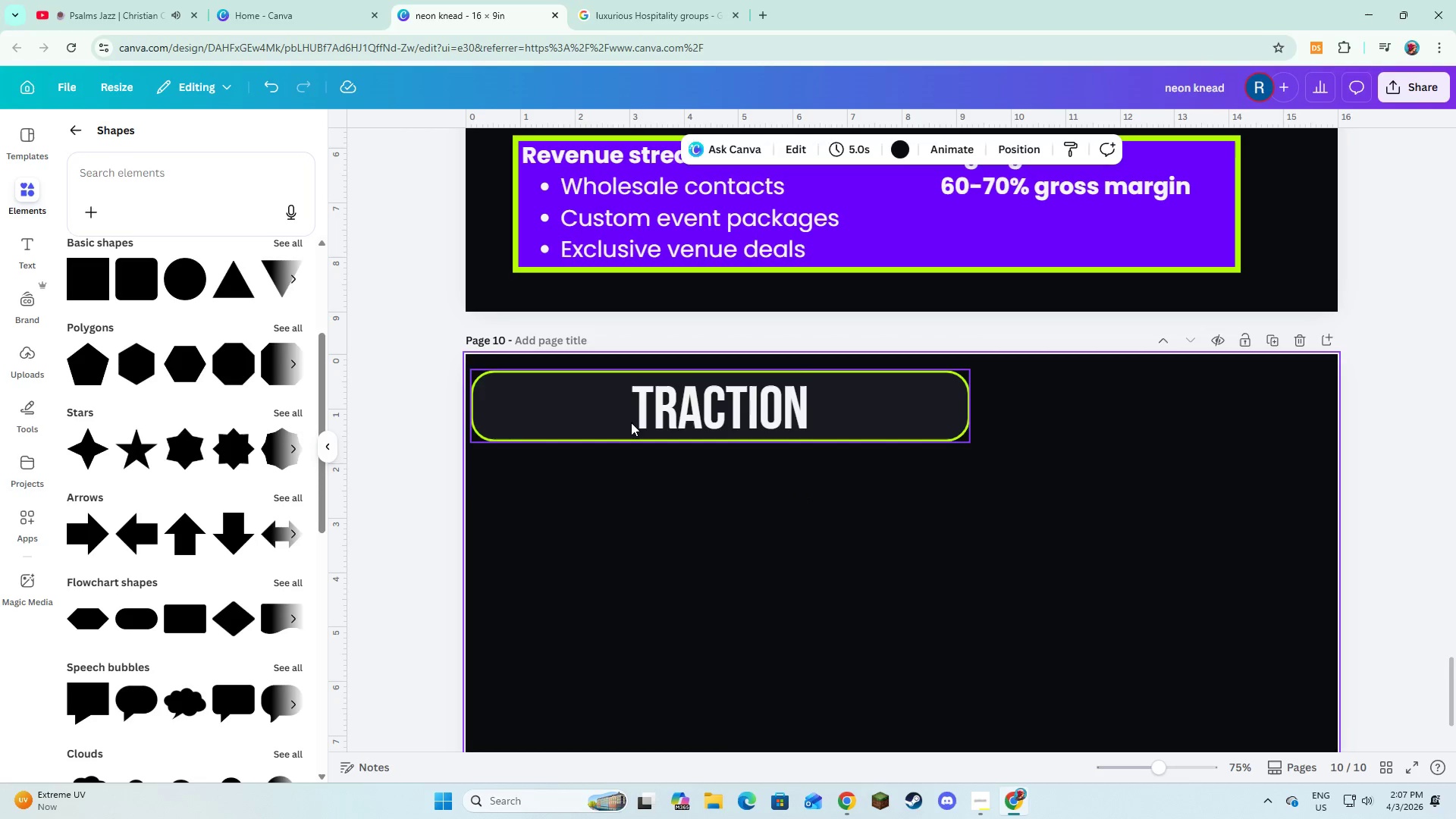 
wait(24.86)
 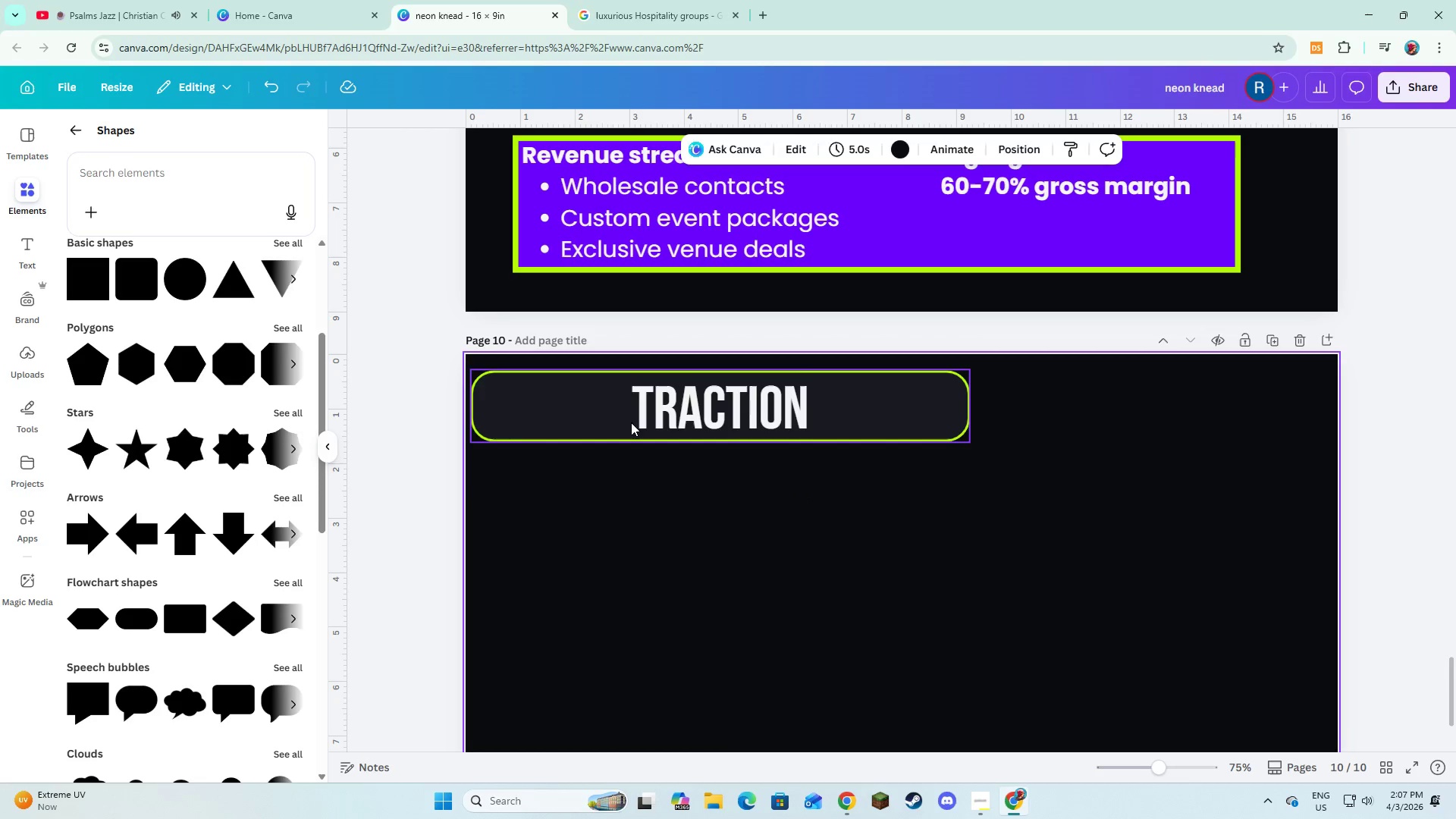 
left_click([78, 290])
 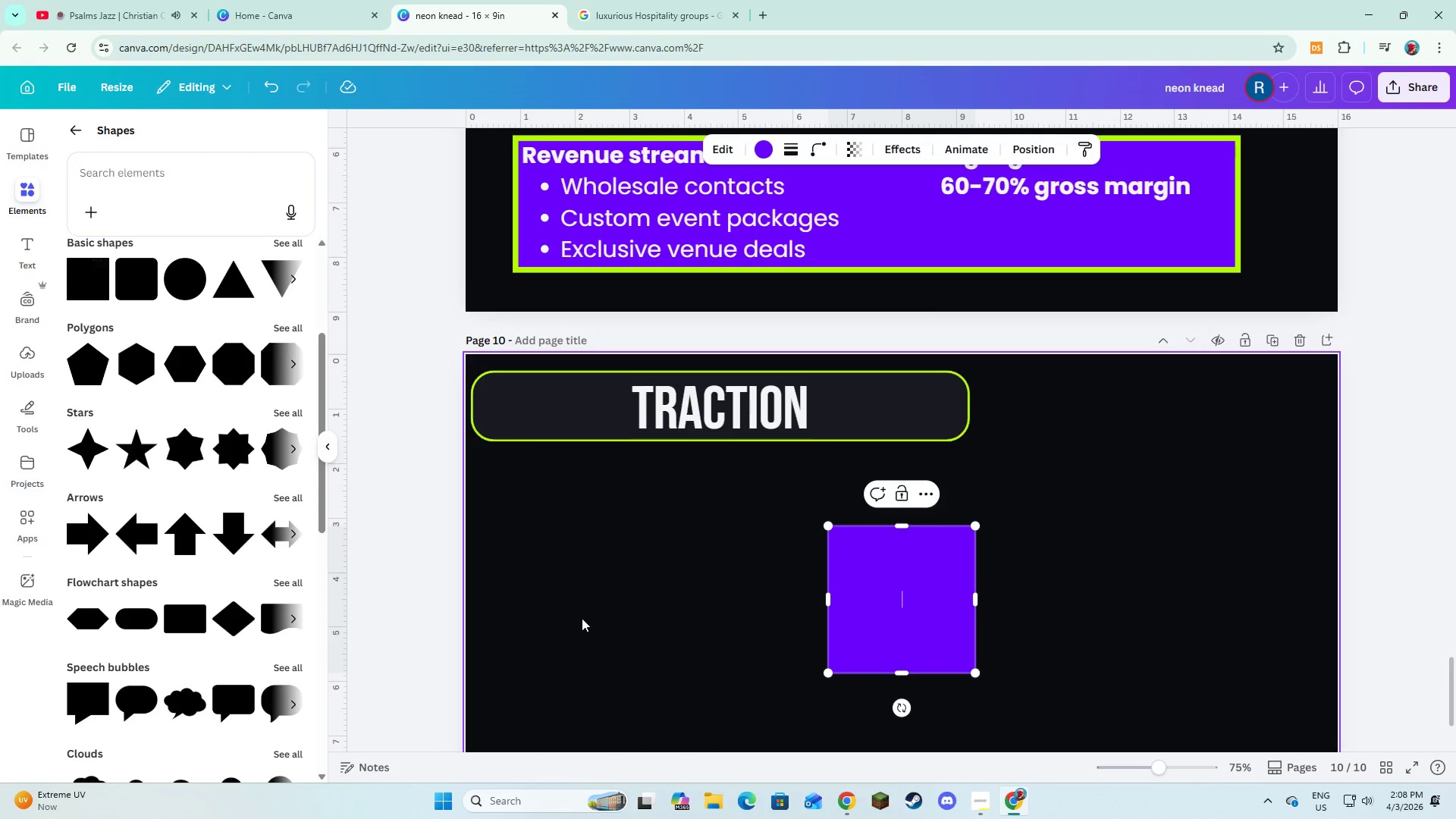 
left_click([582, 619])
 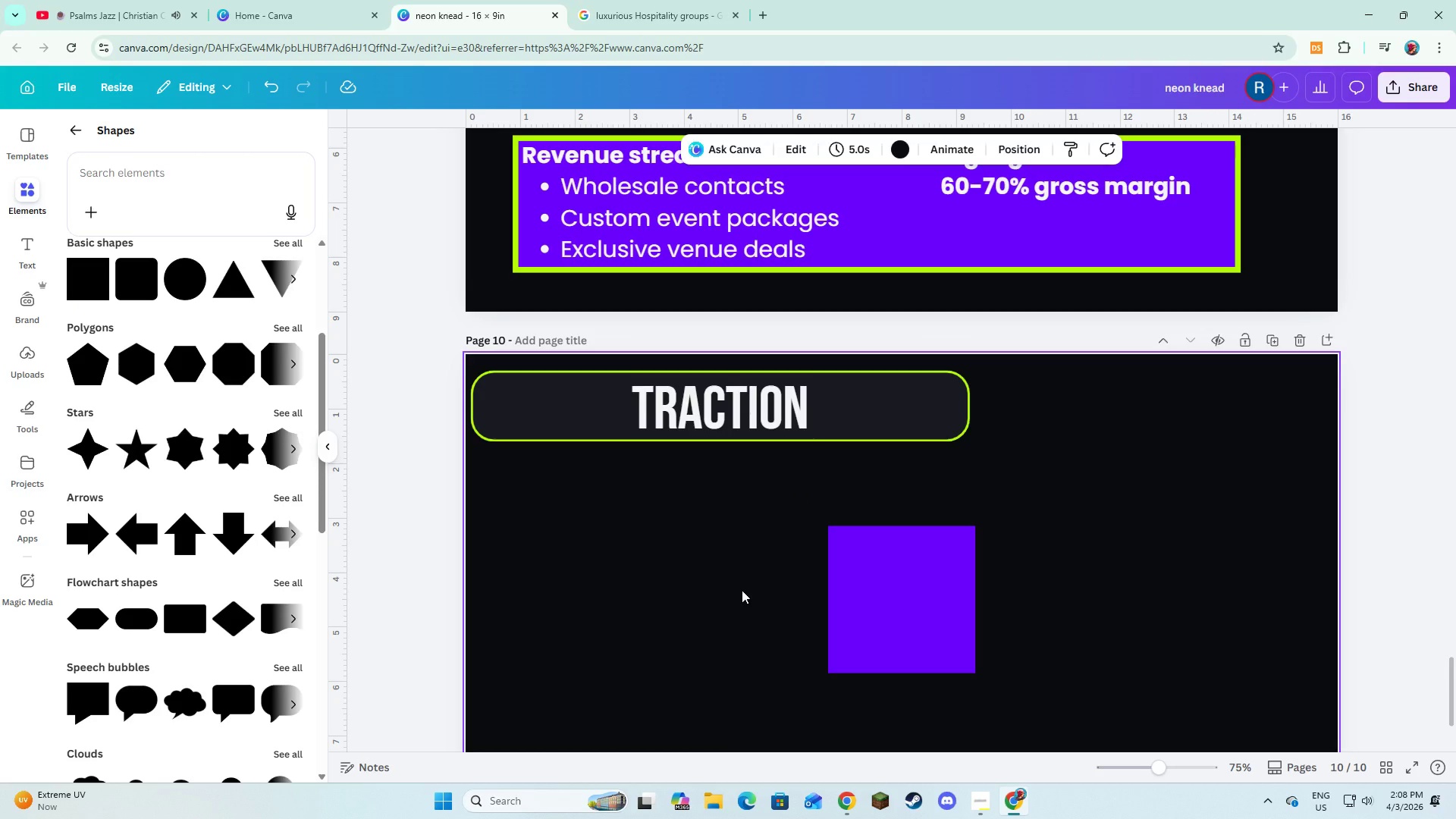 
scroll: coordinate [742, 590], scroll_direction: down, amount: 3.0
 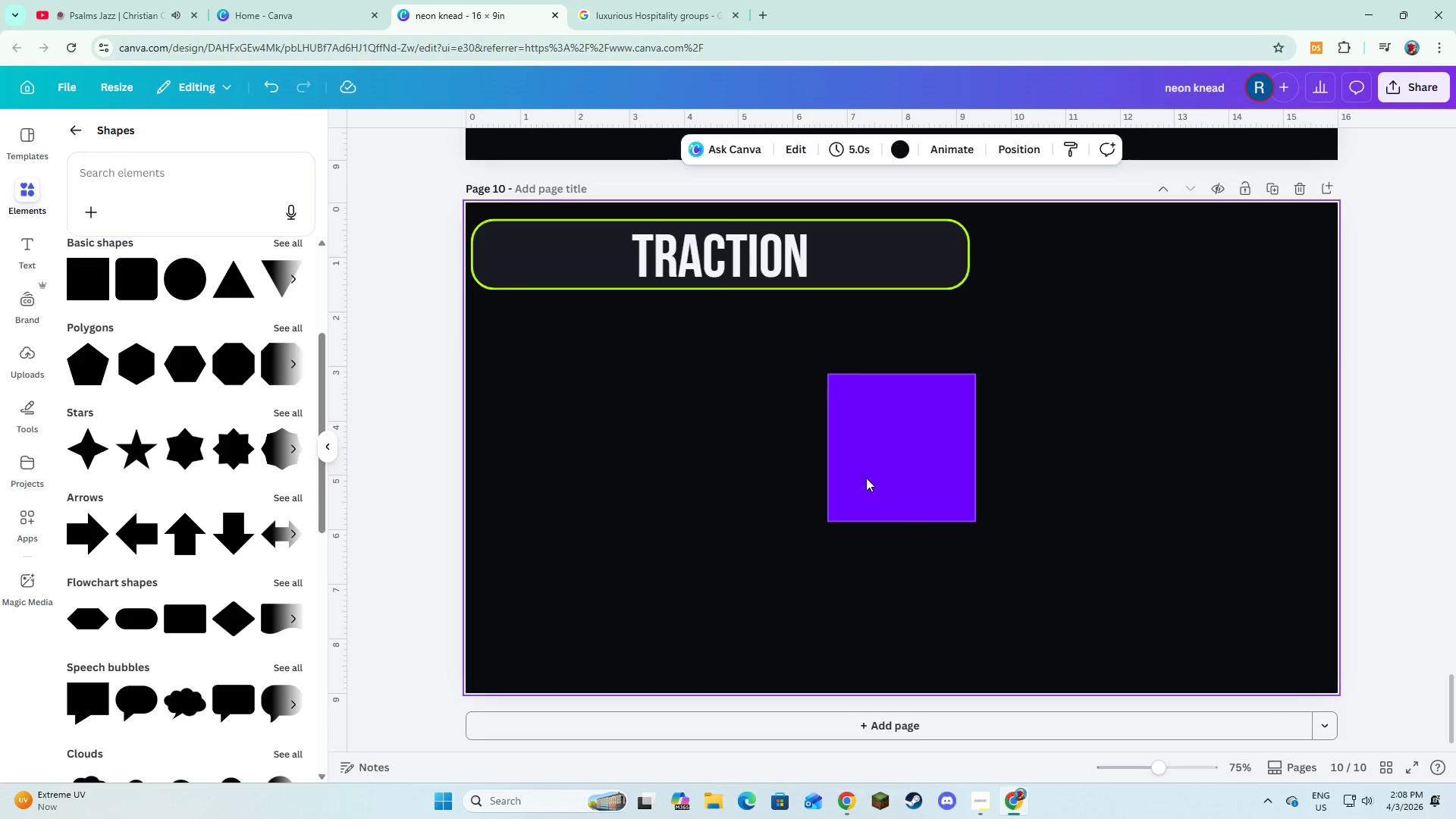 
left_click_drag(start_coordinate=[867, 478], to_coordinate=[608, 452])
 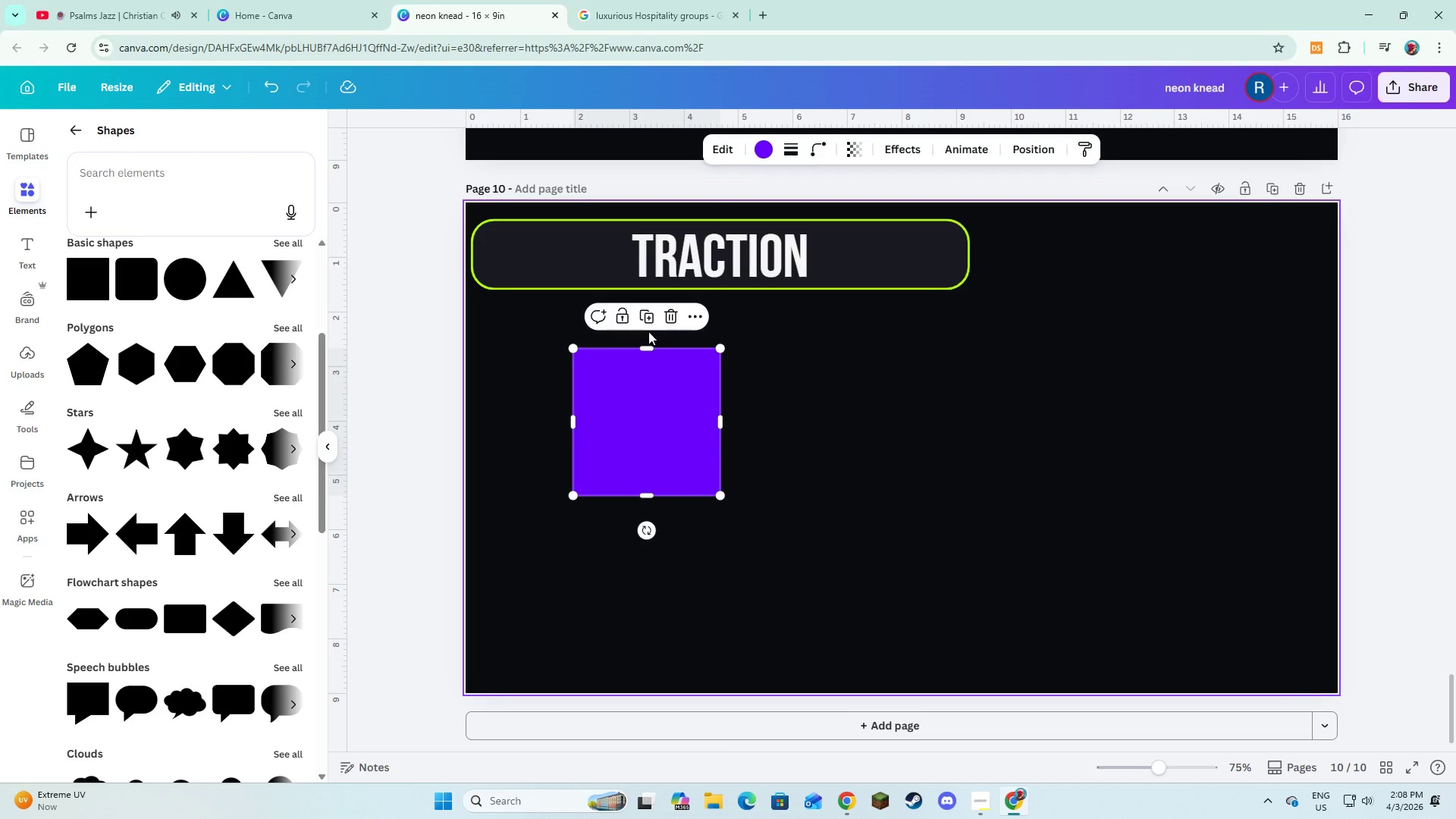 
left_click([647, 326])
 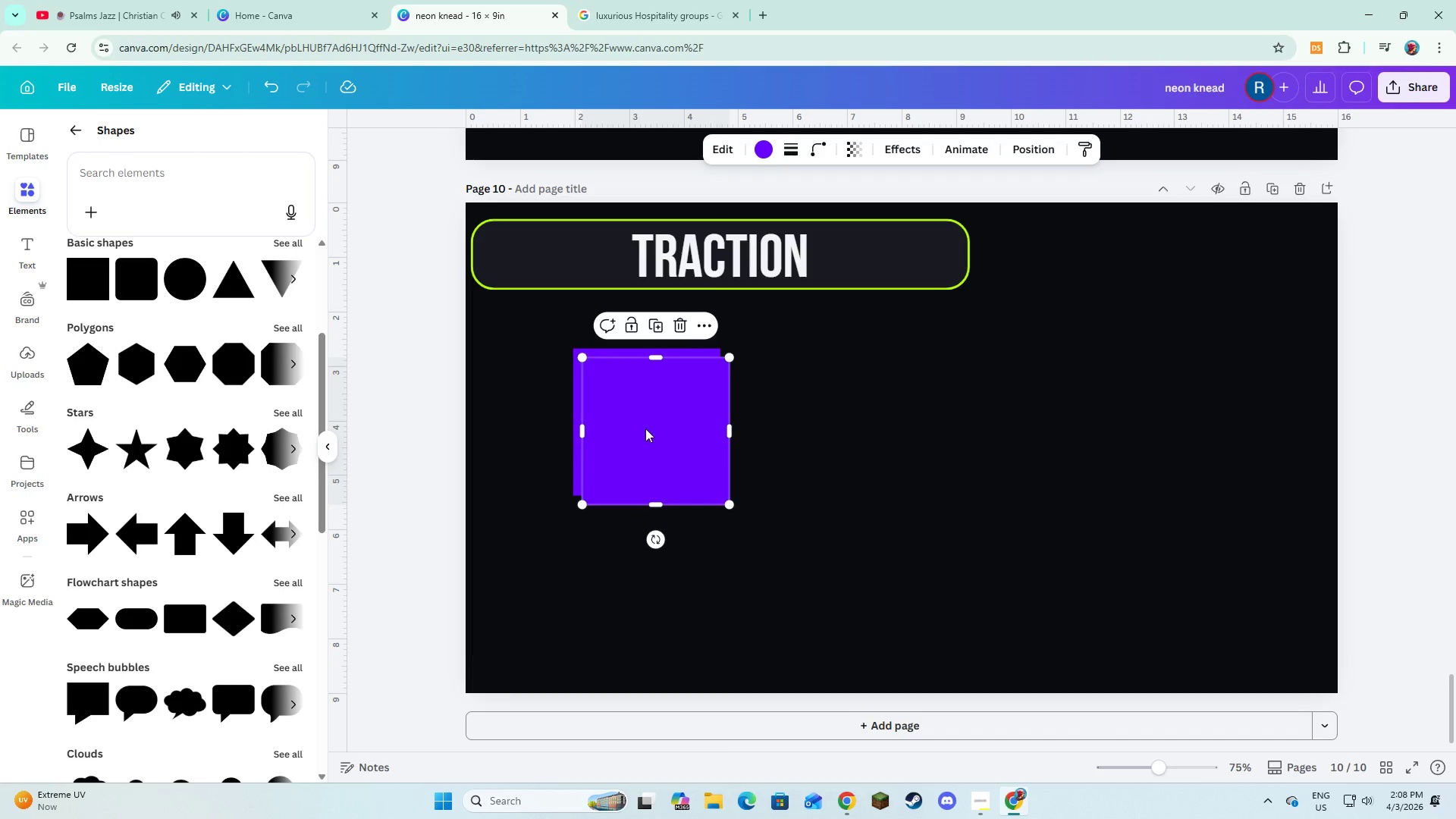 
left_click_drag(start_coordinate=[646, 431], to_coordinate=[852, 423])
 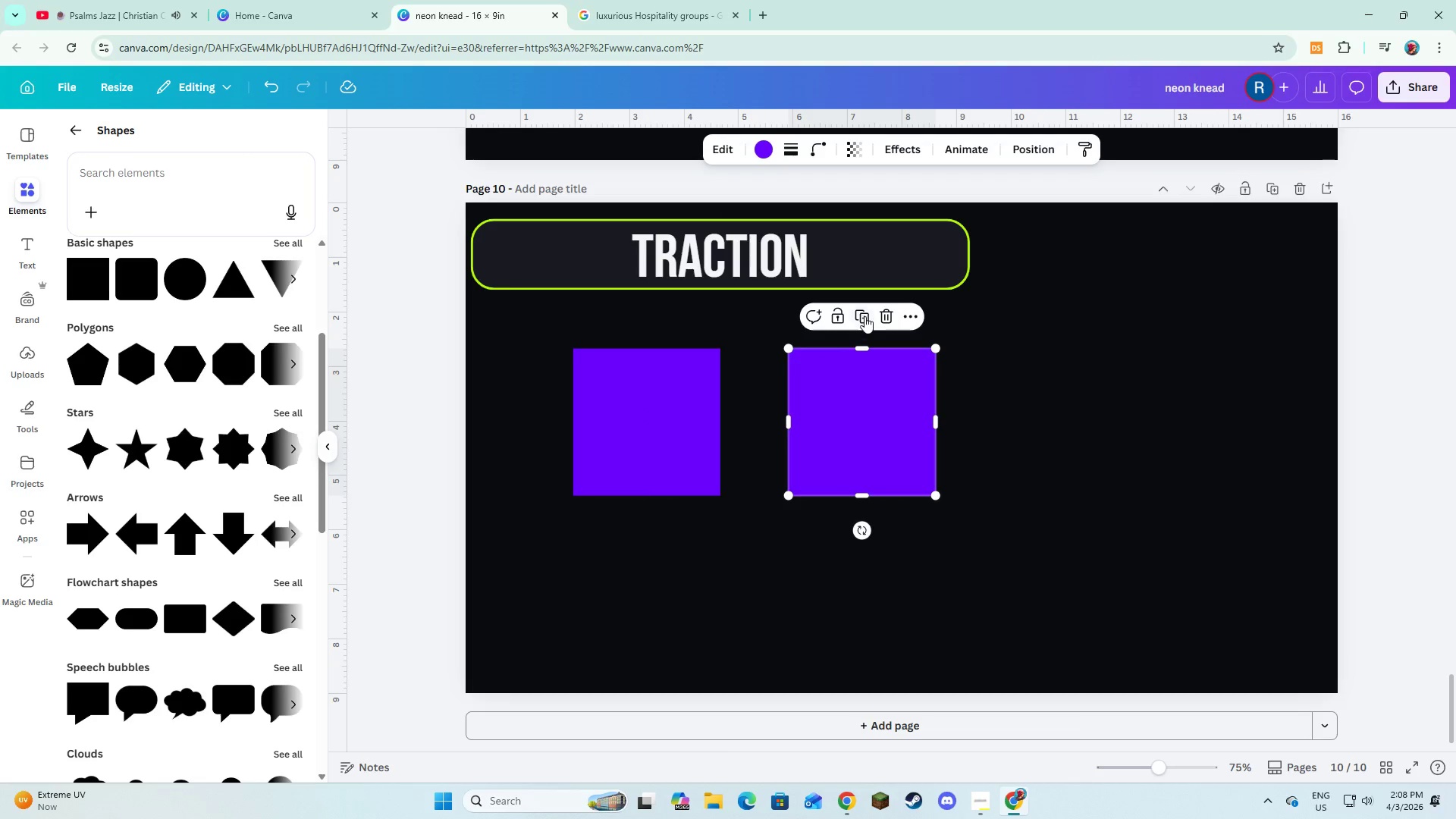 
left_click([864, 316])
 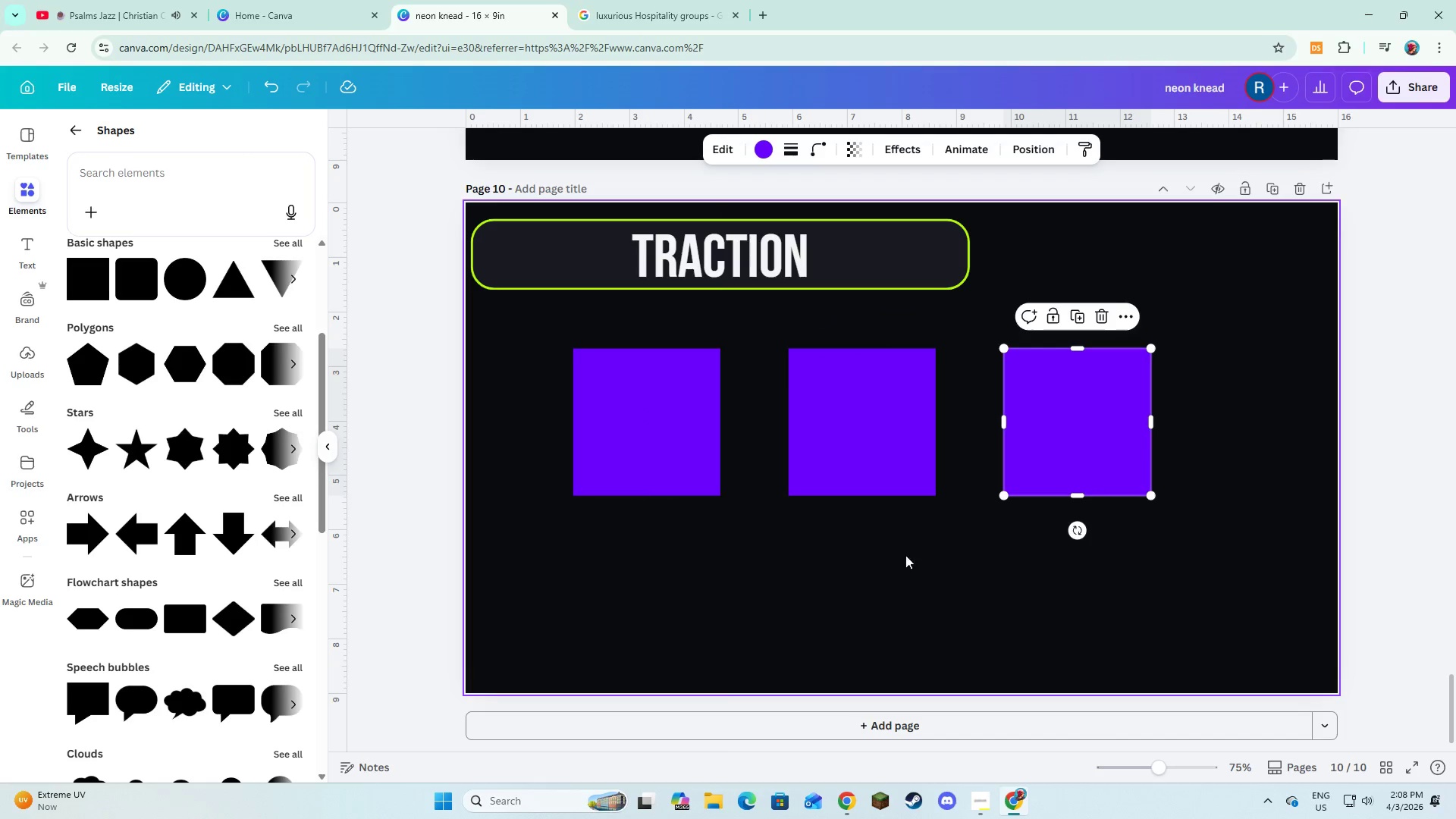 
left_click([666, 457])
 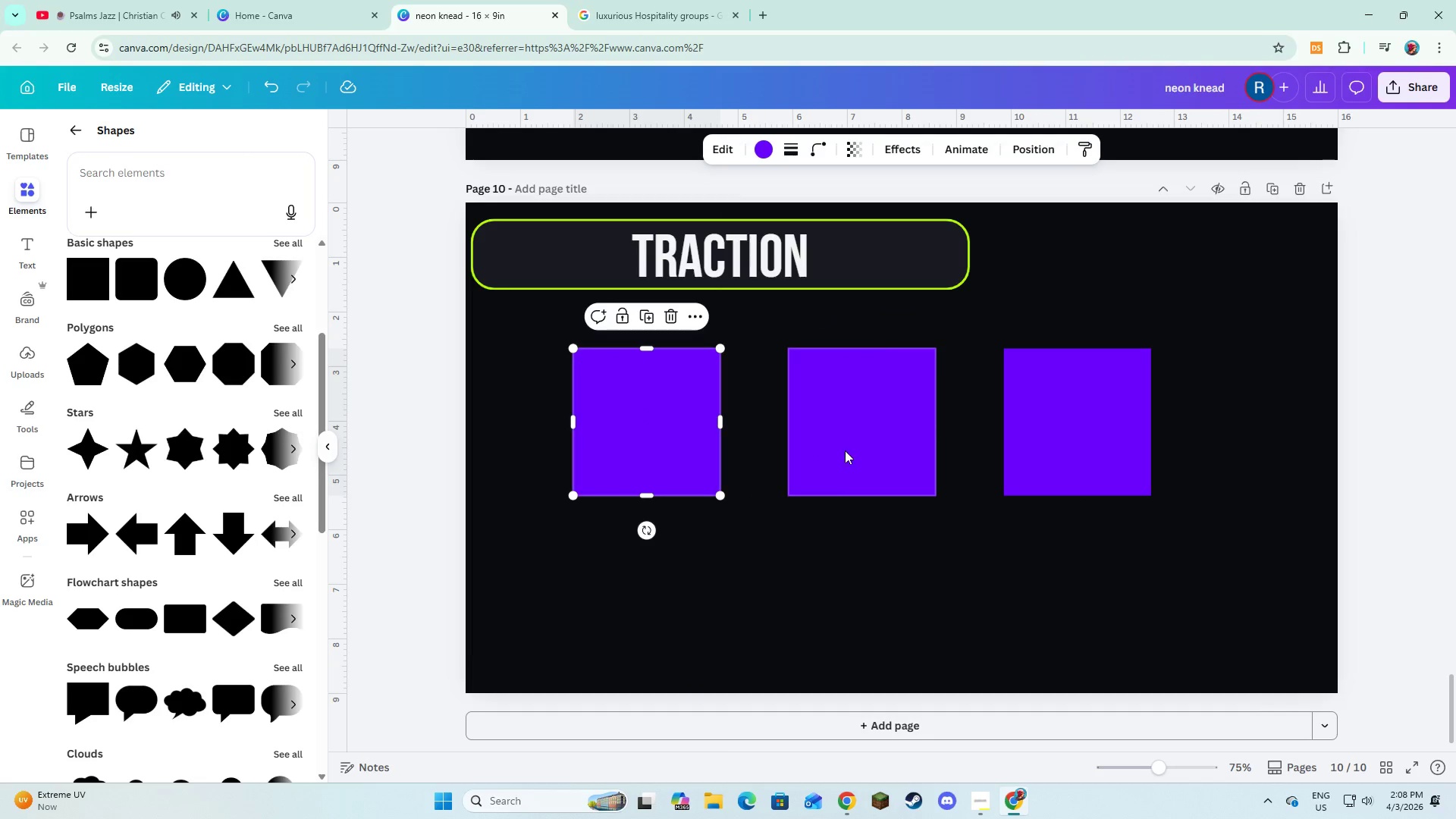 
hold_key(key=ShiftLeft, duration=0.97)
left_click([851, 448])
 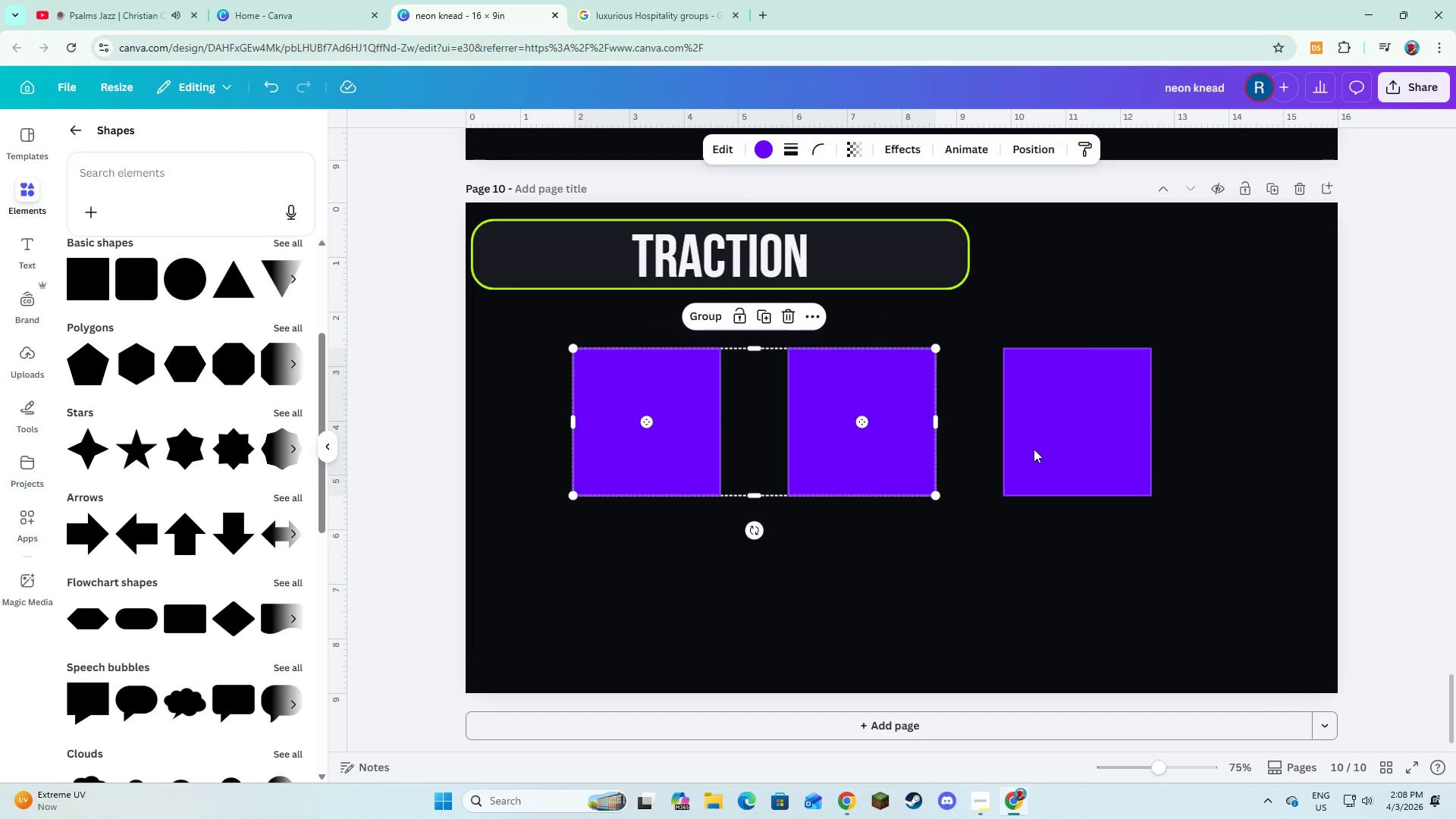 
left_click([1037, 449])
 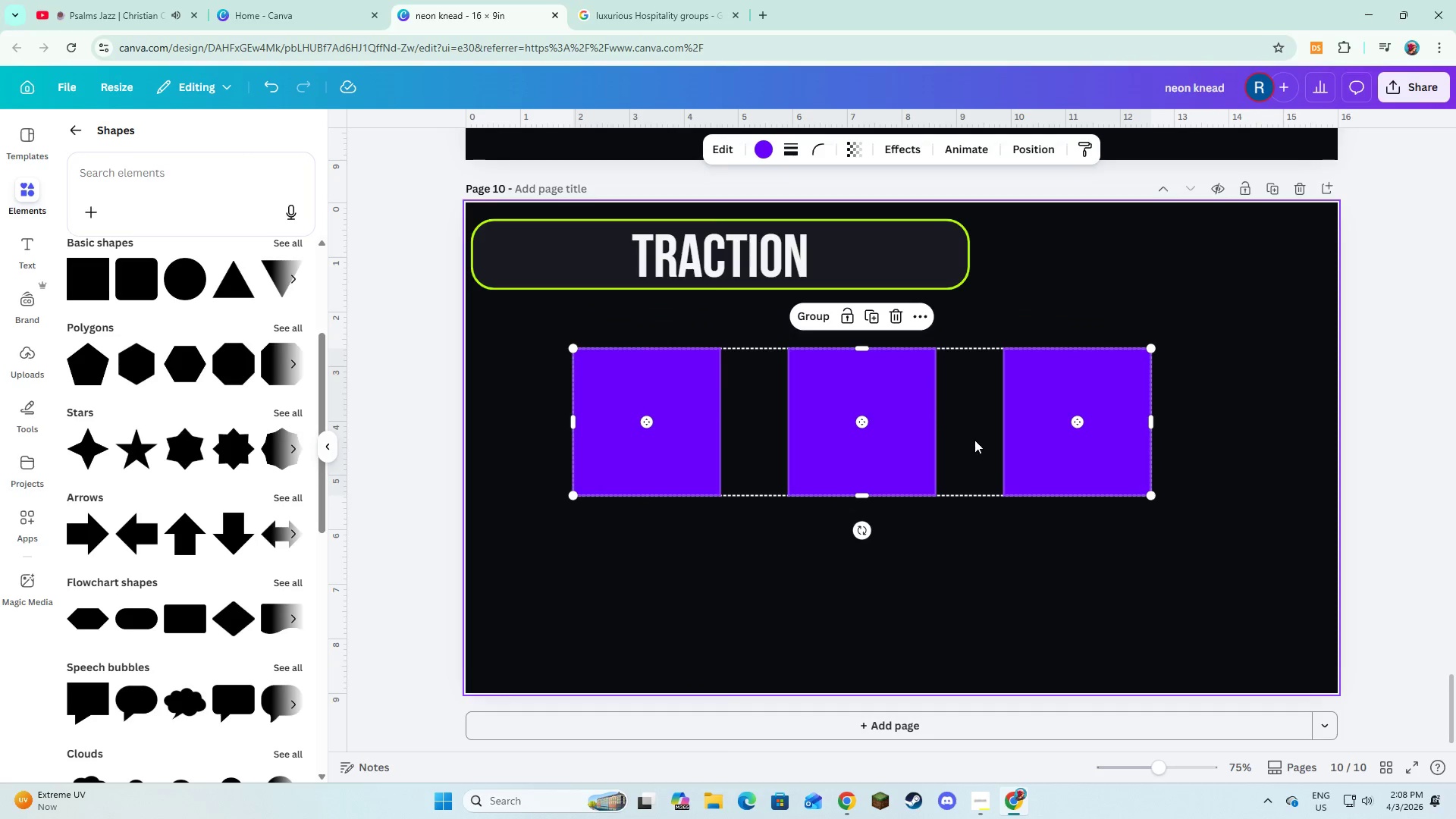 
left_click_drag(start_coordinate=[974, 440], to_coordinate=[1010, 438])
 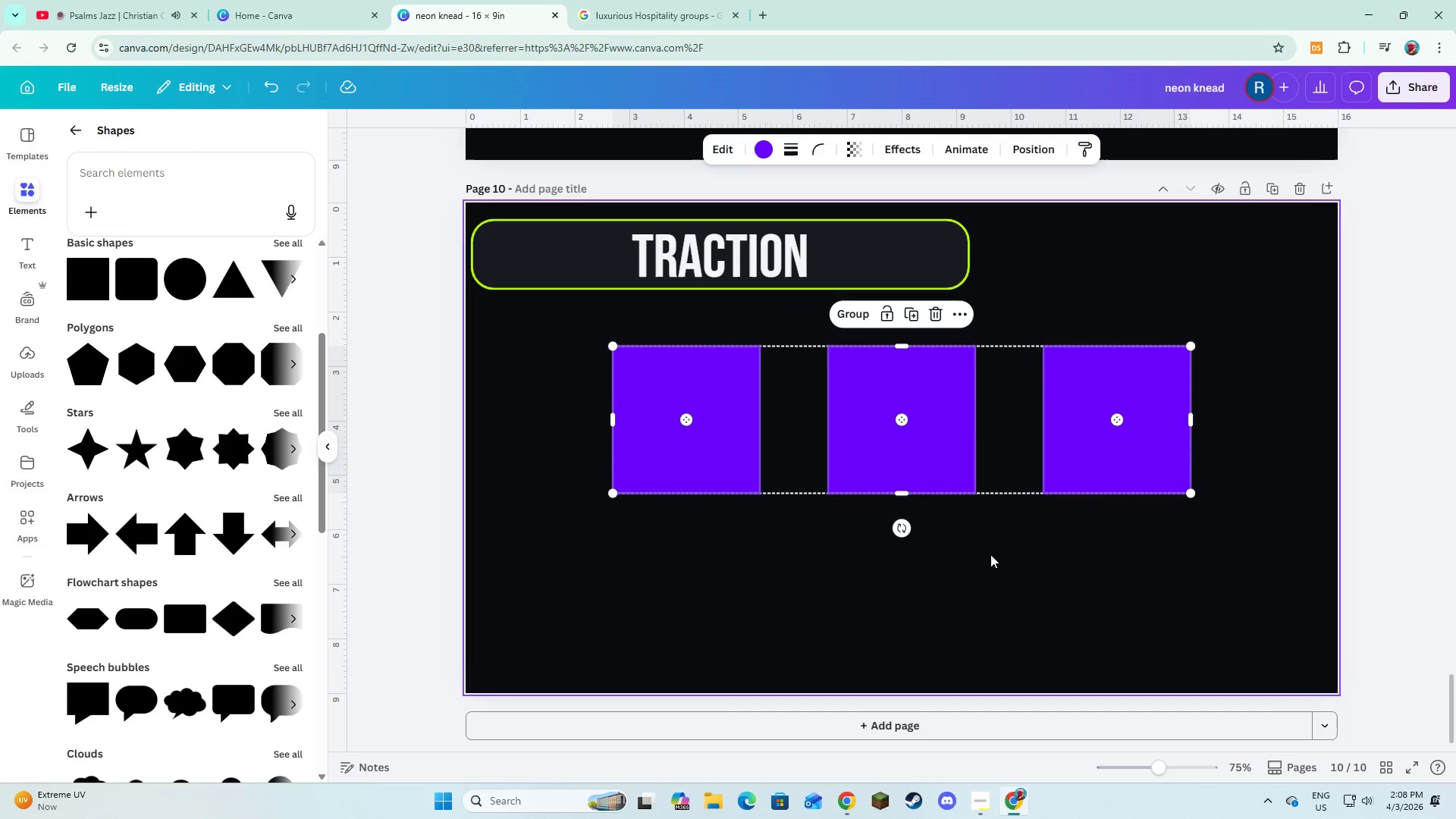 
left_click([990, 554])
 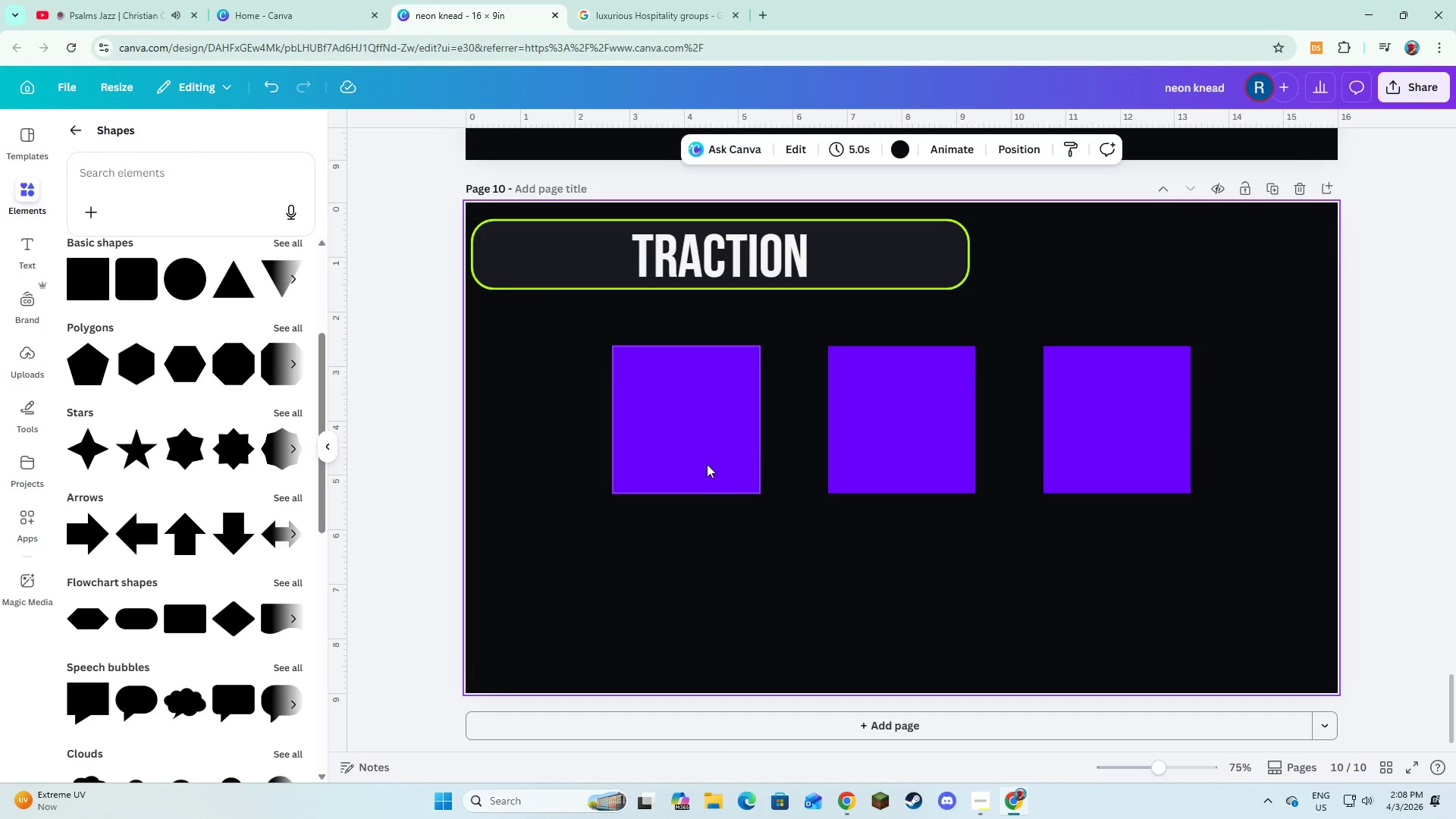 
left_click([698, 464])
 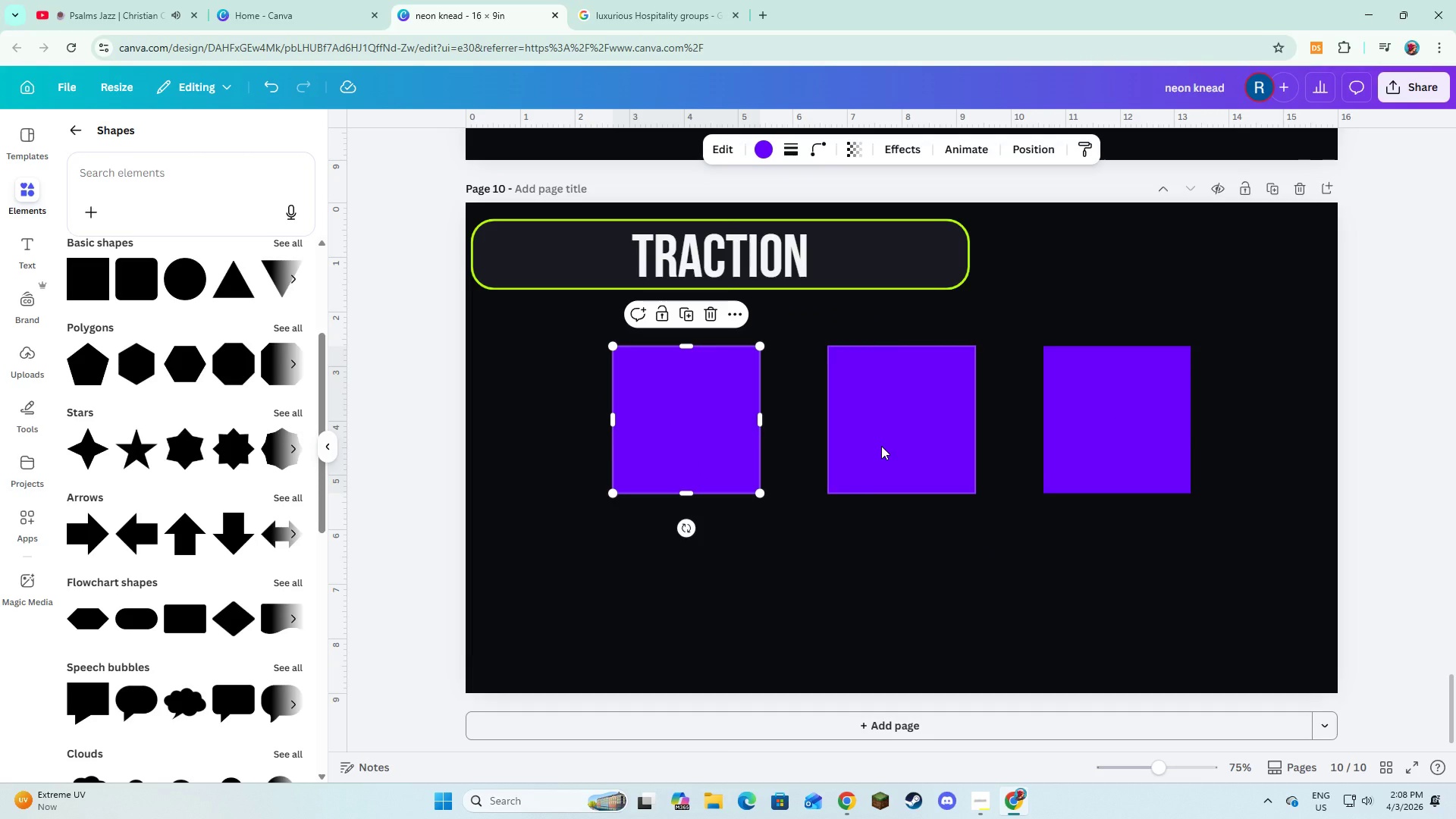 
left_click([881, 446])
 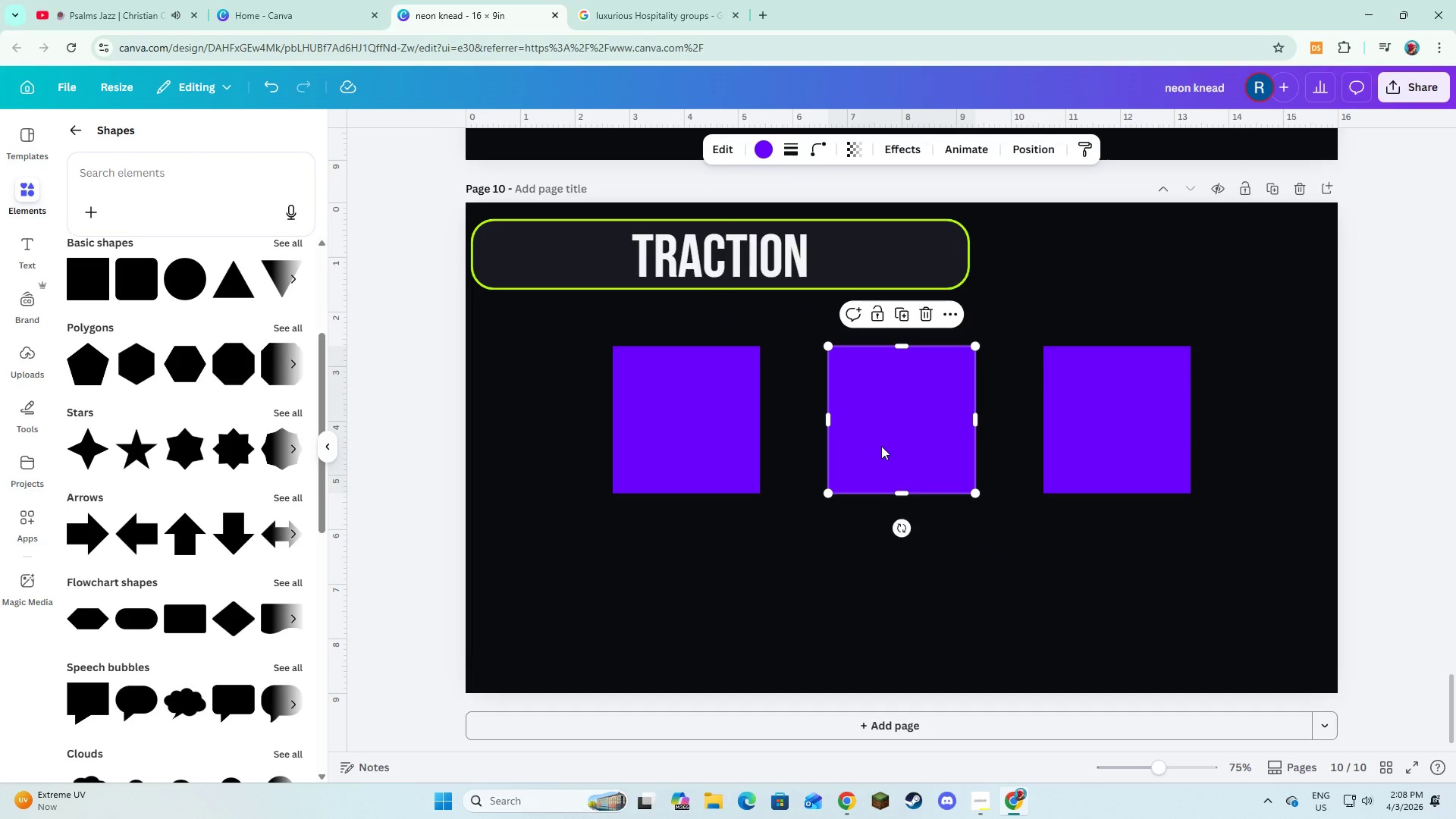 
hold_key(key=ShiftLeft, duration=1.39)
left_click([1134, 446])
 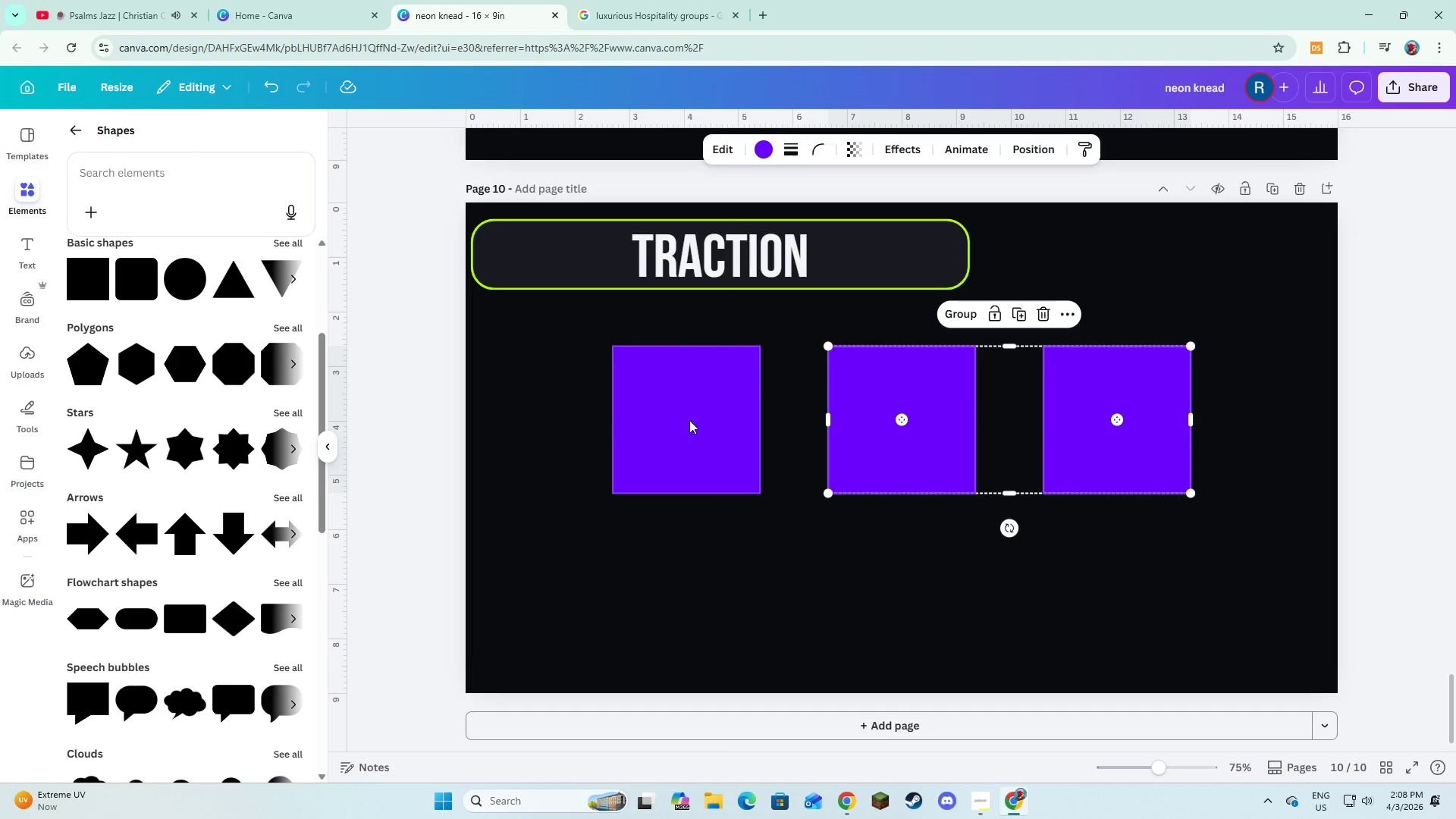 
left_click([686, 422])
 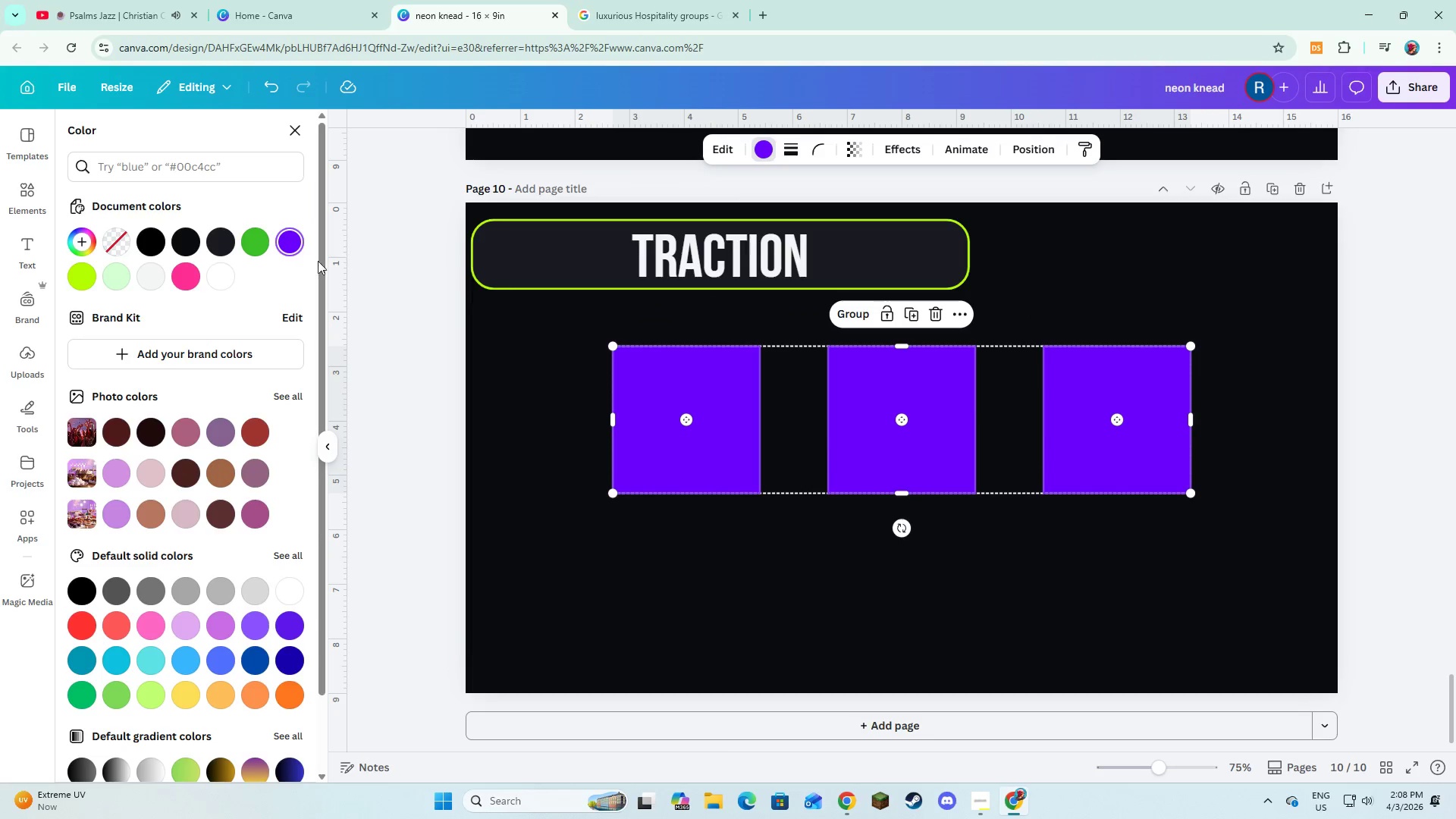 
left_click([219, 247])
 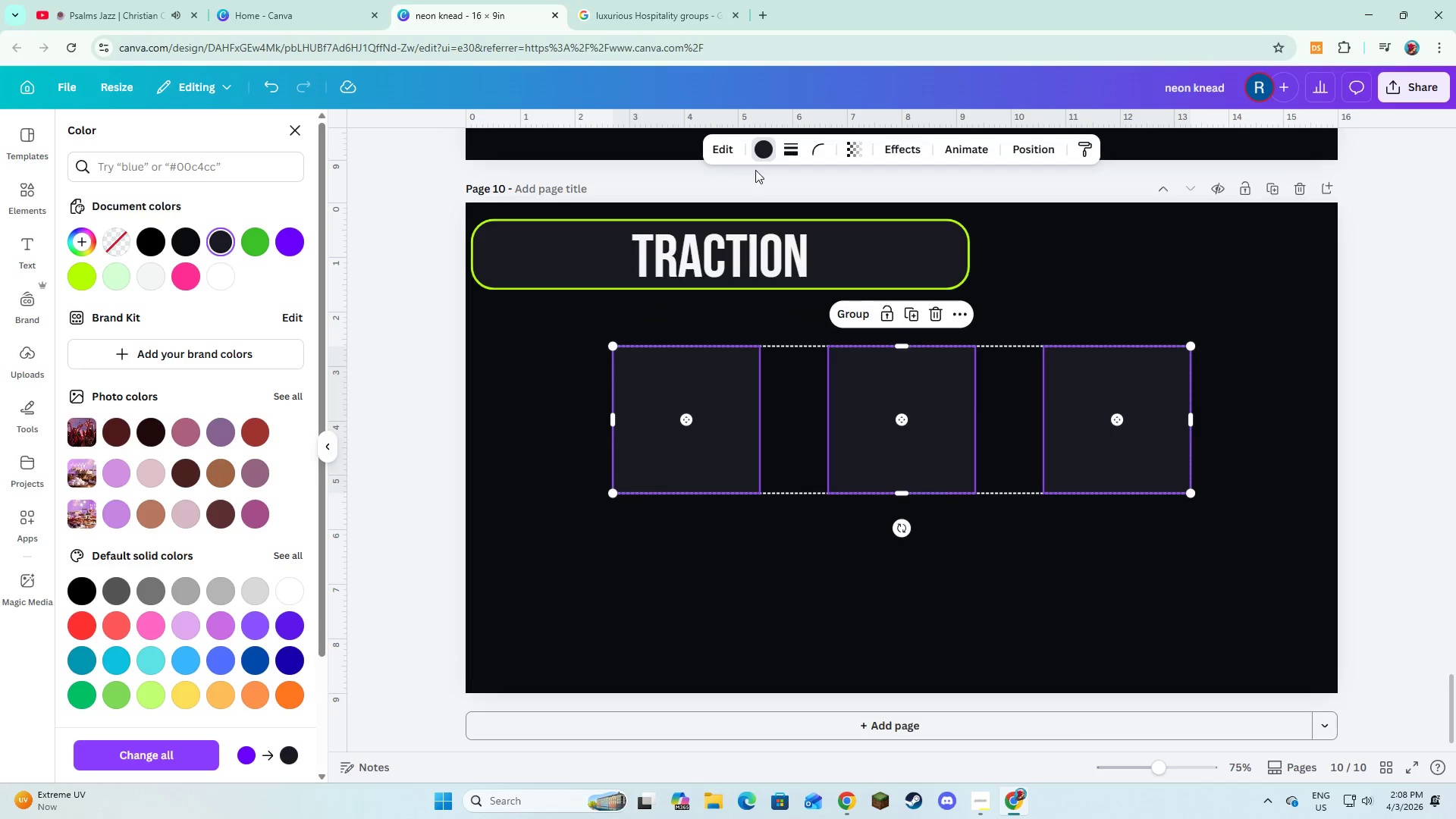 
left_click([795, 155])
 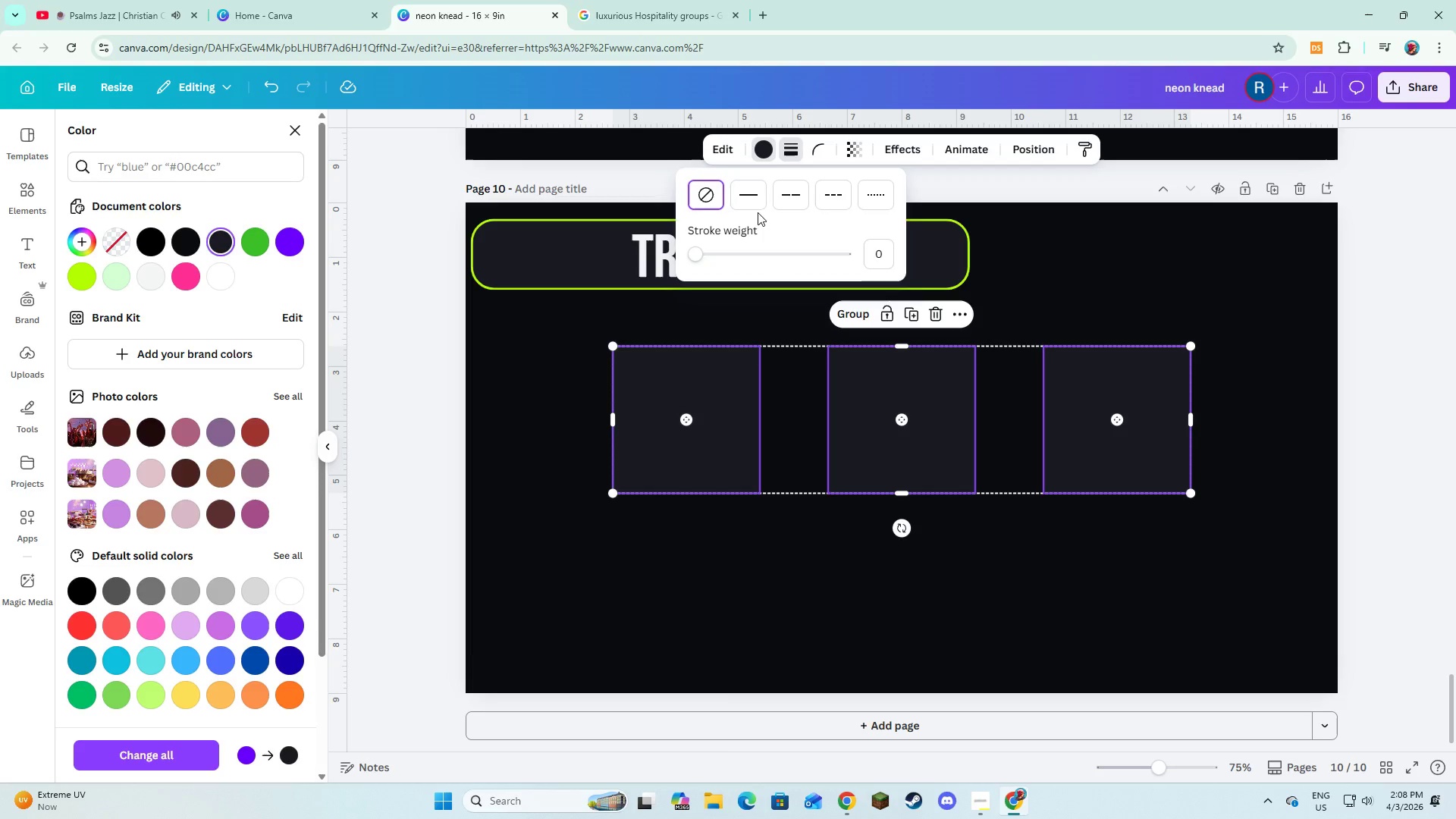 
left_click([751, 205])
 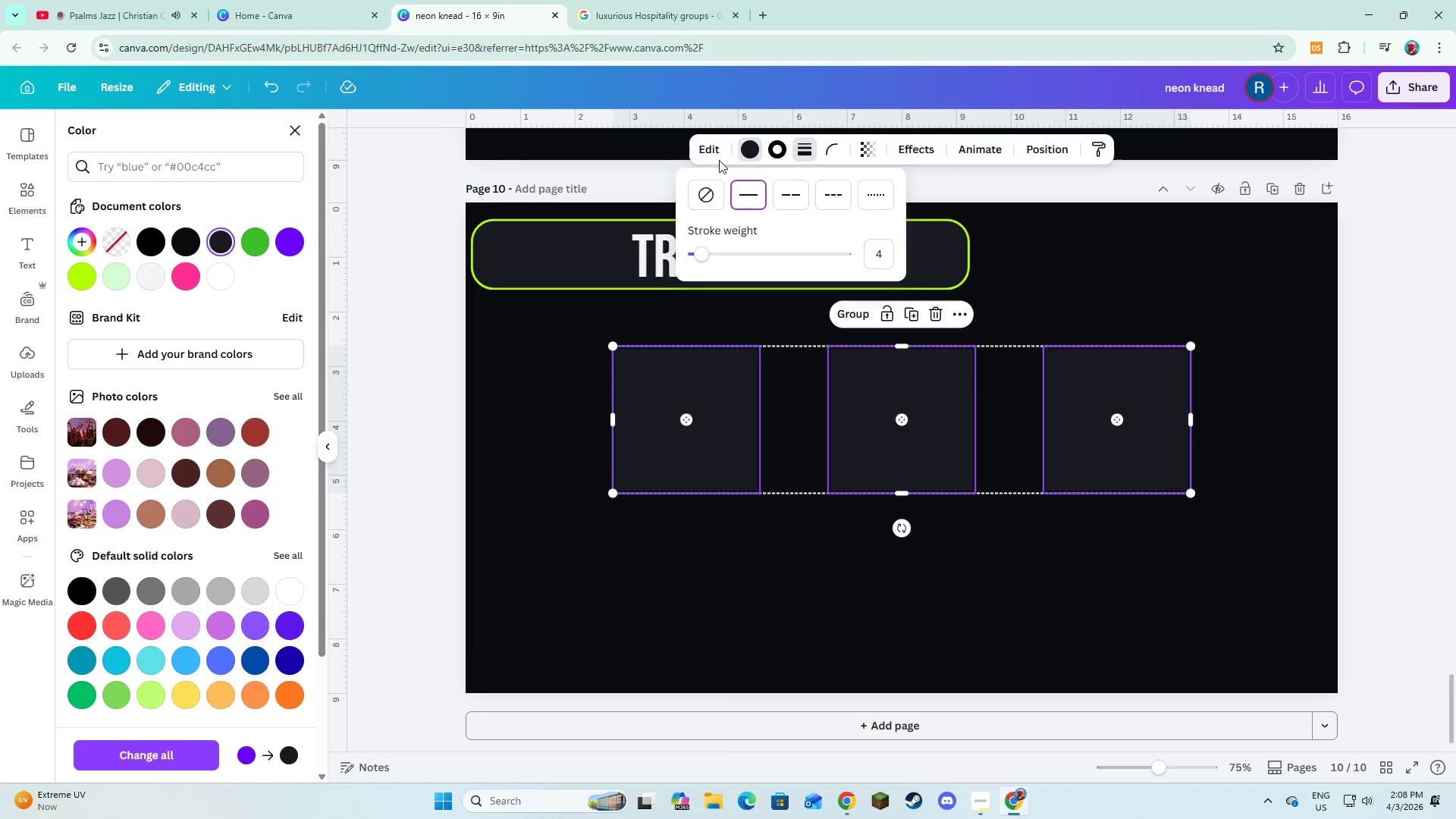 
left_click([777, 153])
 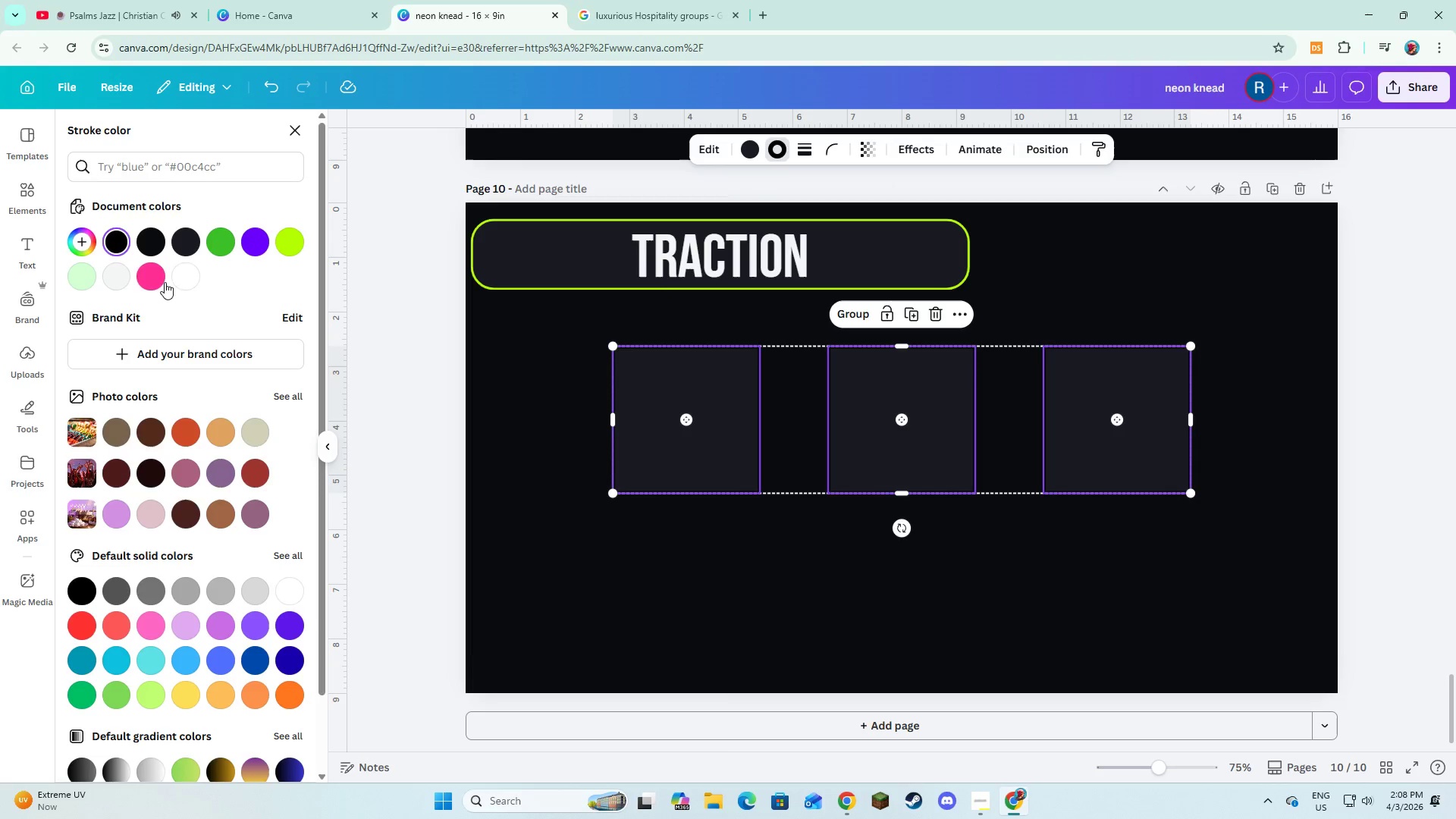 
left_click([158, 279])
 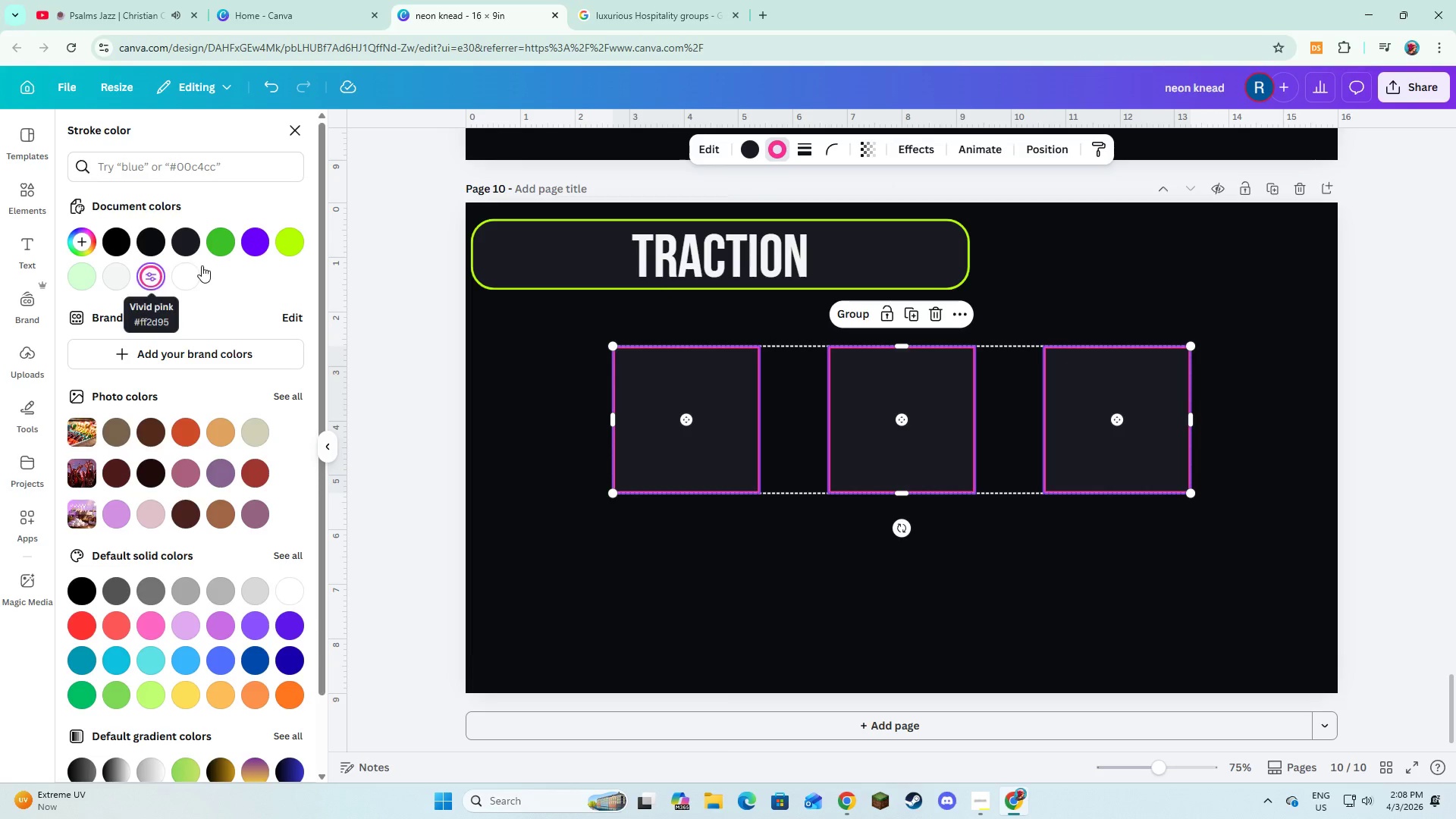 
left_click([254, 242])
 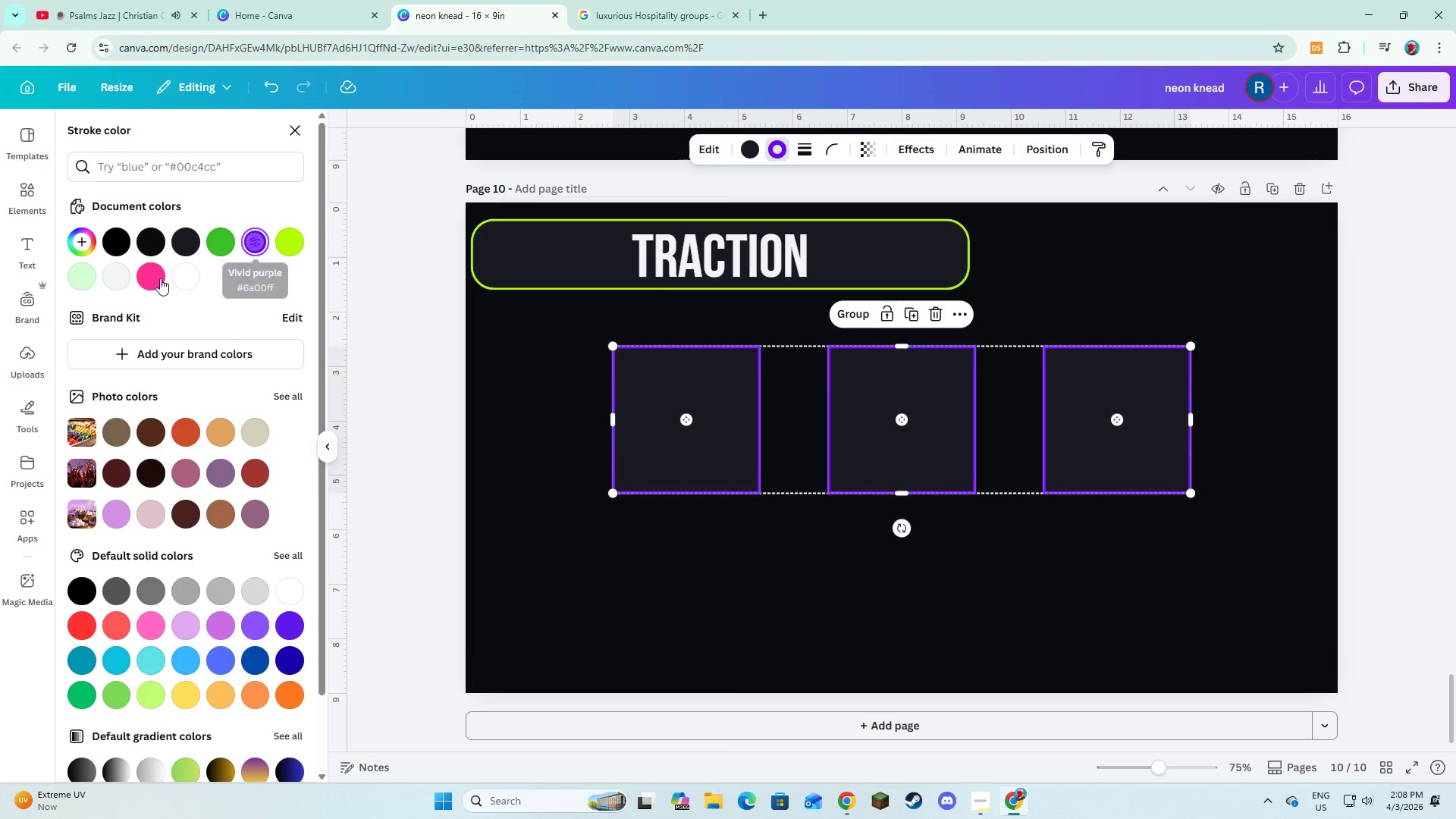 
left_click([160, 278])
 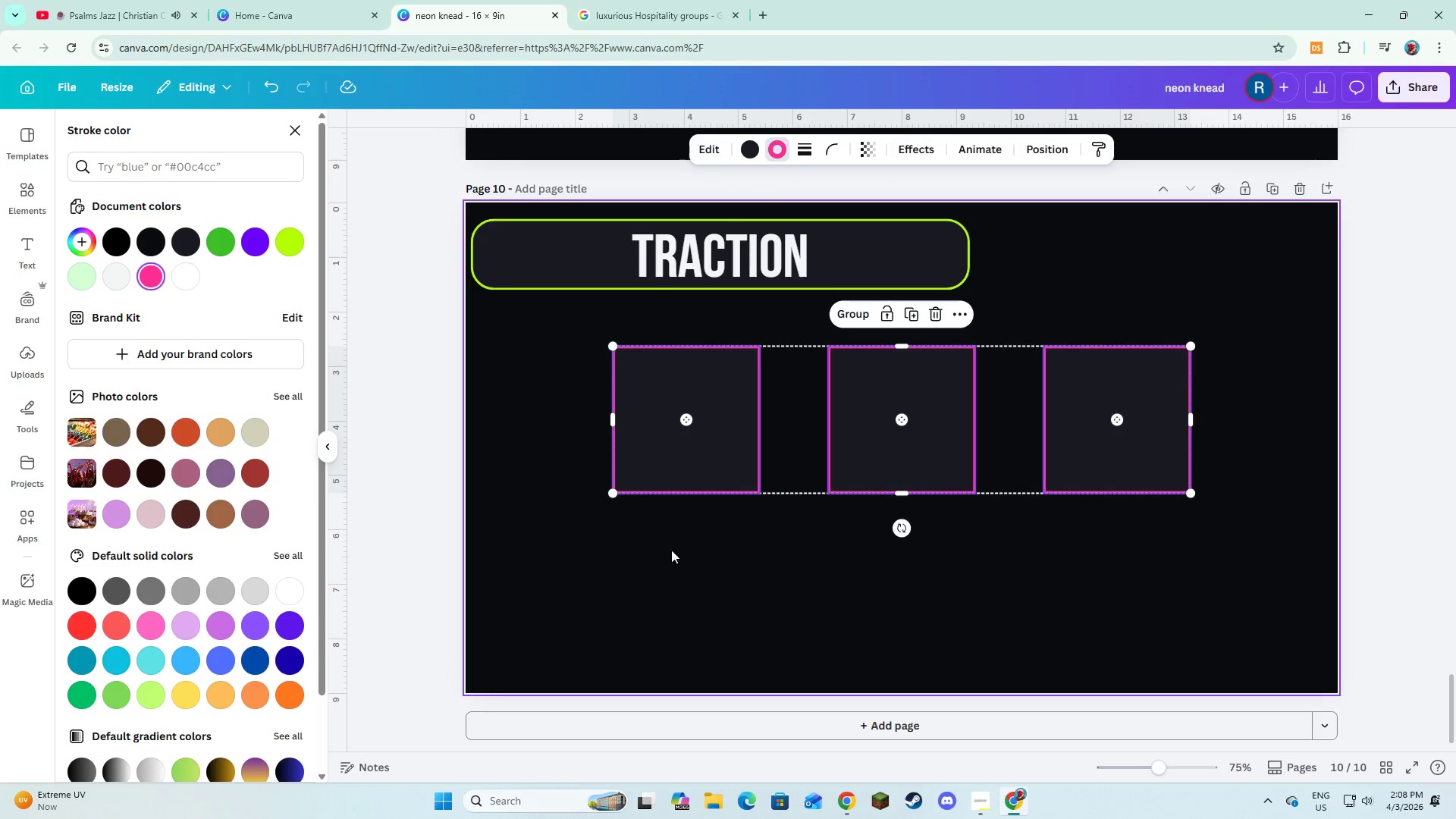 
left_click([679, 554])
 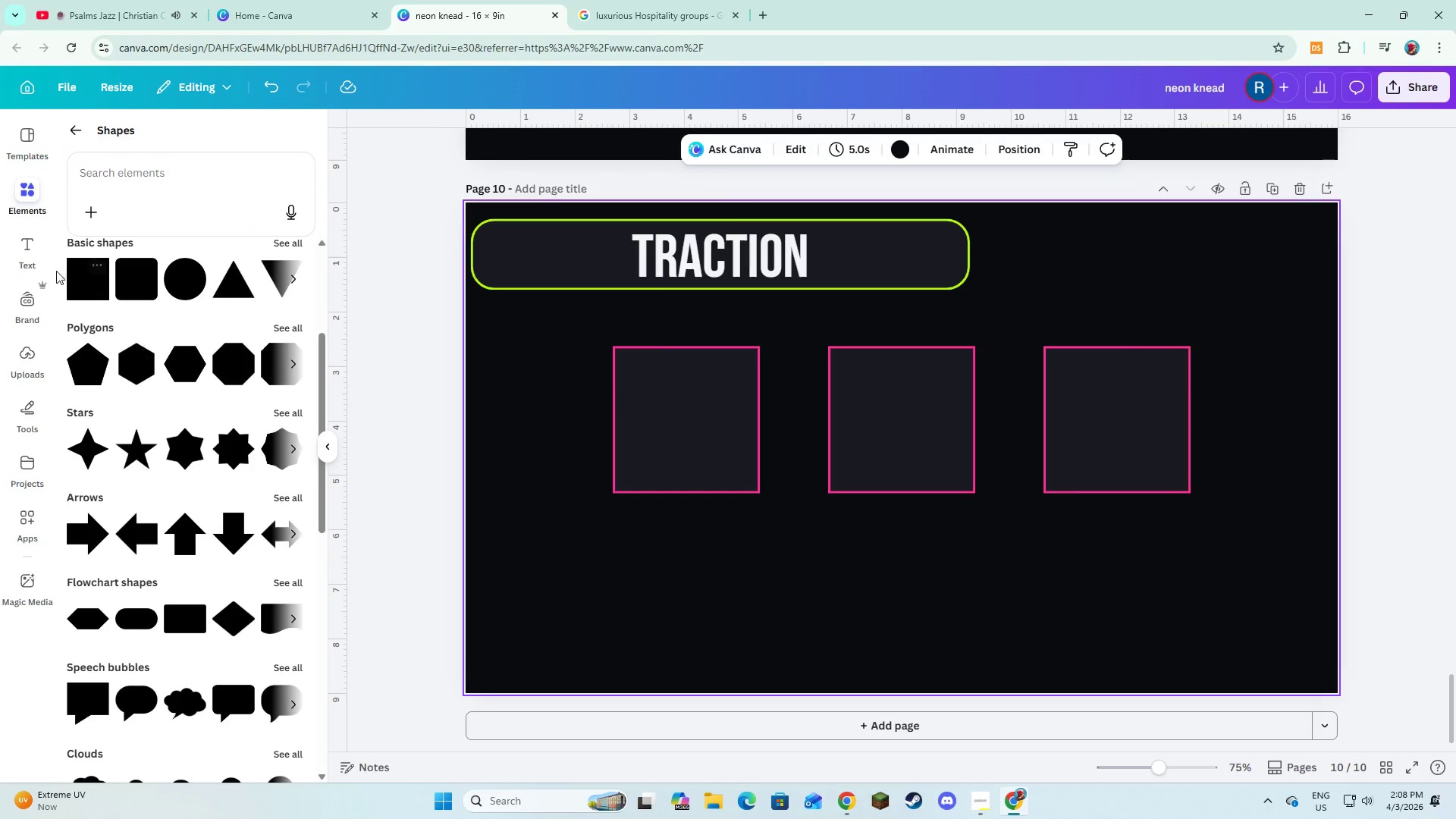 
left_click([25, 251])
 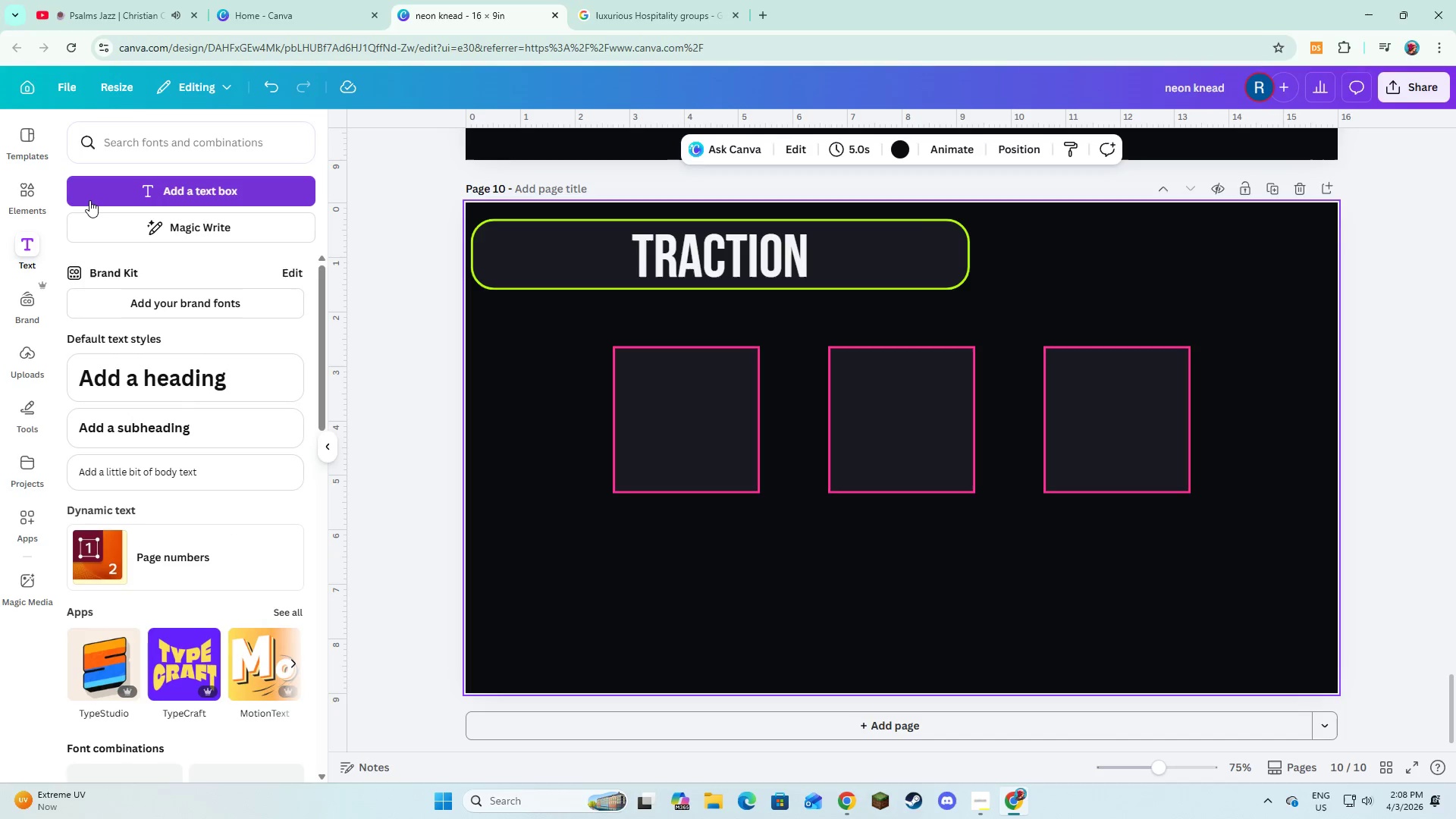 
left_click([89, 200])
 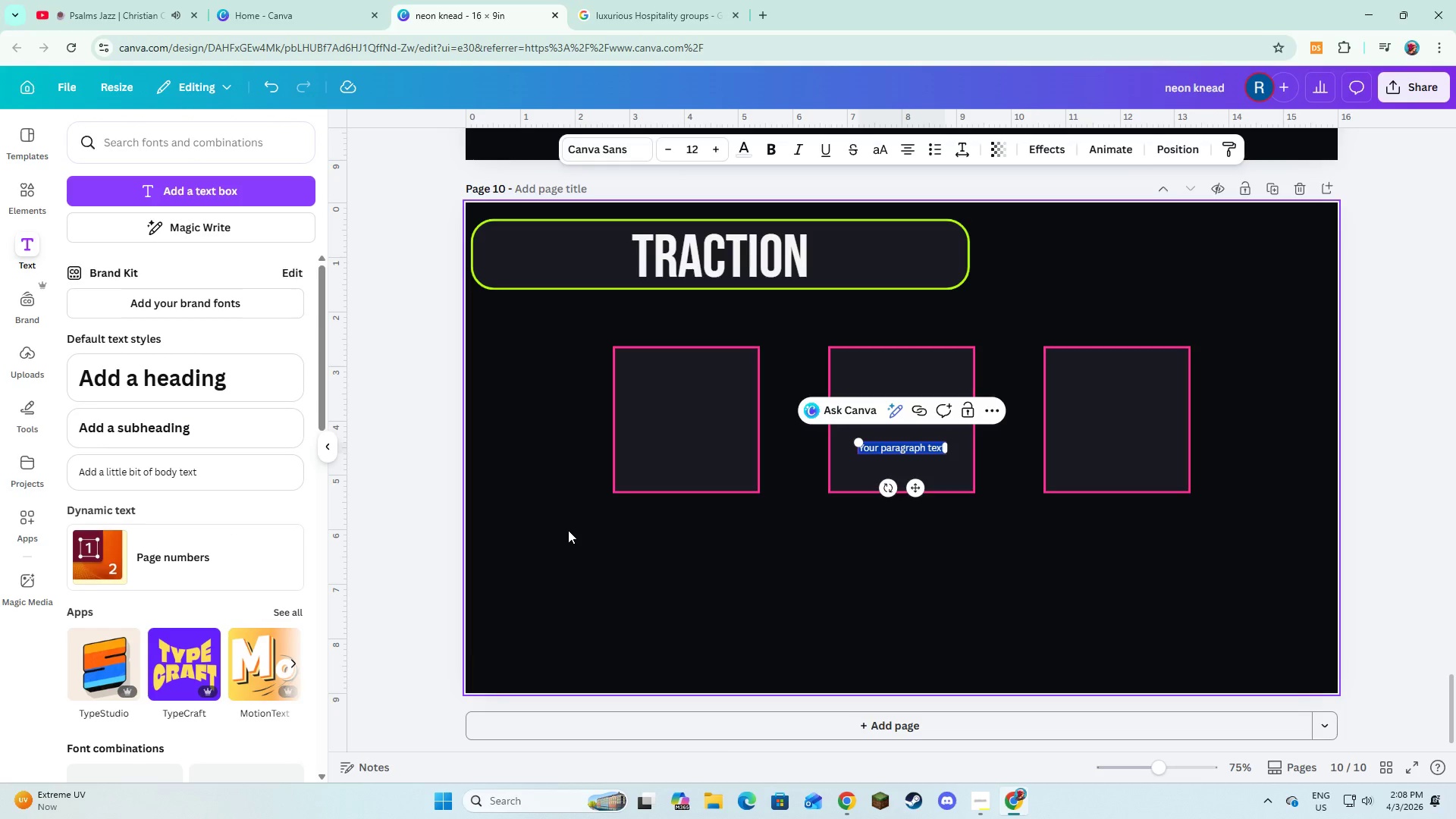 
type(5 nigh)
key(Backspace)
key(Backspace)
key(Backspace)
key(Backspace)
type(Nightclub pilots)
 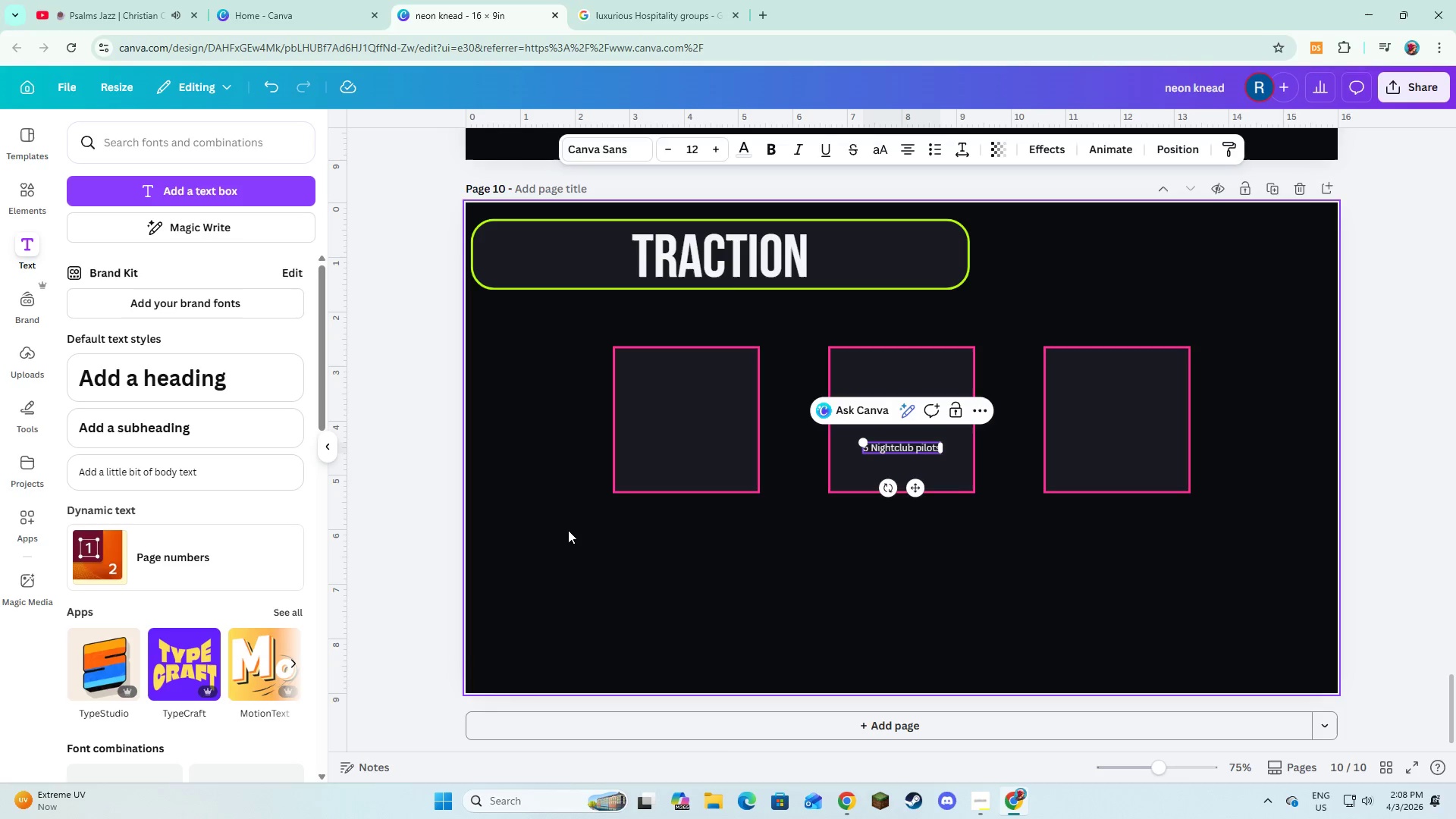 
key(Control+A)
 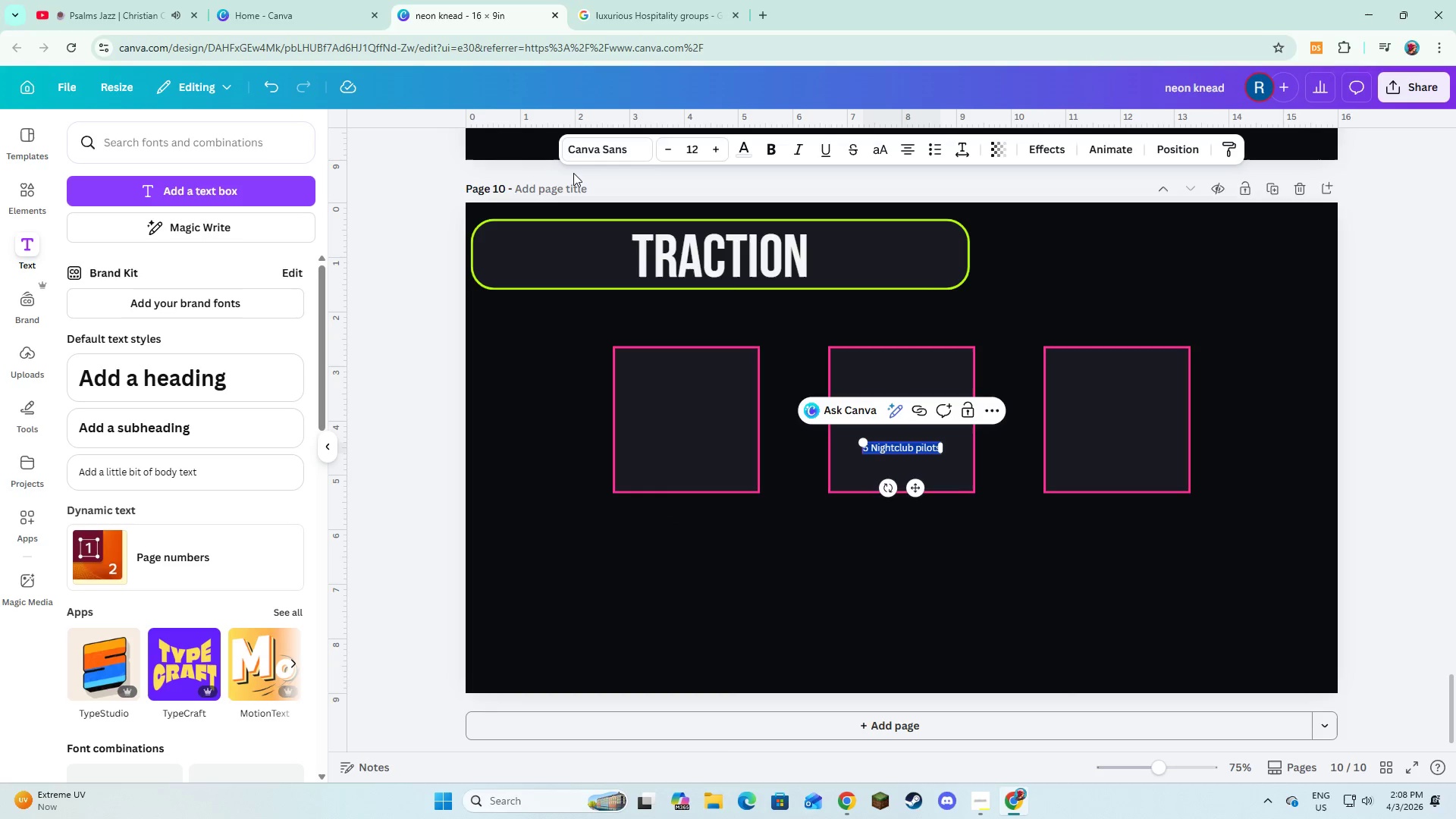 
left_click([612, 139])
 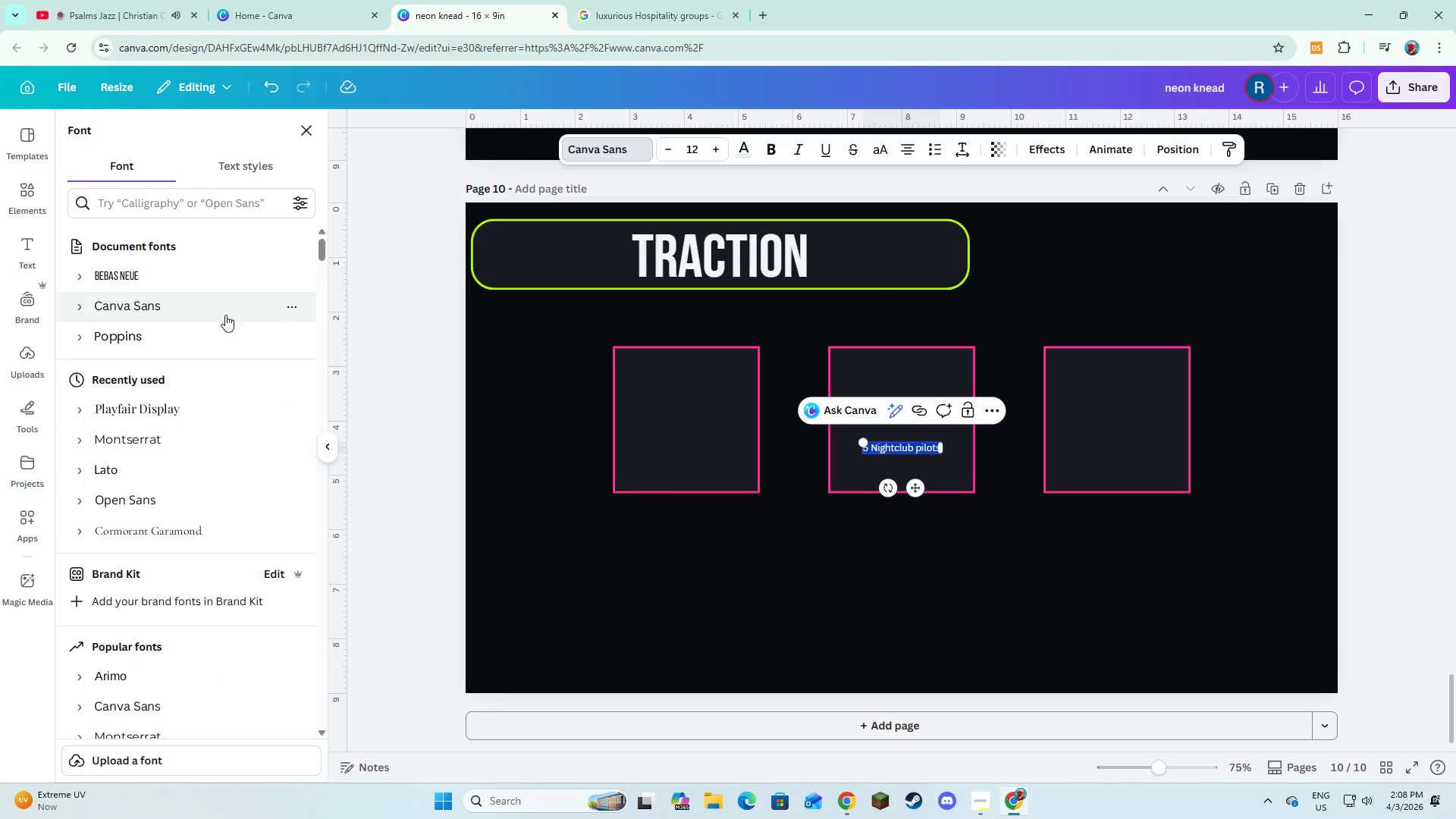 
left_click([206, 348])
 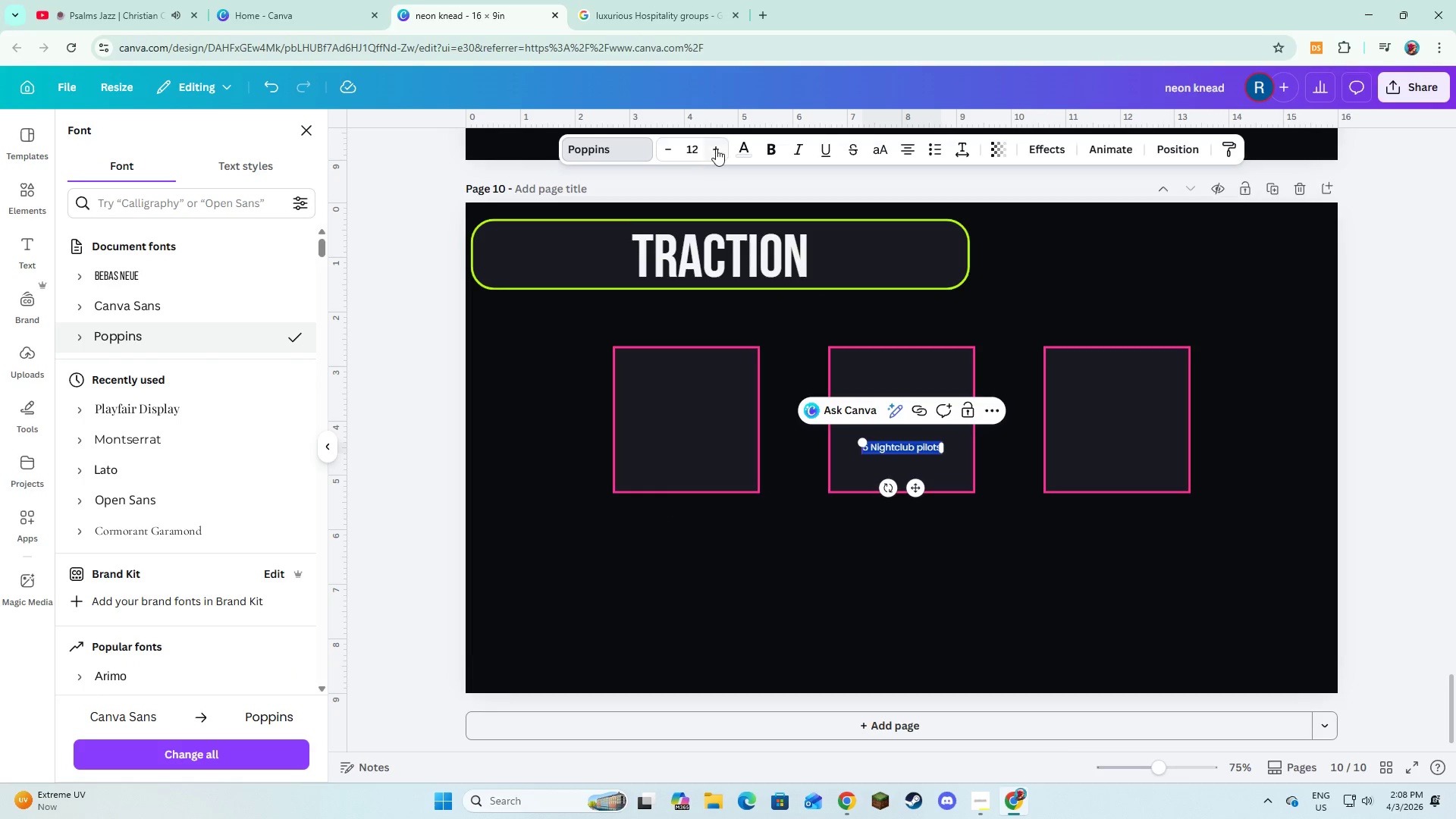 
double_click([716, 149])
 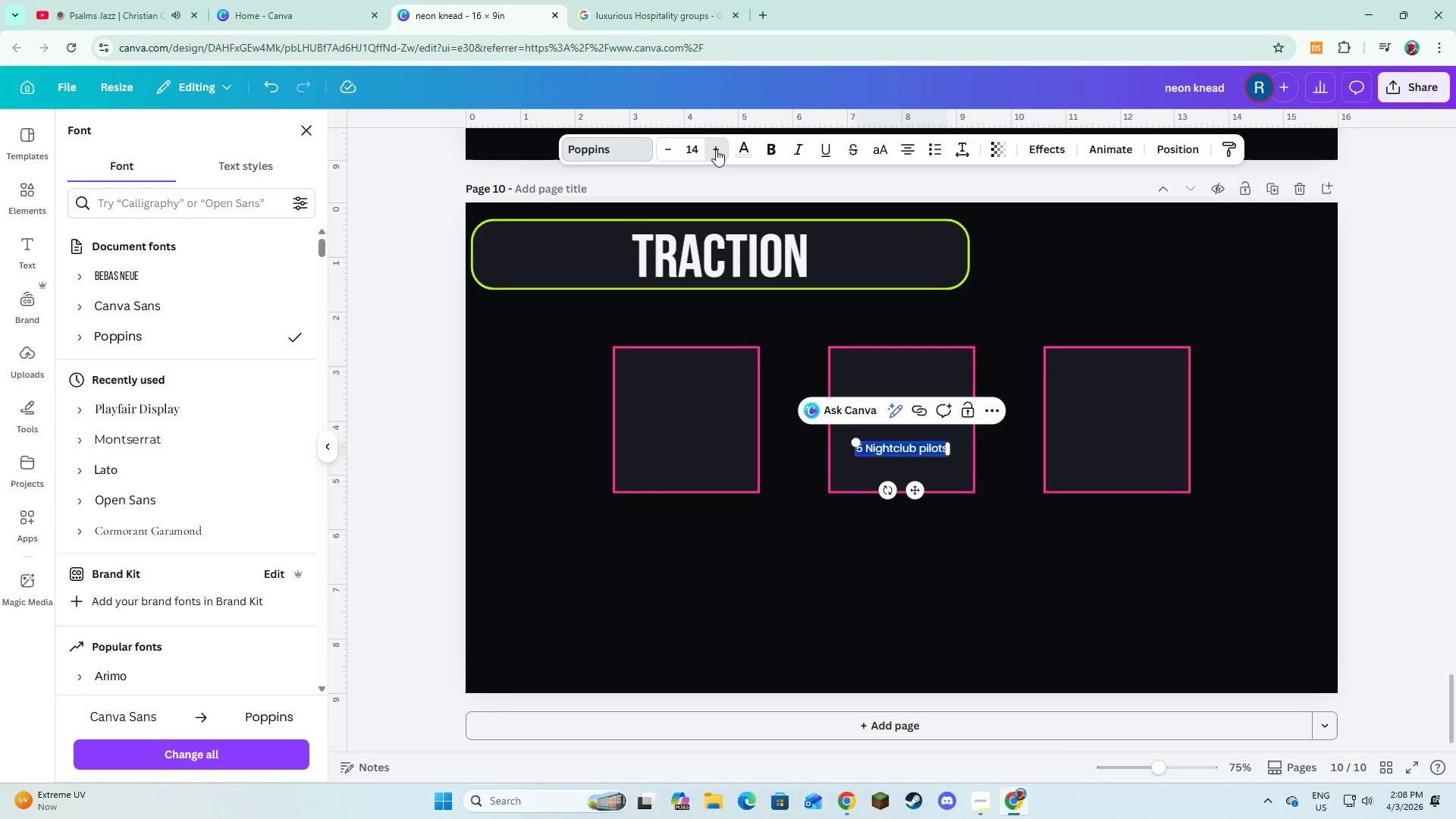 
triple_click([716, 149])
 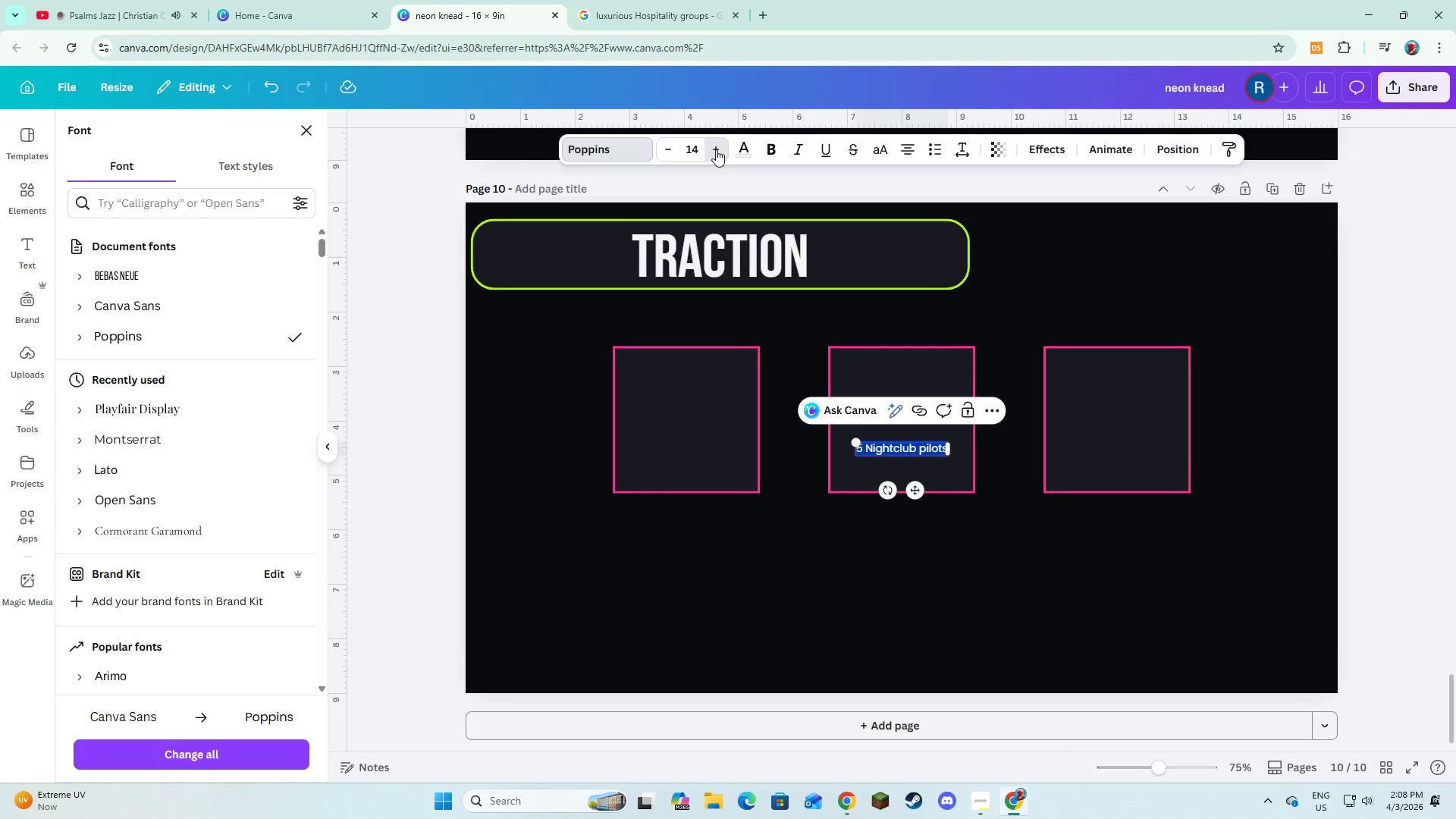 
triple_click([716, 149])
 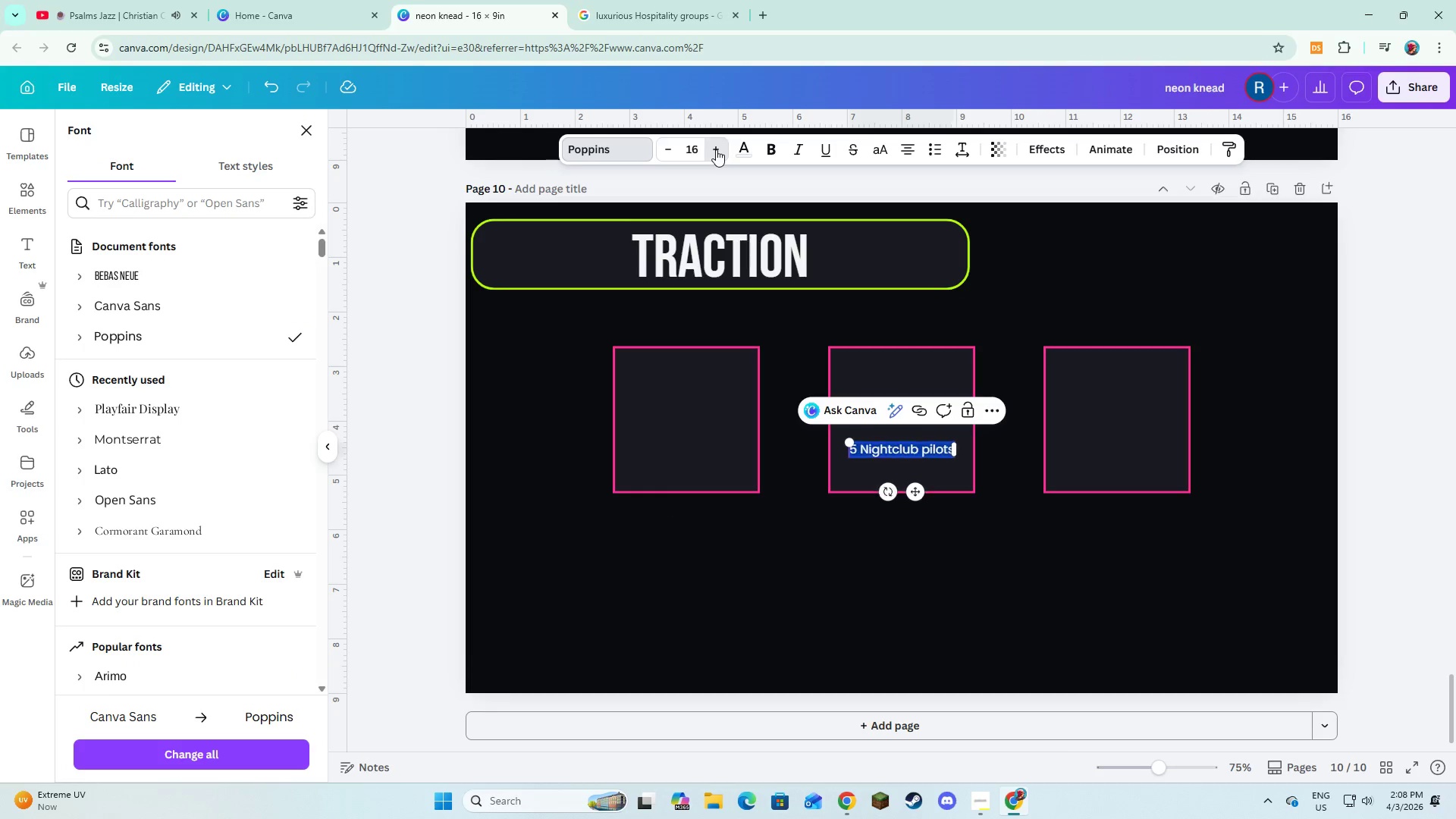 
triple_click([716, 149])
 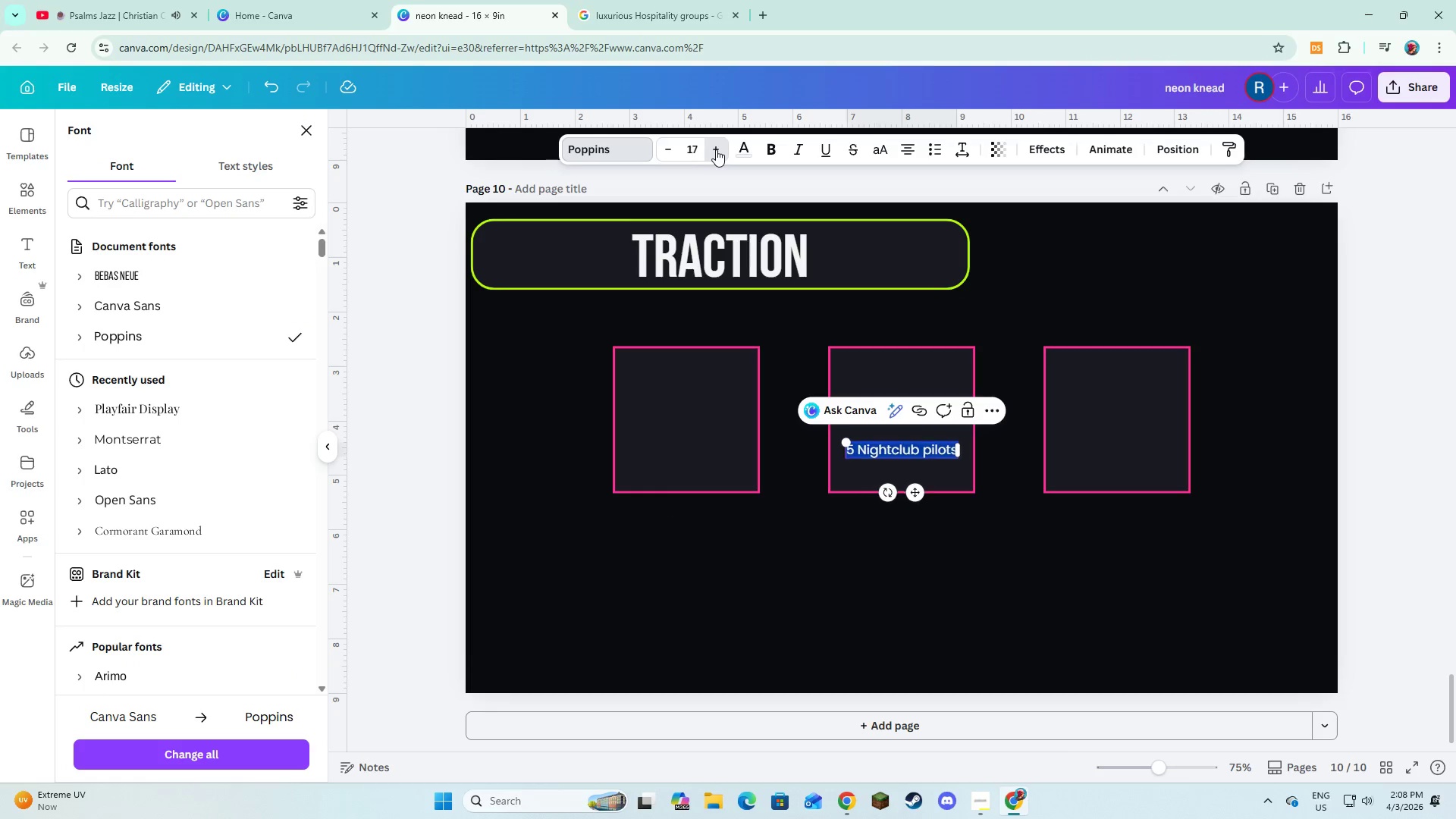 
triple_click([716, 149])
 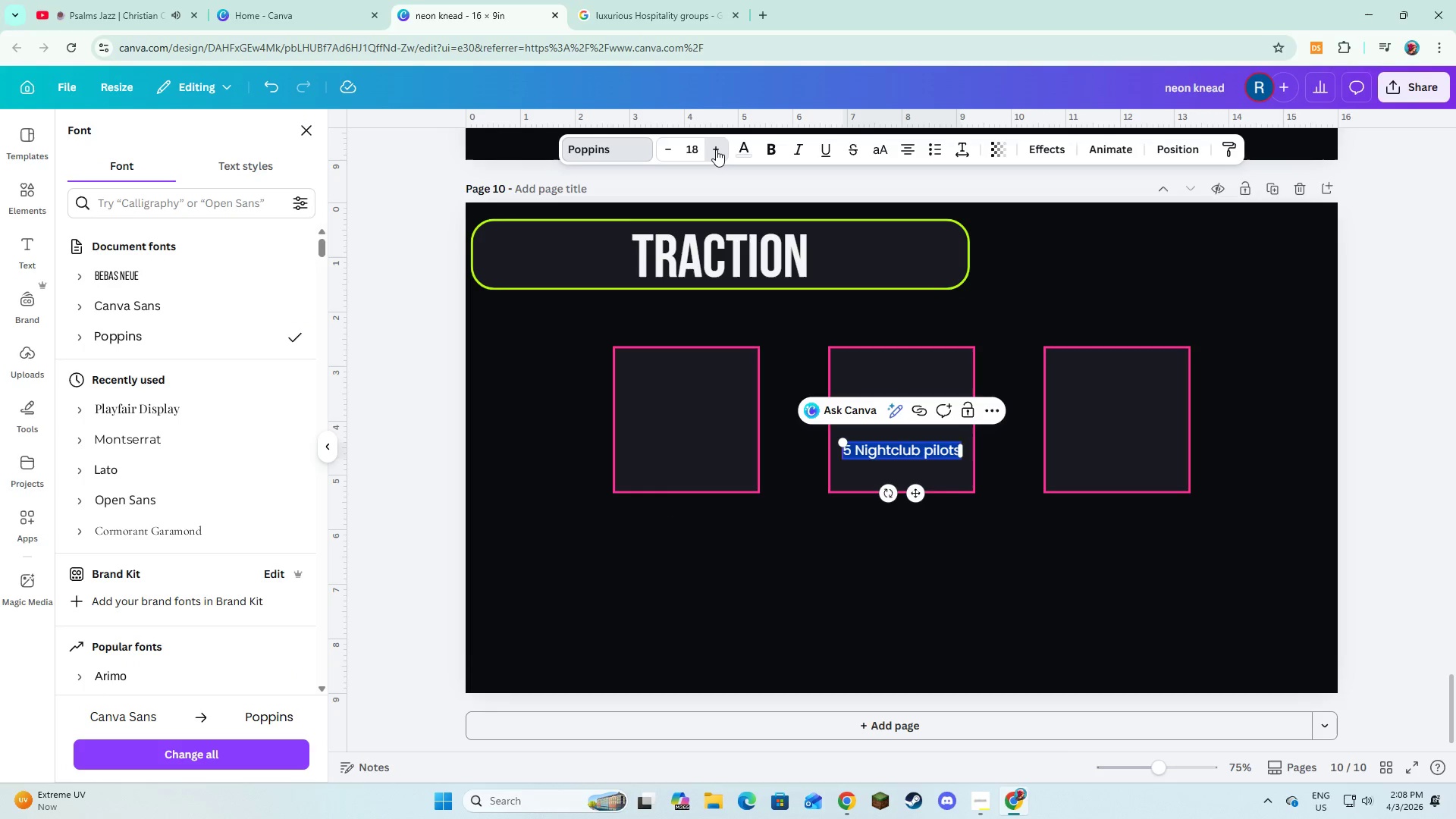 
triple_click([716, 149])
 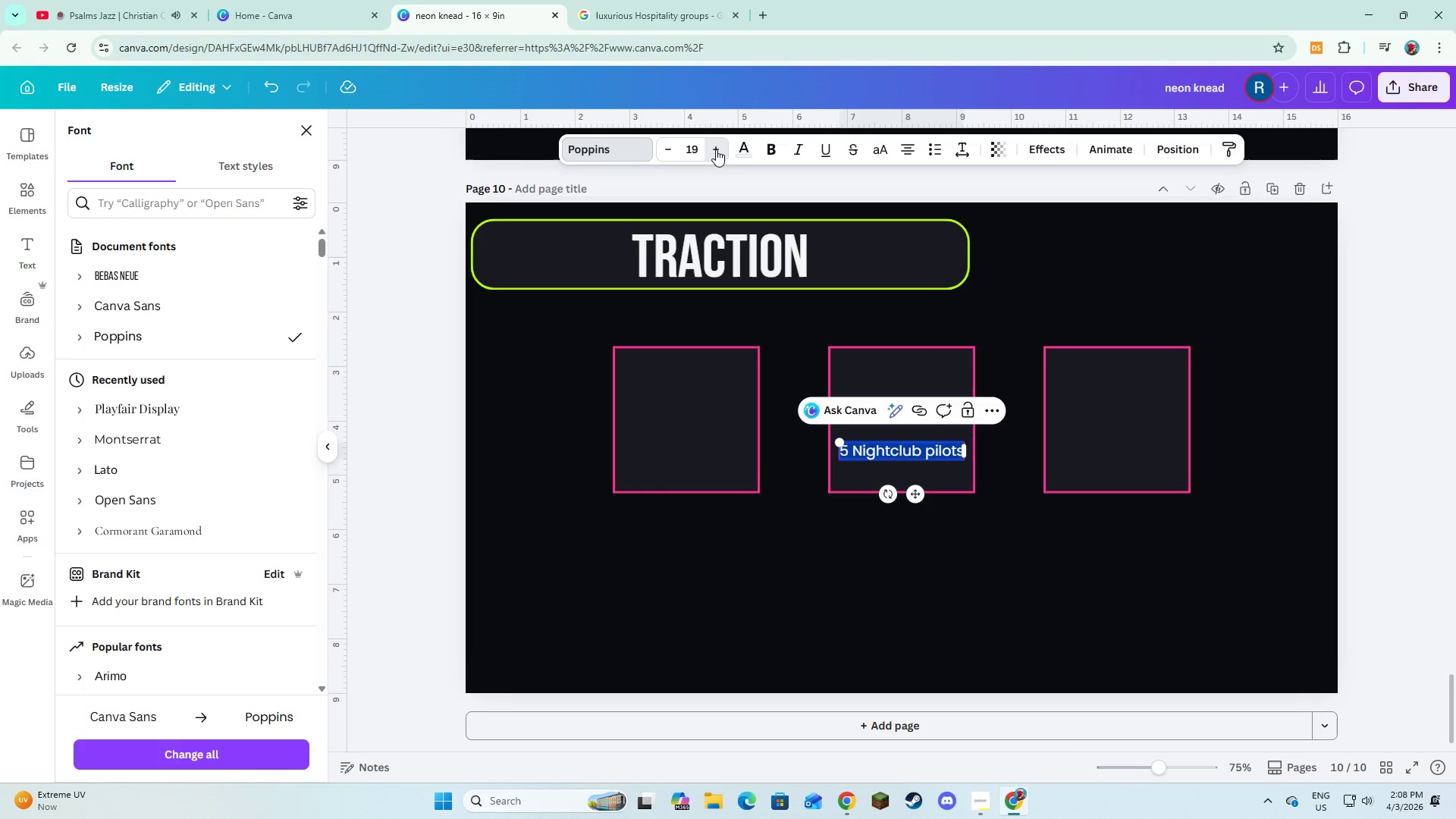 
triple_click([716, 149])
 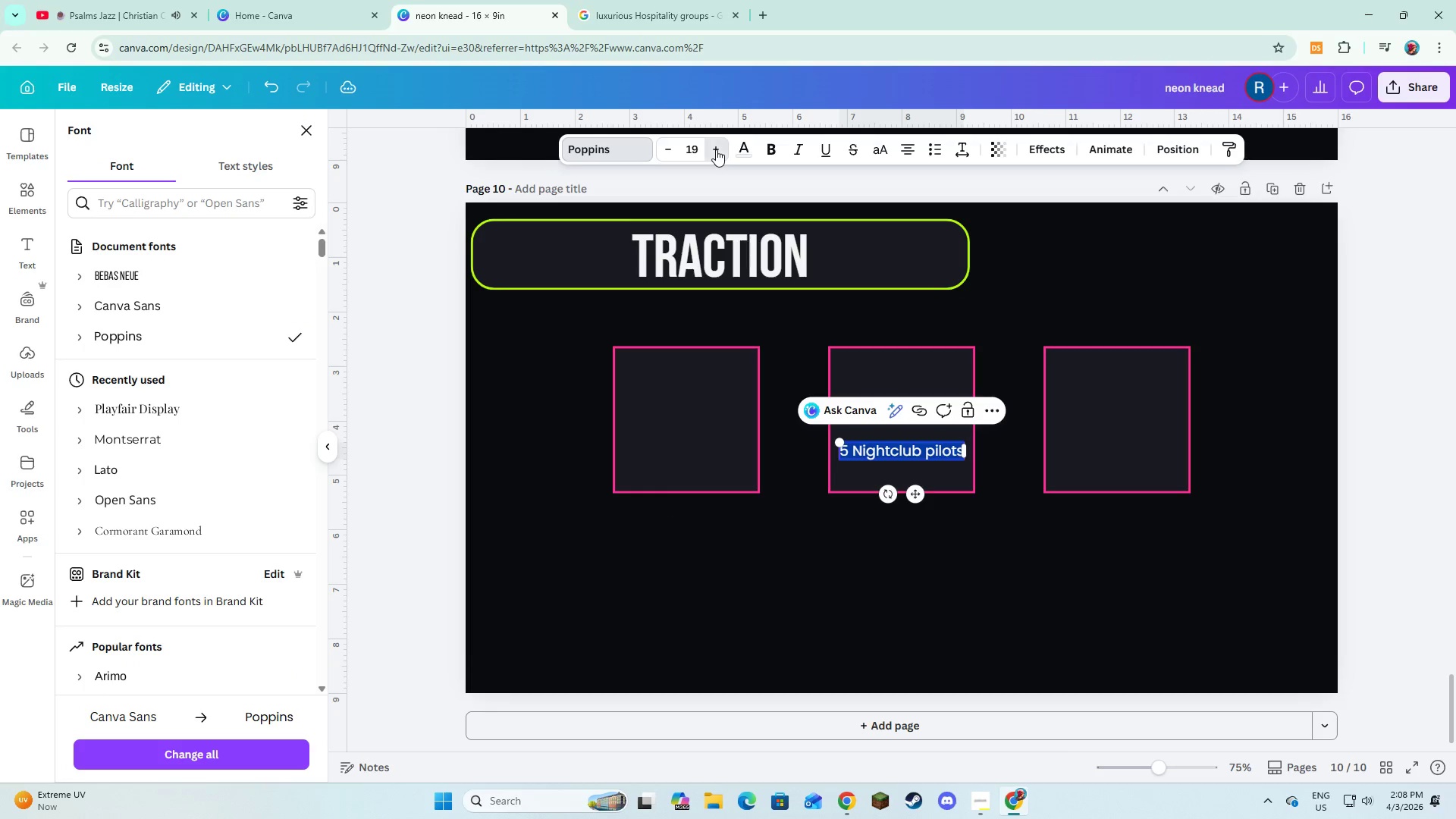 
triple_click([716, 149])
 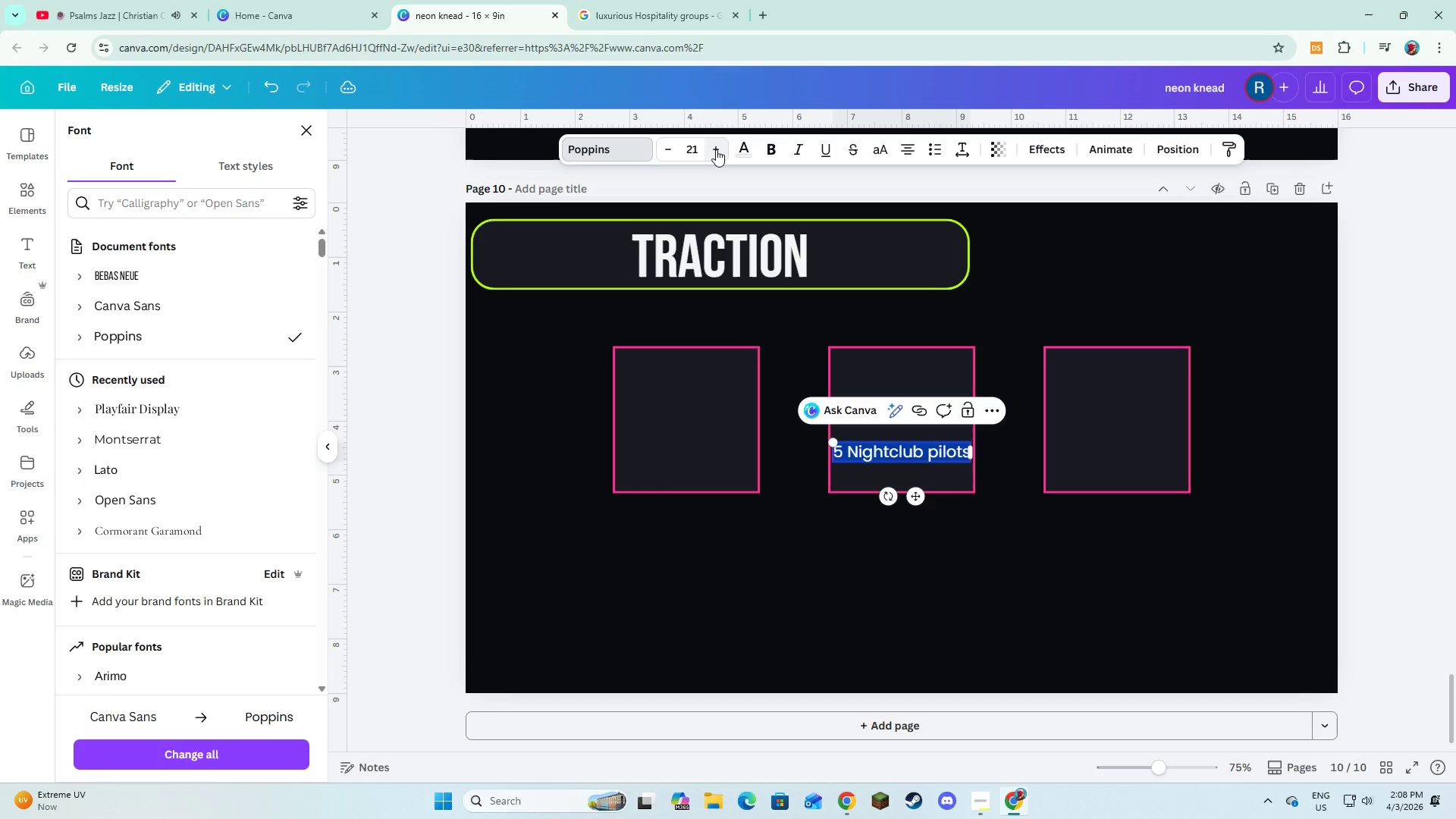 
double_click([716, 149])
 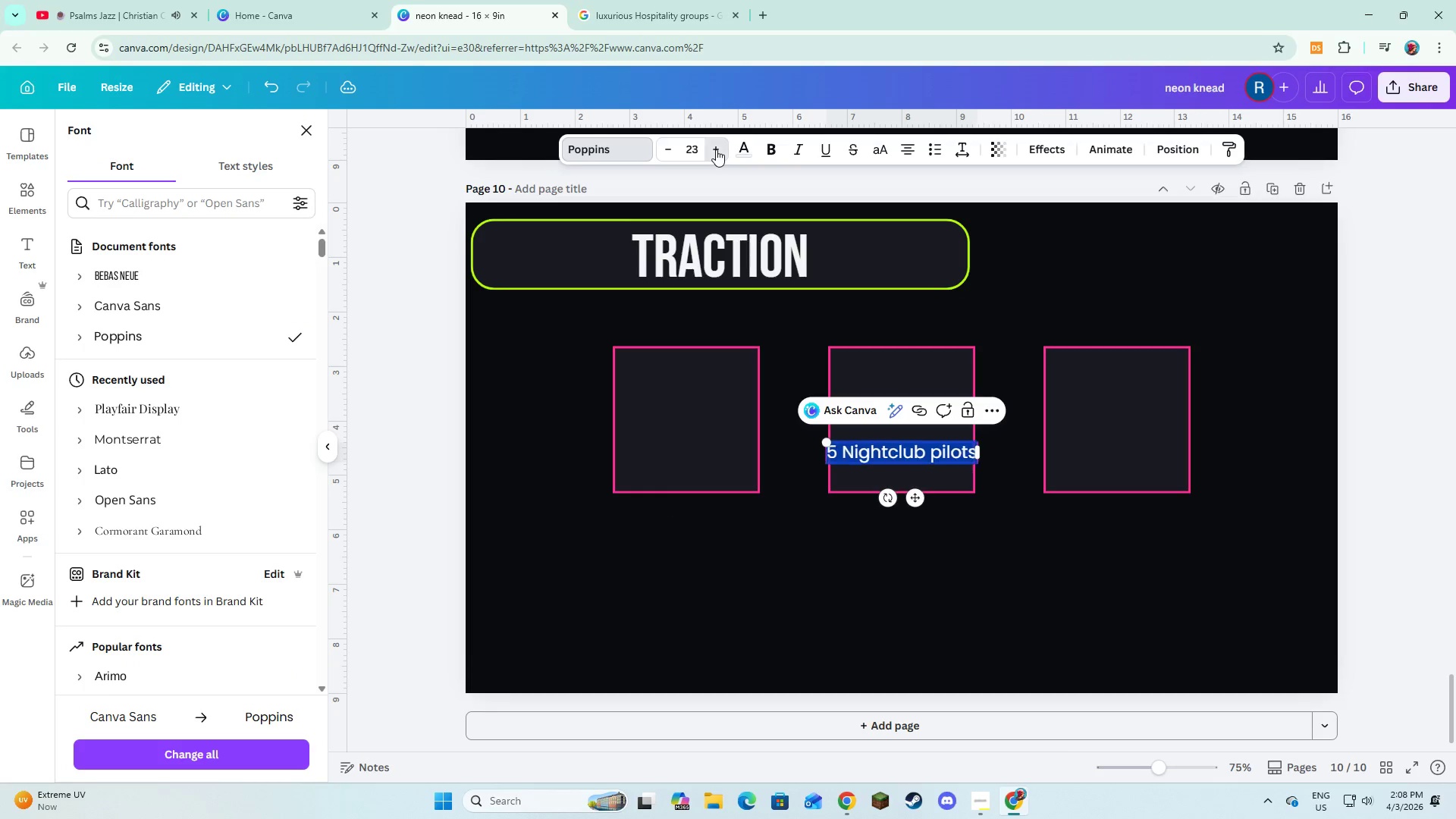 
triple_click([716, 149])
 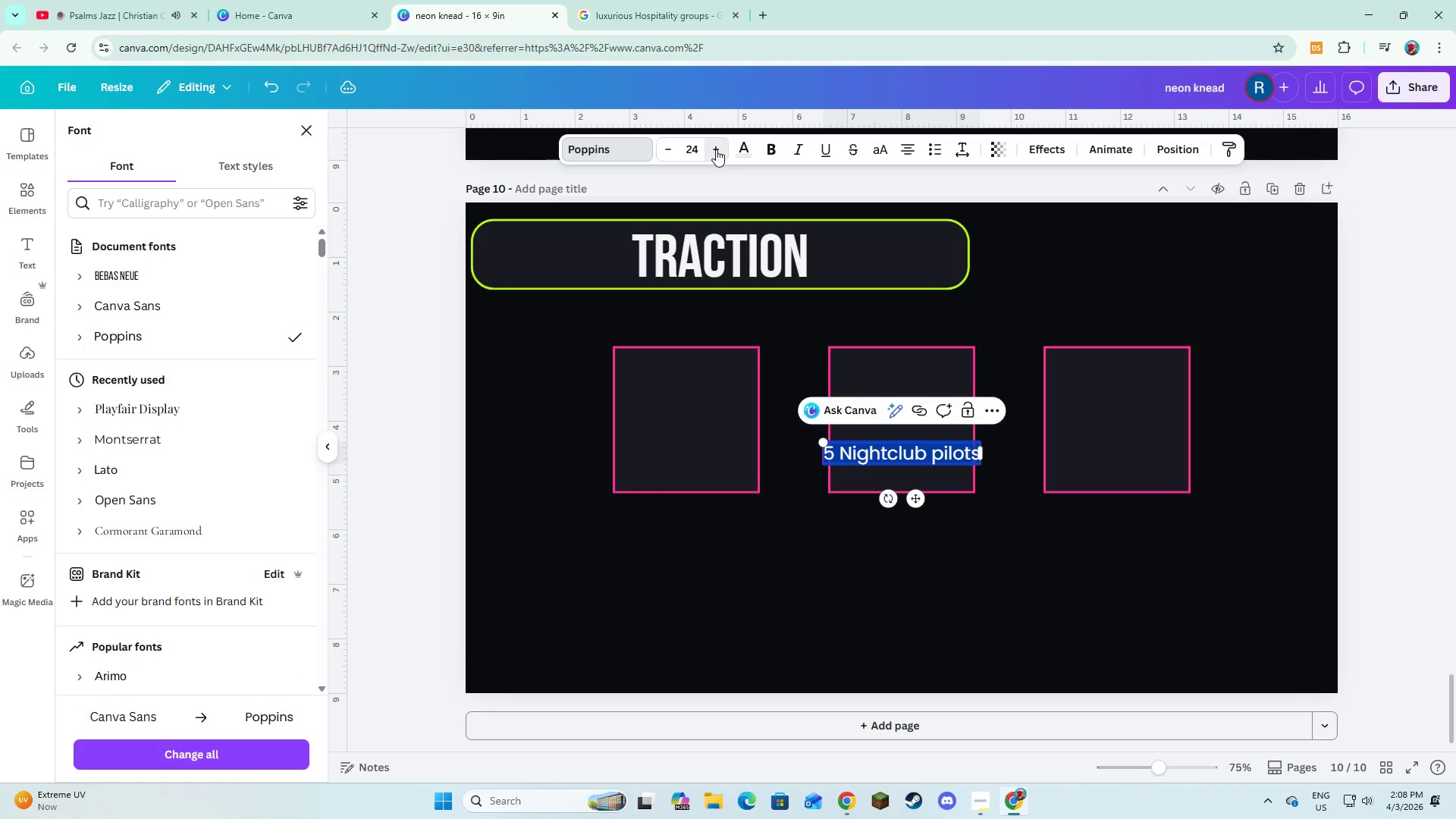 
double_click([716, 149])
 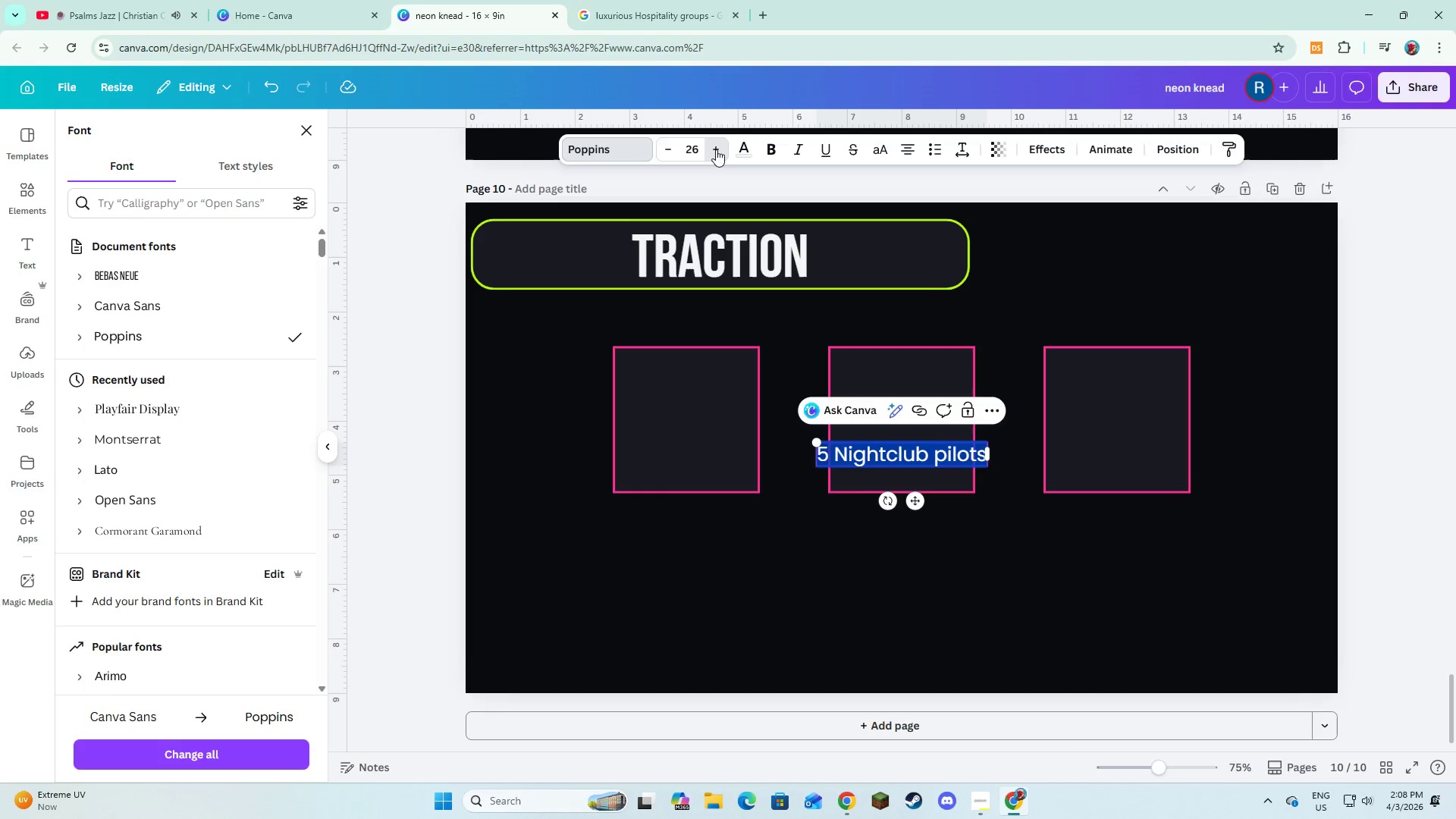 
triple_click([716, 149])
 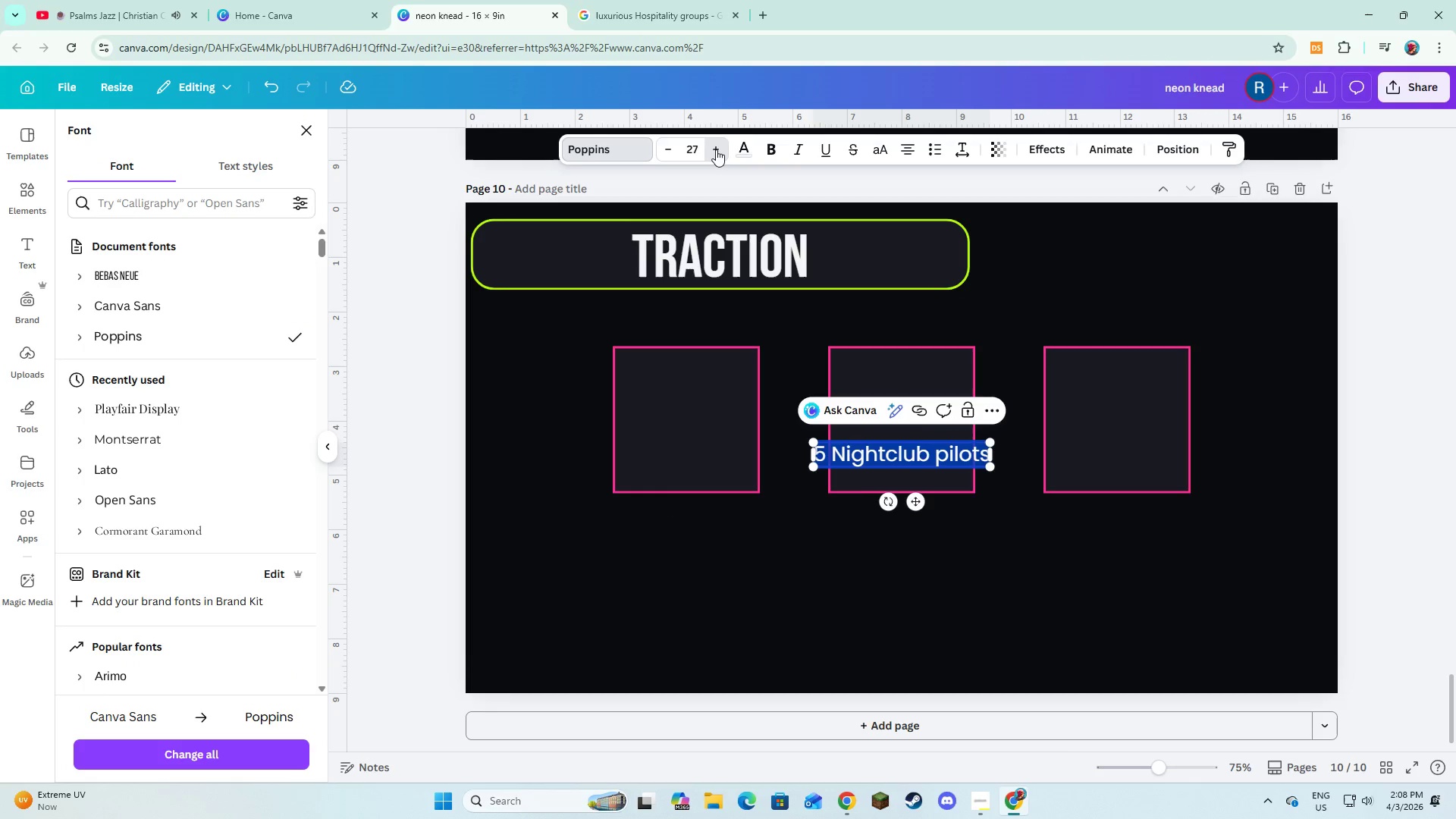 
triple_click([716, 149])
 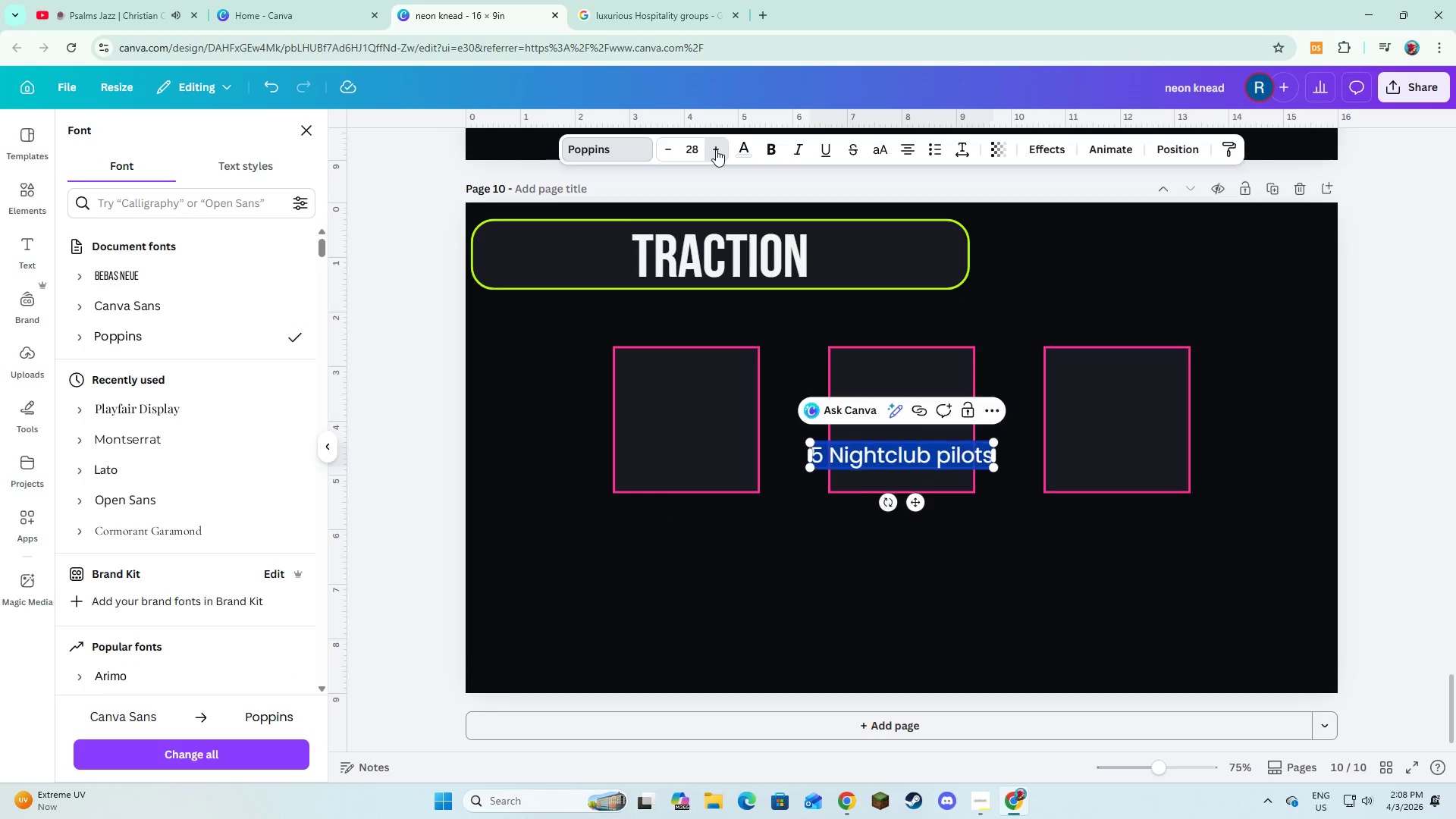 
triple_click([716, 149])
 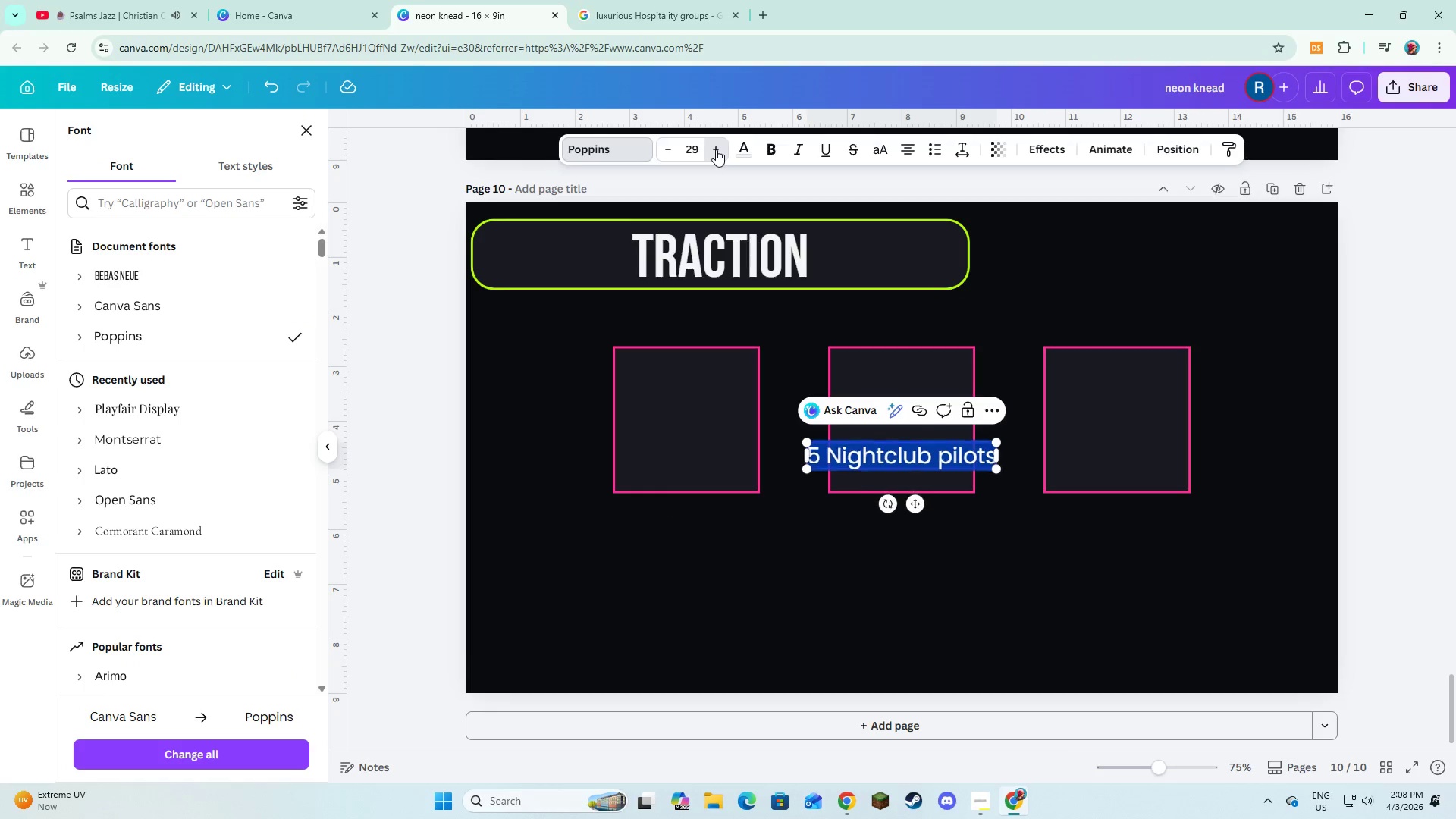 
triple_click([716, 149])
 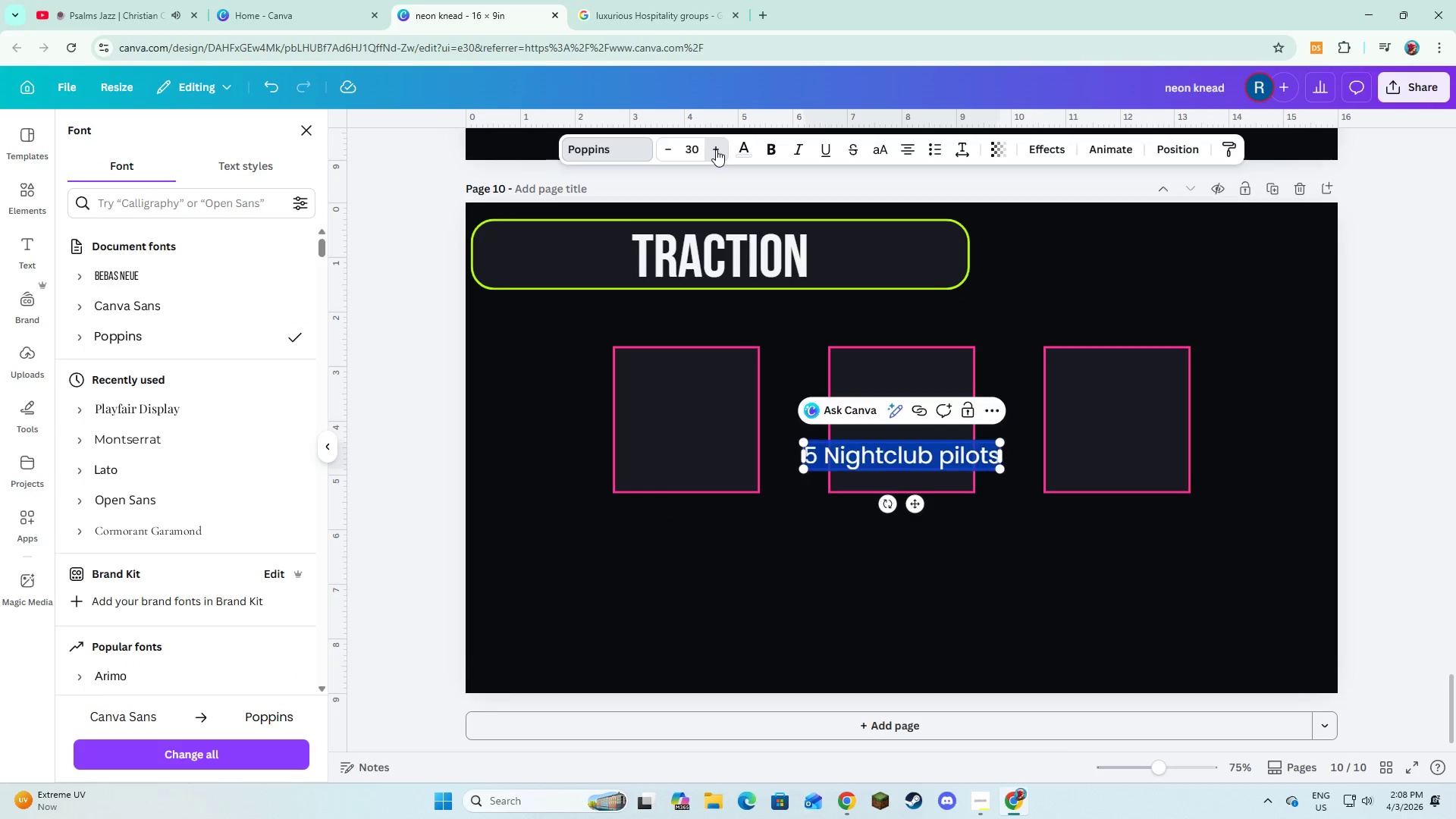 
triple_click([716, 149])
 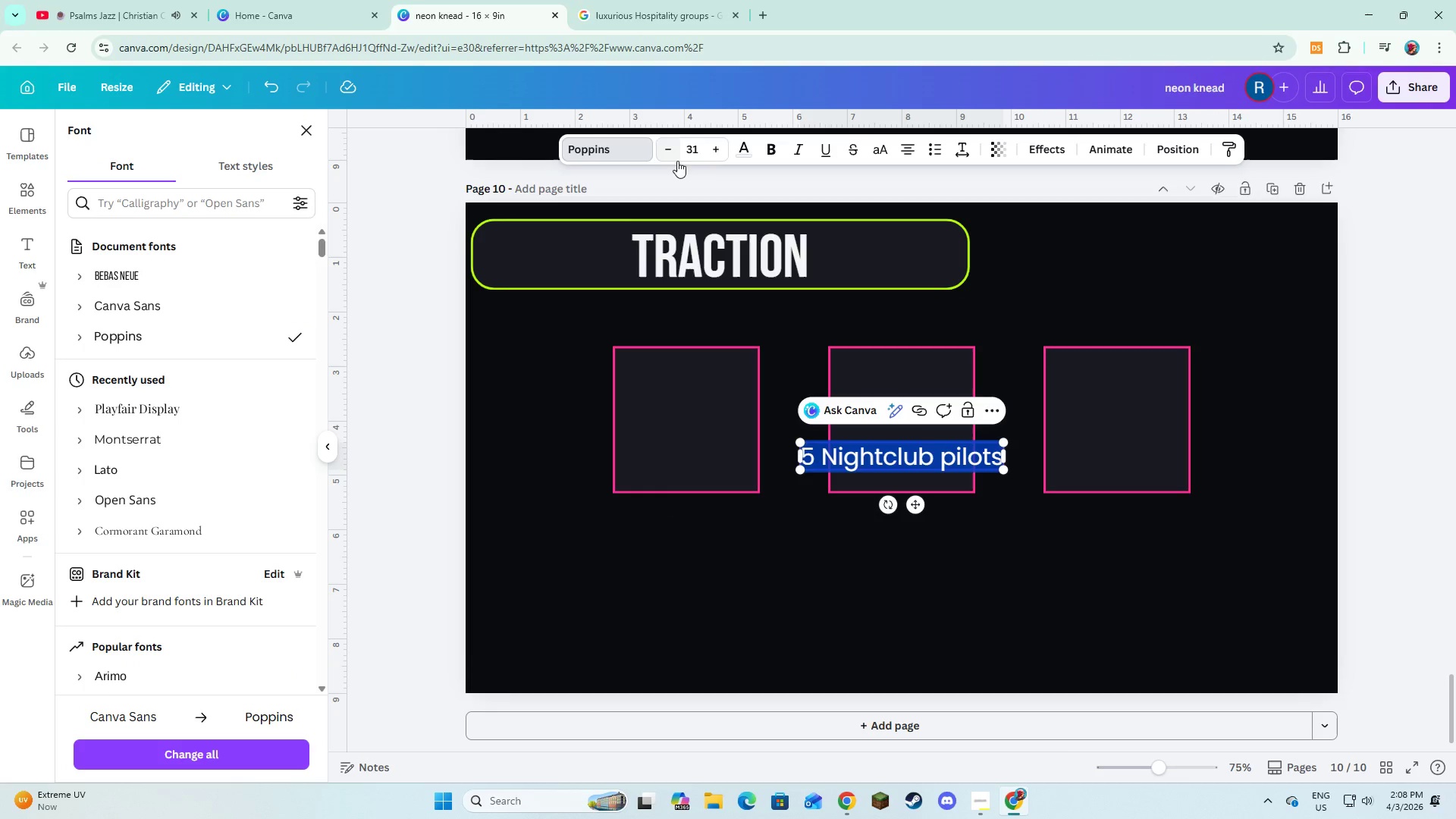 
left_click([672, 156])
 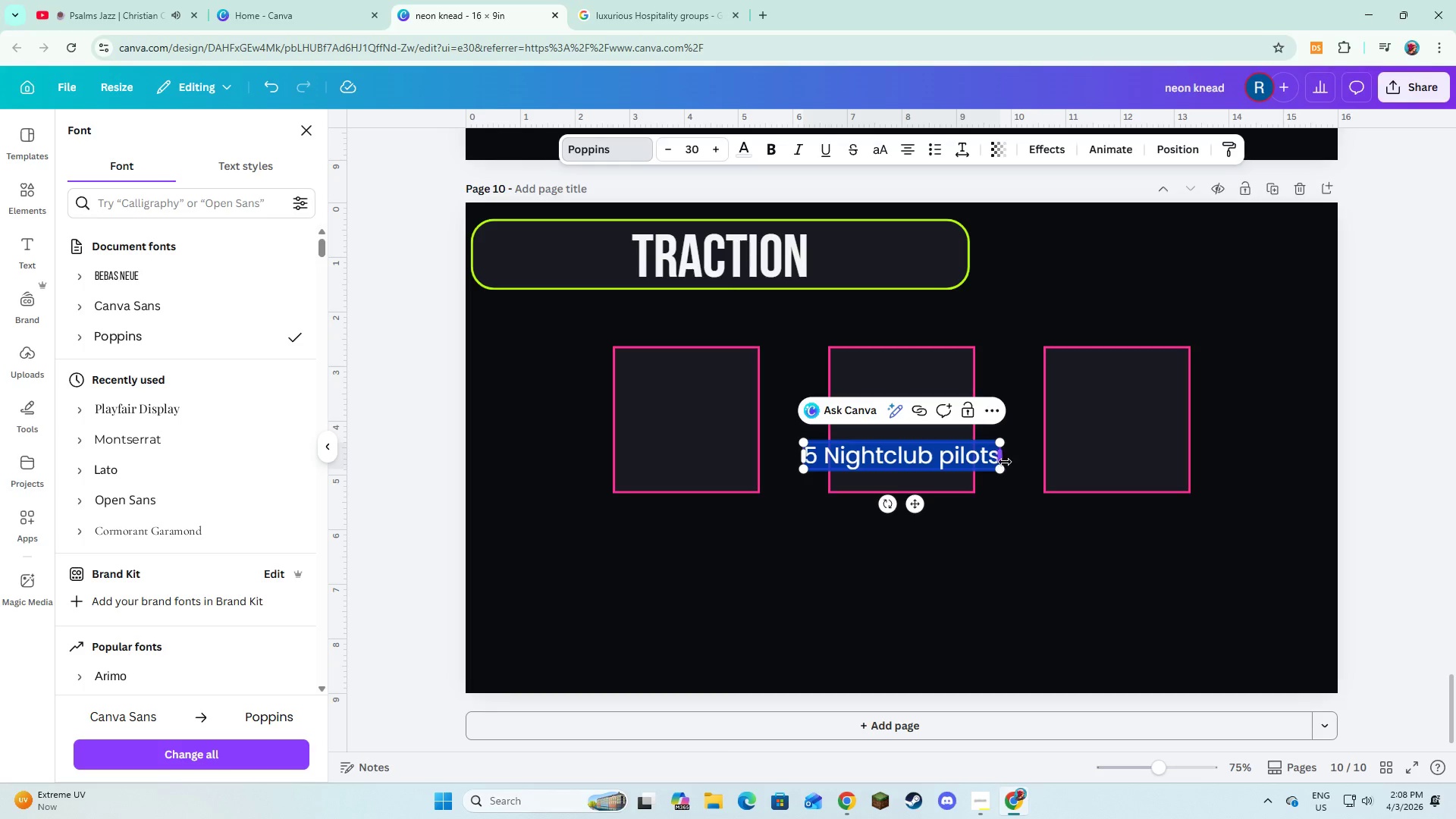 
left_click_drag(start_coordinate=[1003, 459], to_coordinate=[988, 463])
 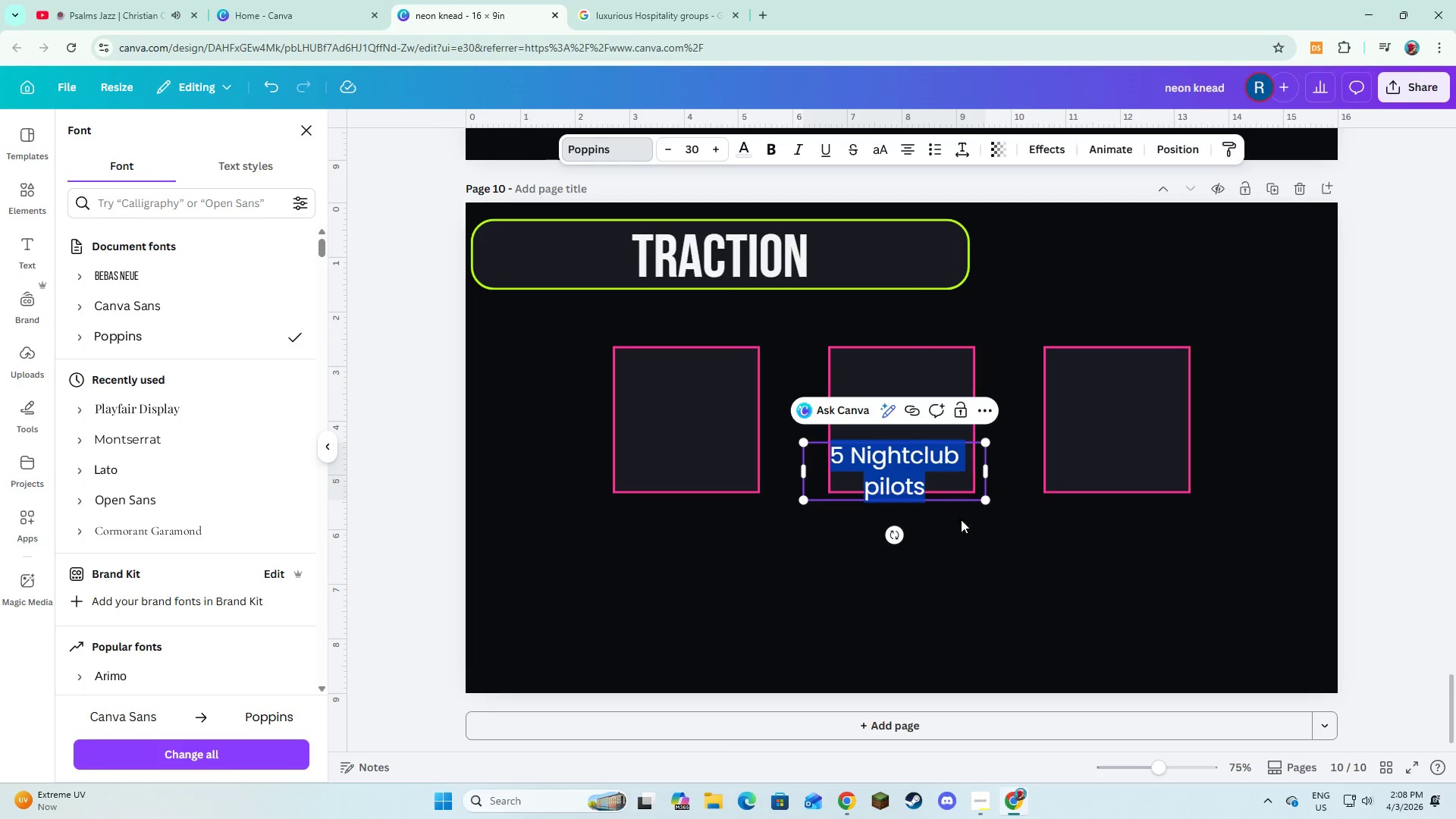 
left_click([973, 555])
 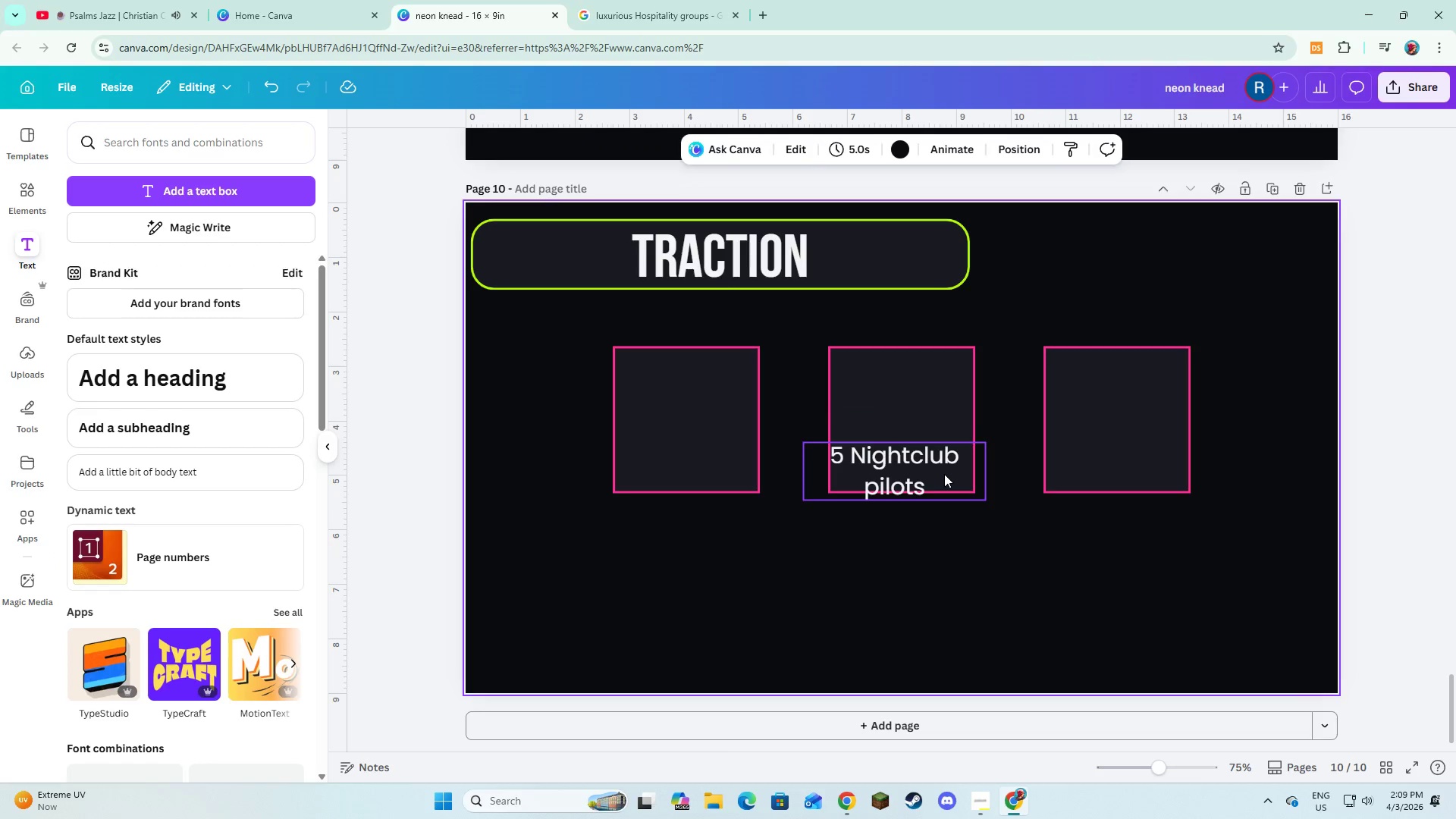 
left_click_drag(start_coordinate=[944, 474], to_coordinate=[742, 416])
 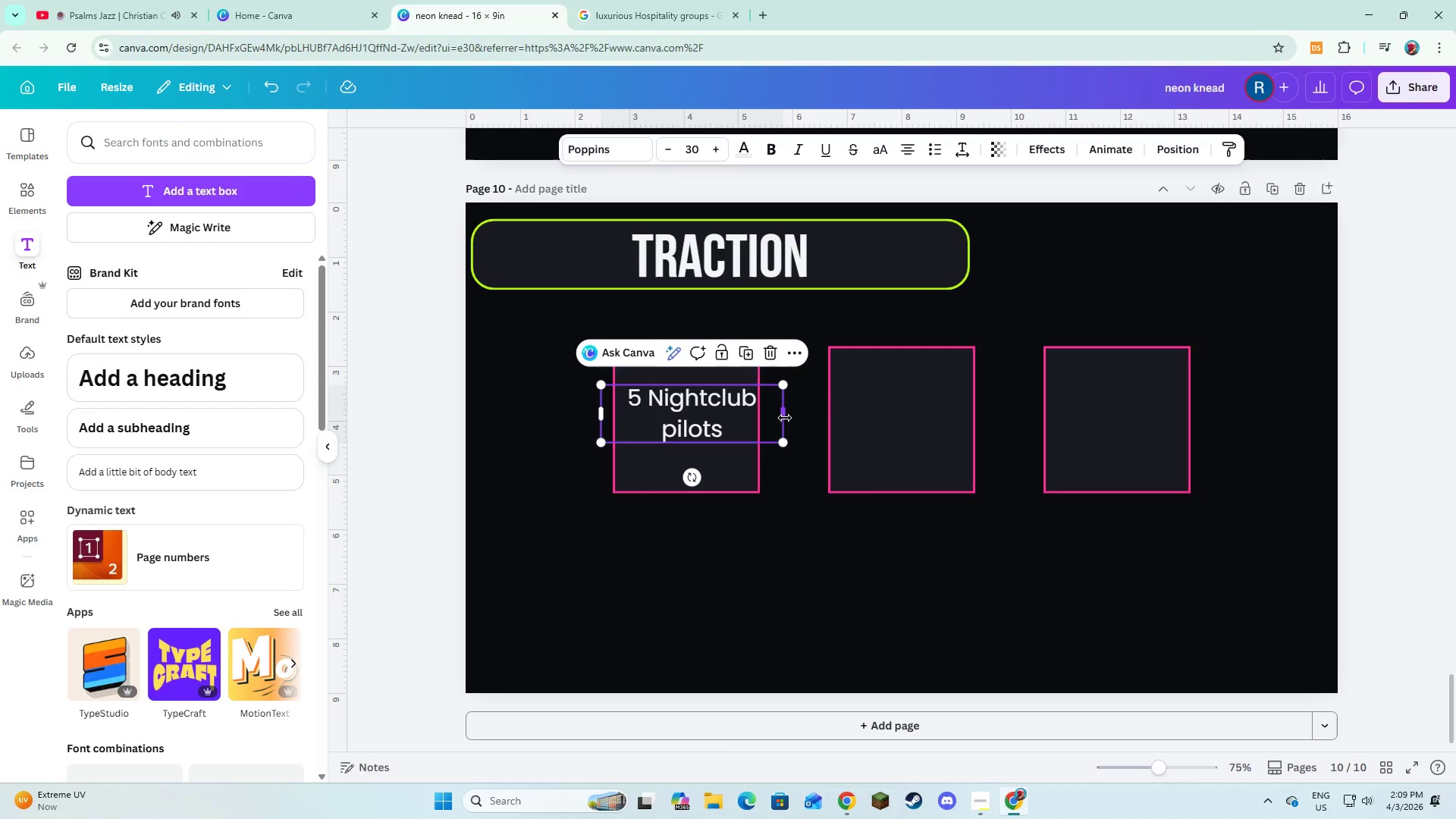 
left_click_drag(start_coordinate=[785, 418], to_coordinate=[761, 416])
 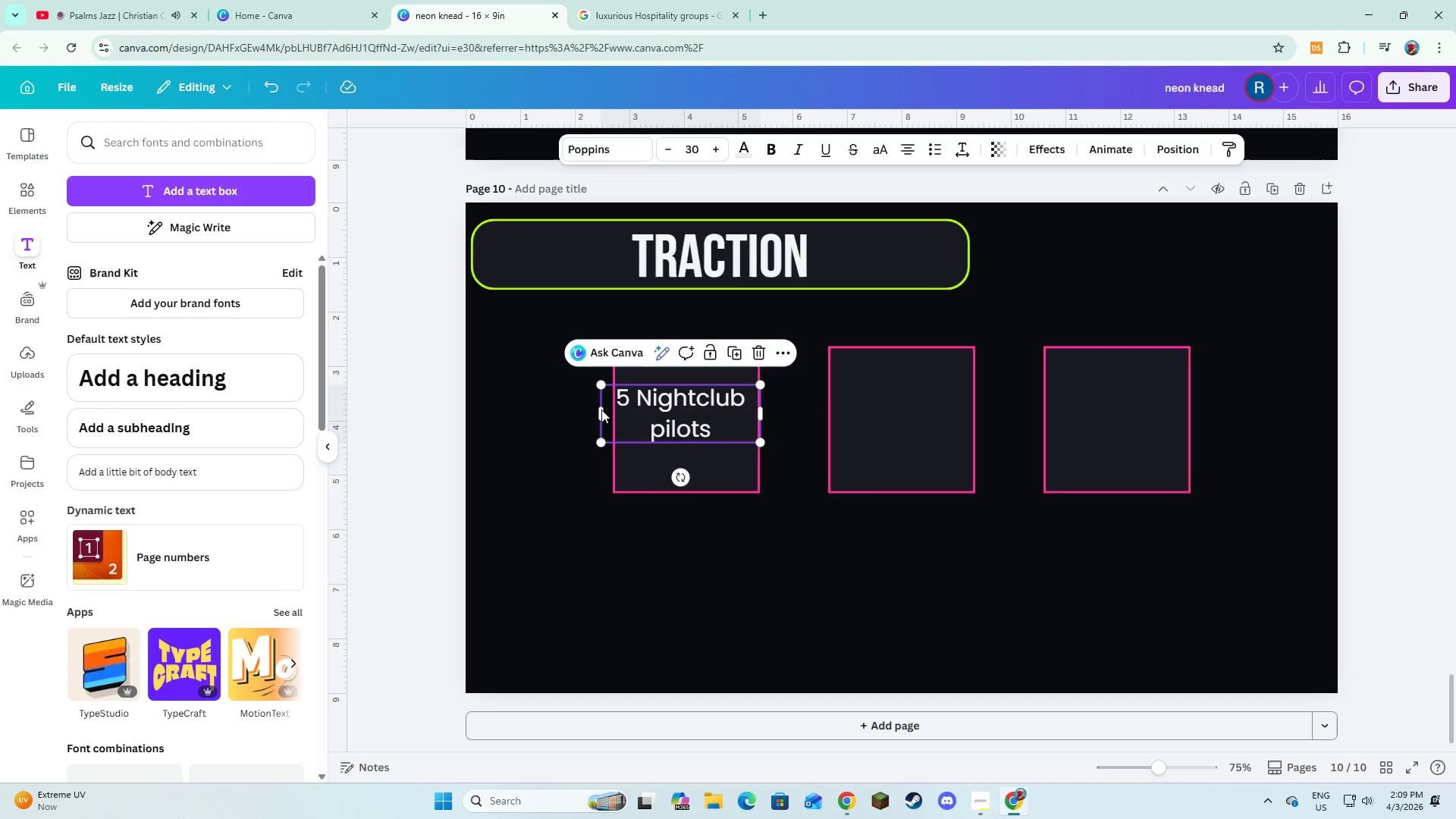 
left_click_drag(start_coordinate=[601, 410], to_coordinate=[615, 414])
 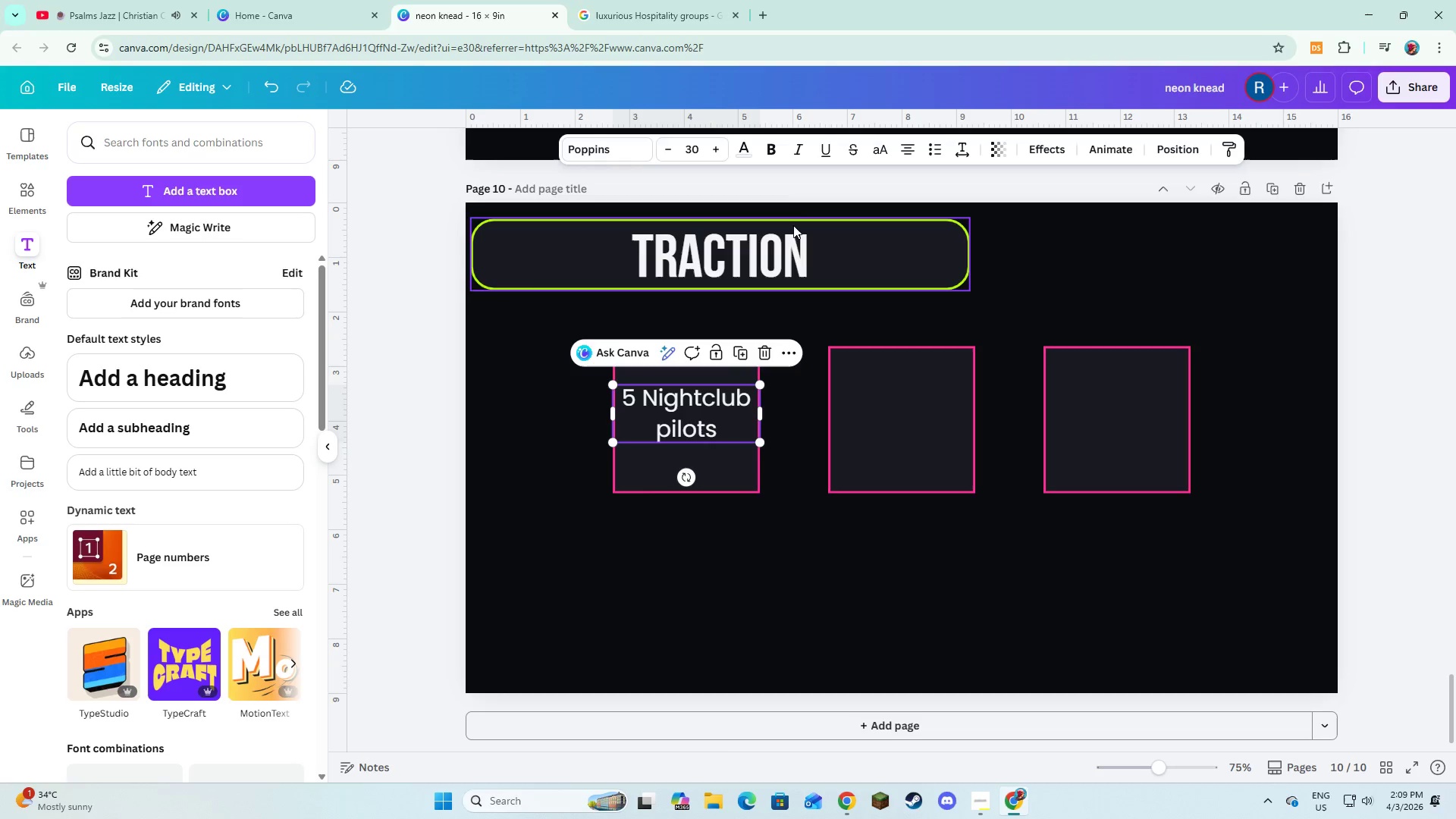 
double_click([719, 149])
 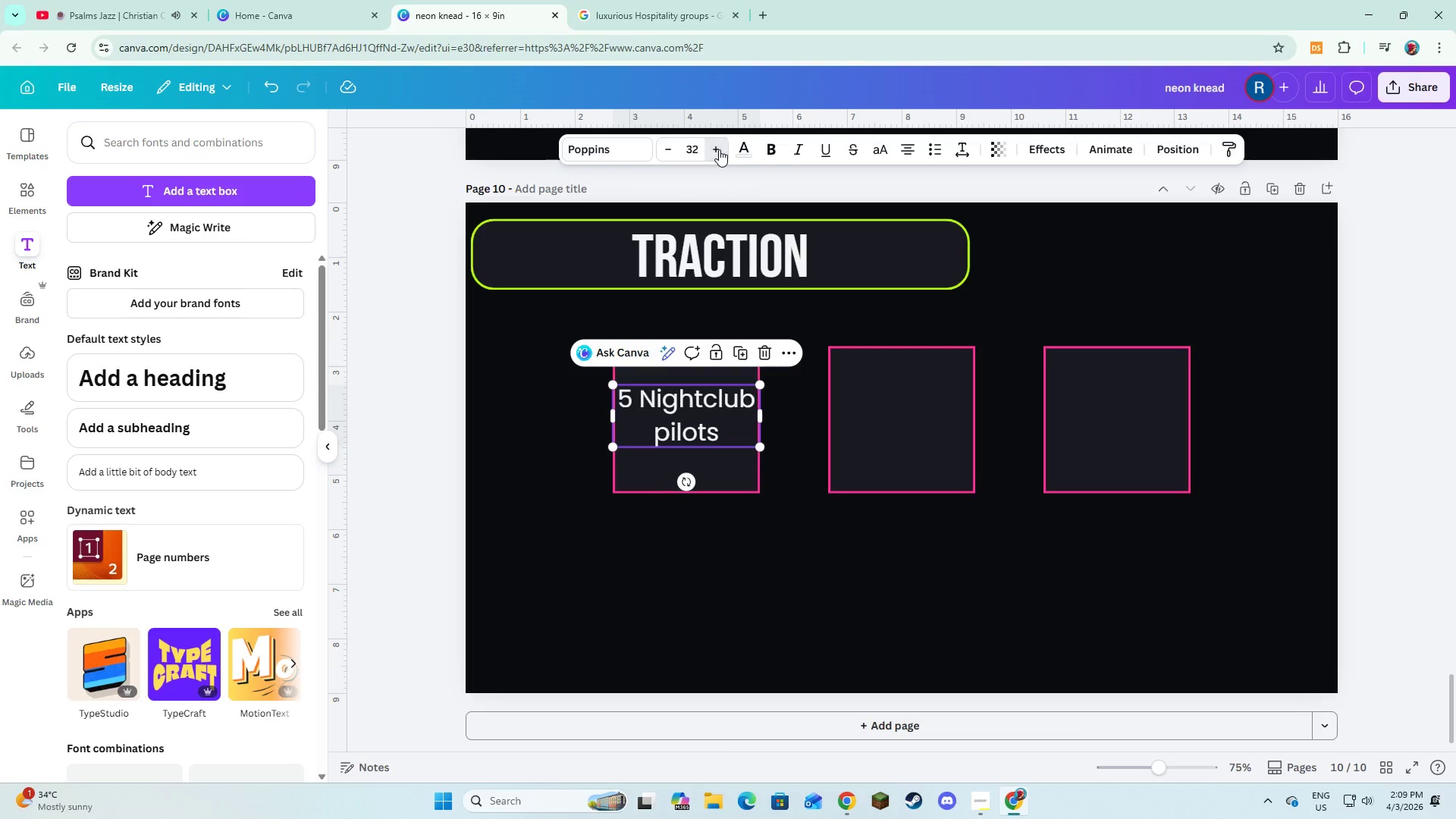 
triple_click([719, 149])
 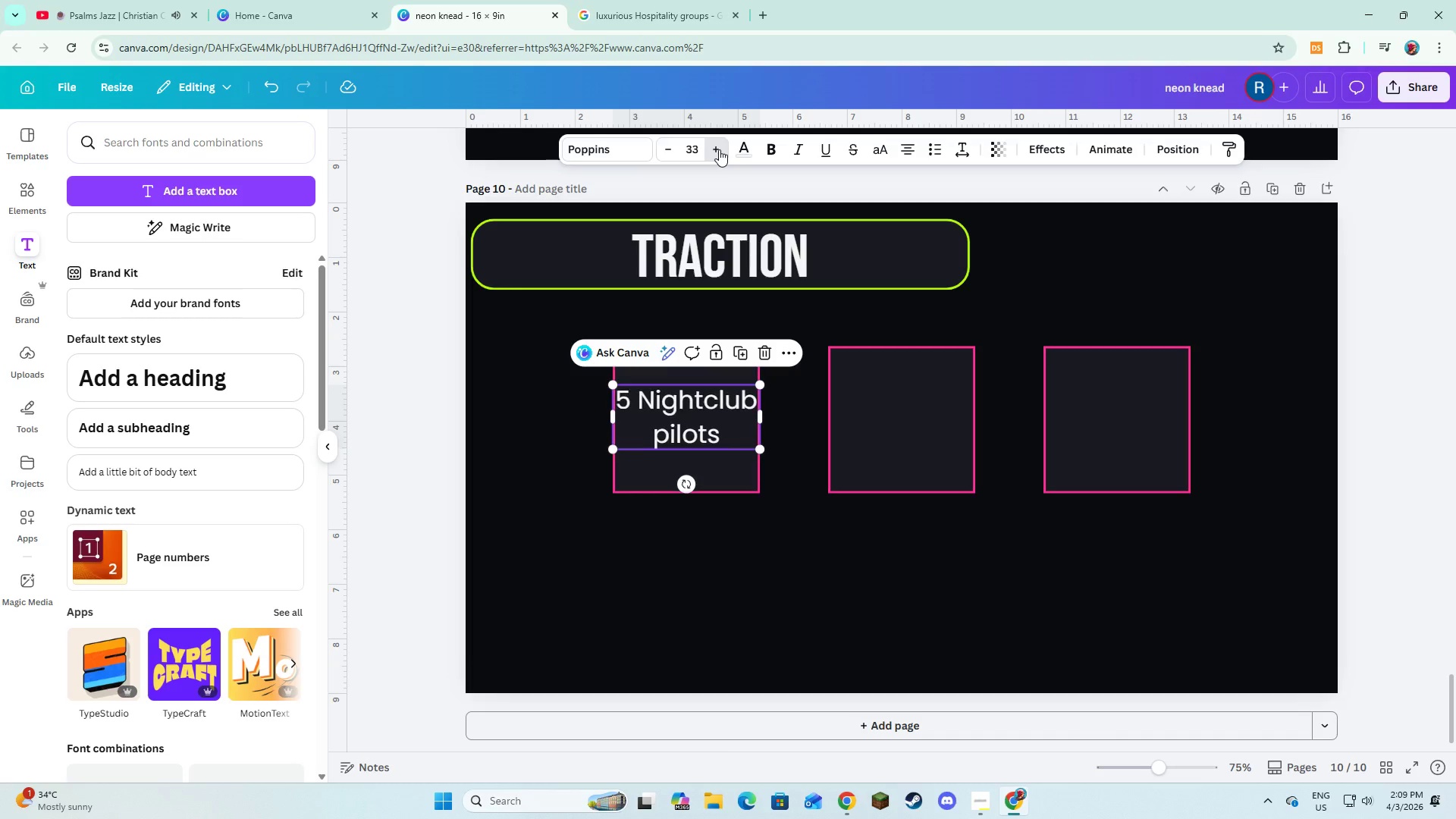 
triple_click([719, 149])
 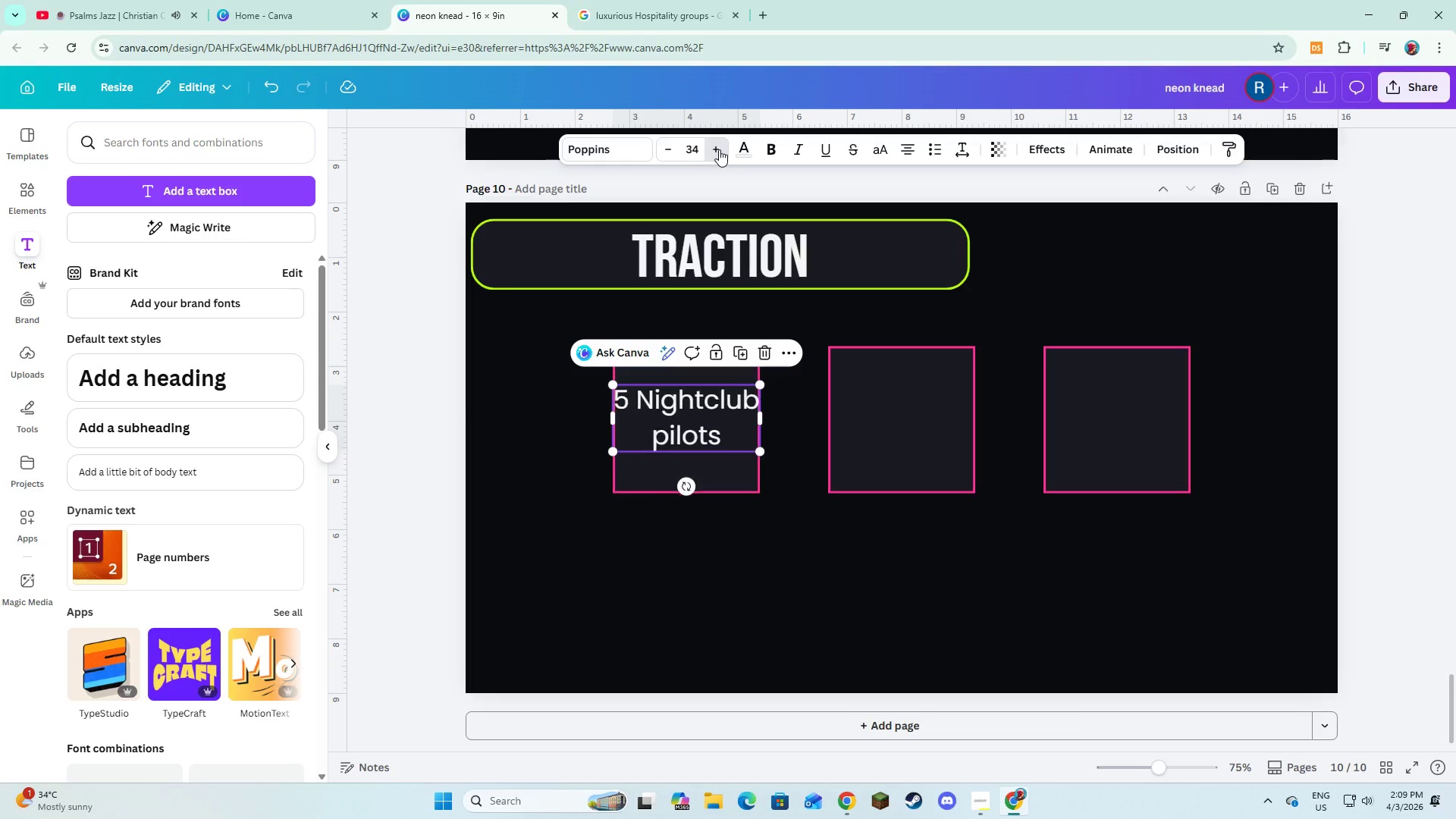 
triple_click([719, 149])
 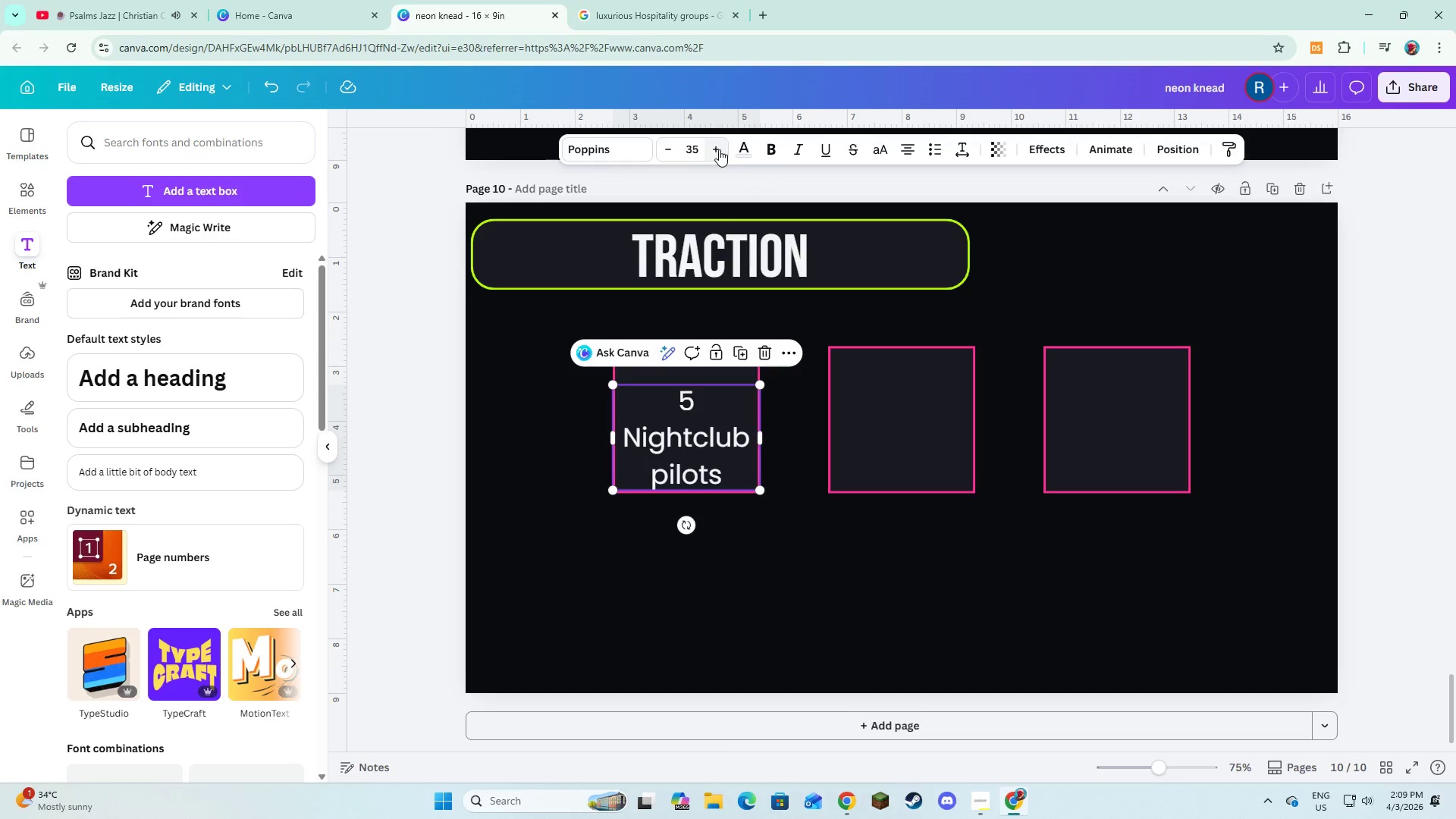 
left_click([804, 588])
 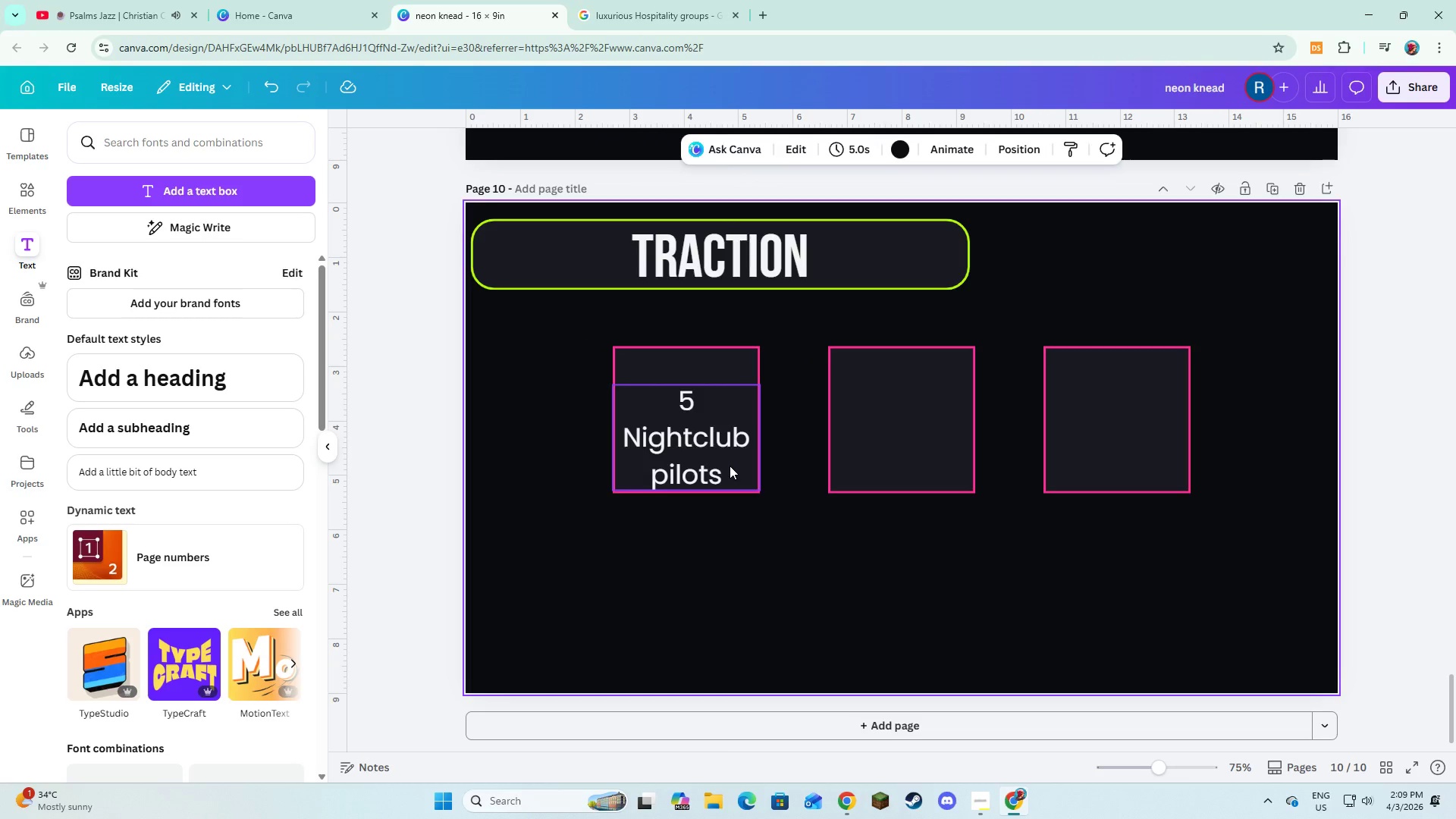 
left_click([730, 466])
 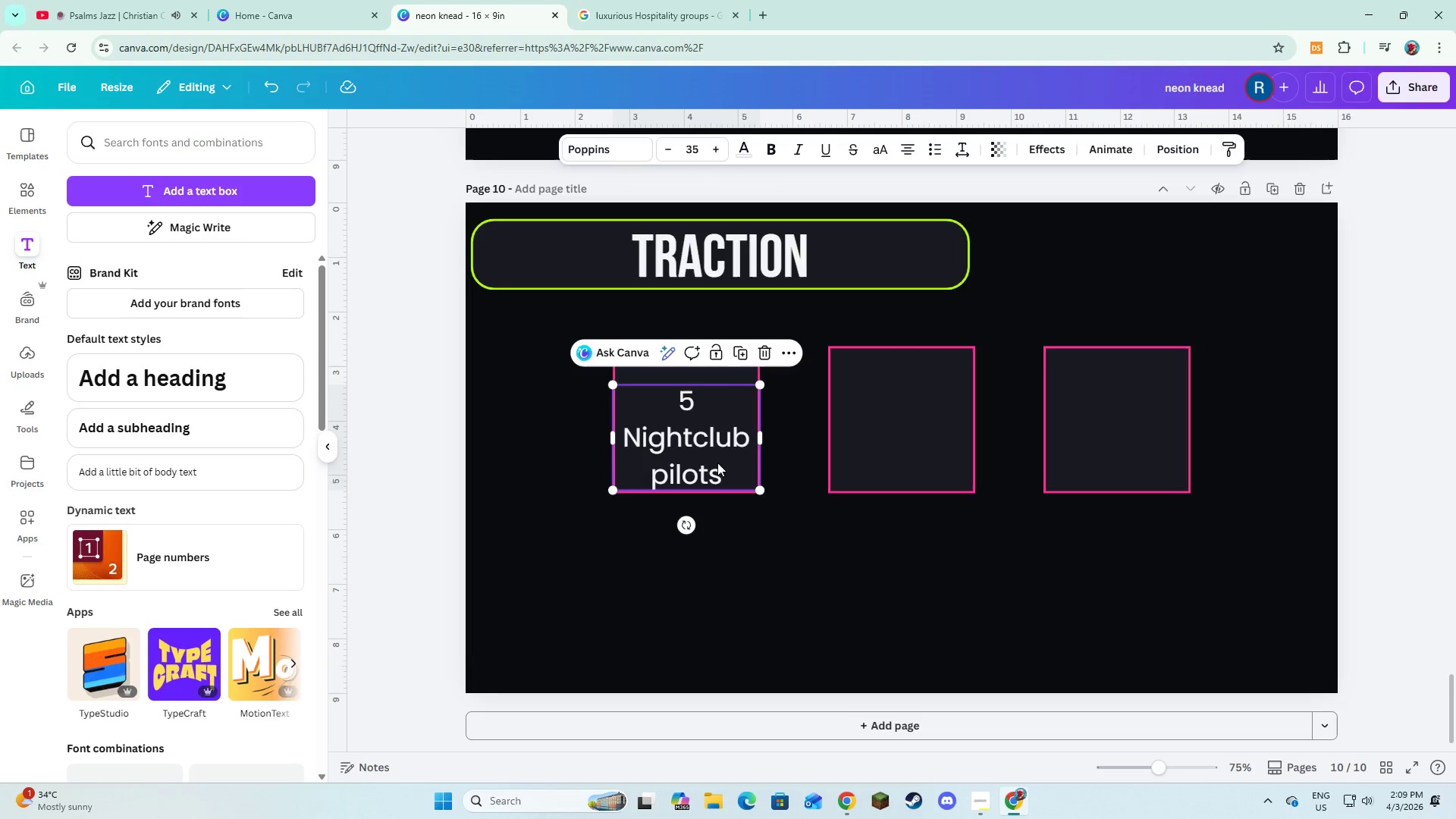 
left_click_drag(start_coordinate=[717, 463], to_coordinate=[717, 449])
 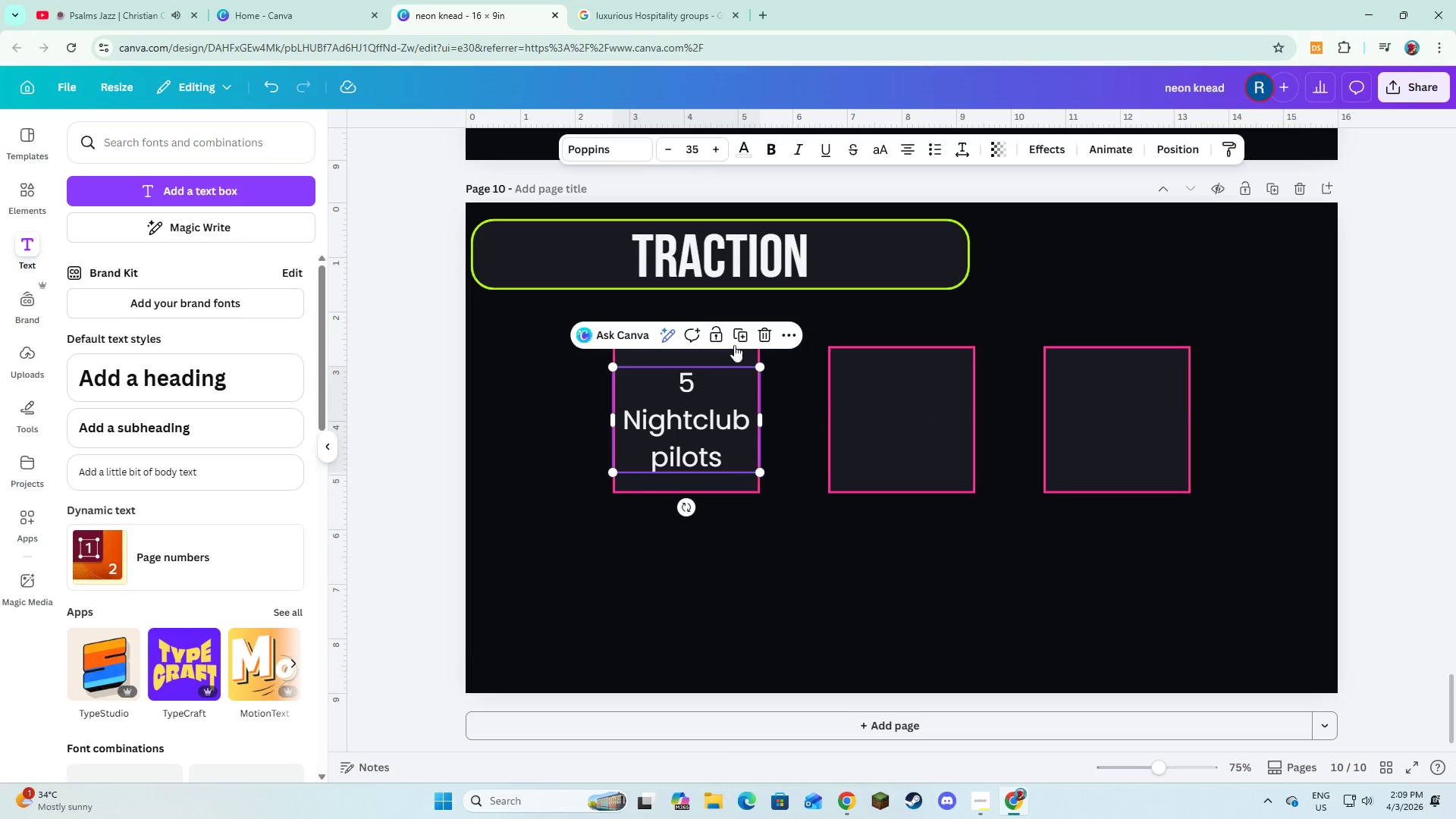 
left_click([735, 345])
 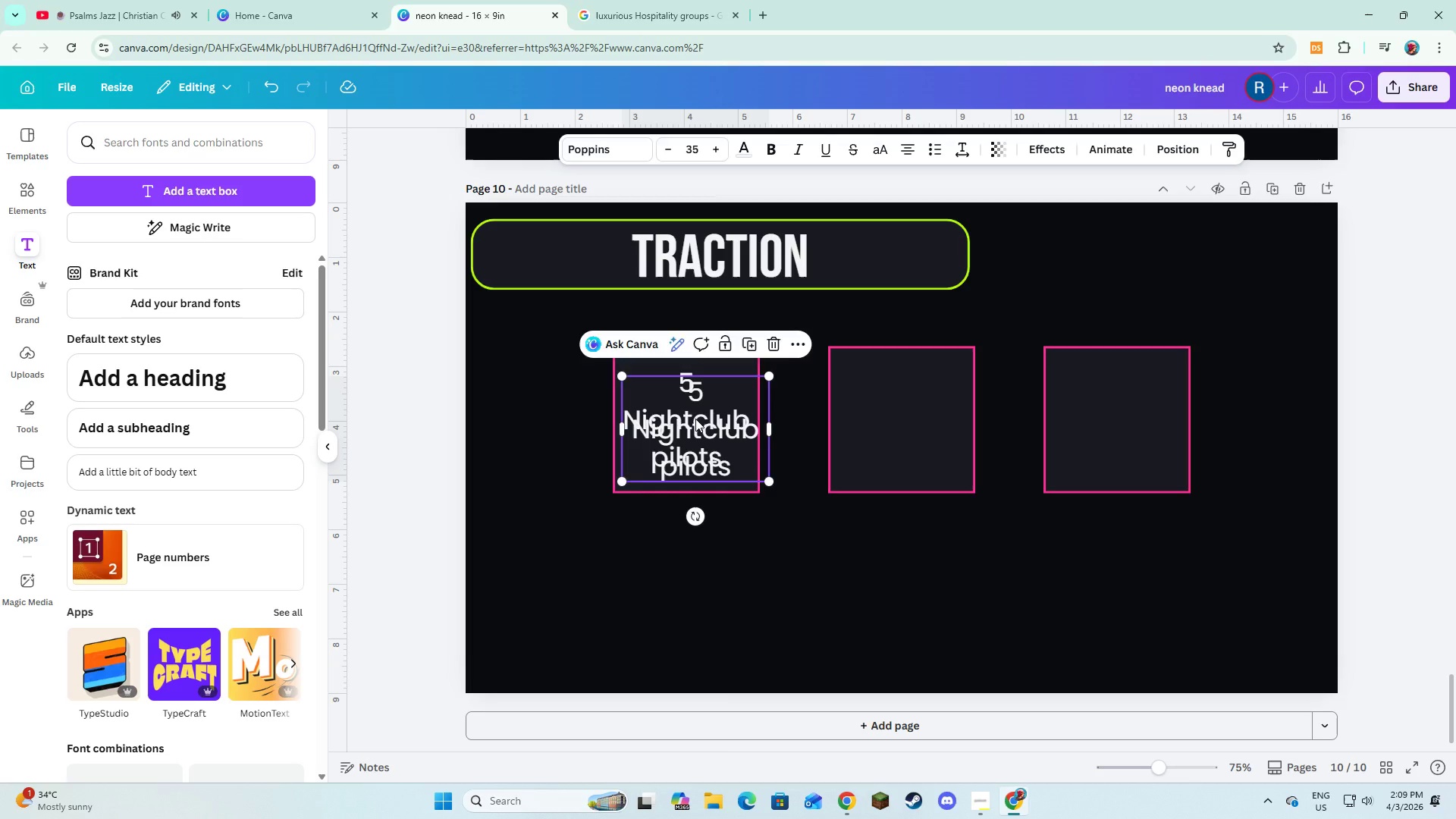 
left_click_drag(start_coordinate=[695, 419], to_coordinate=[900, 409])
 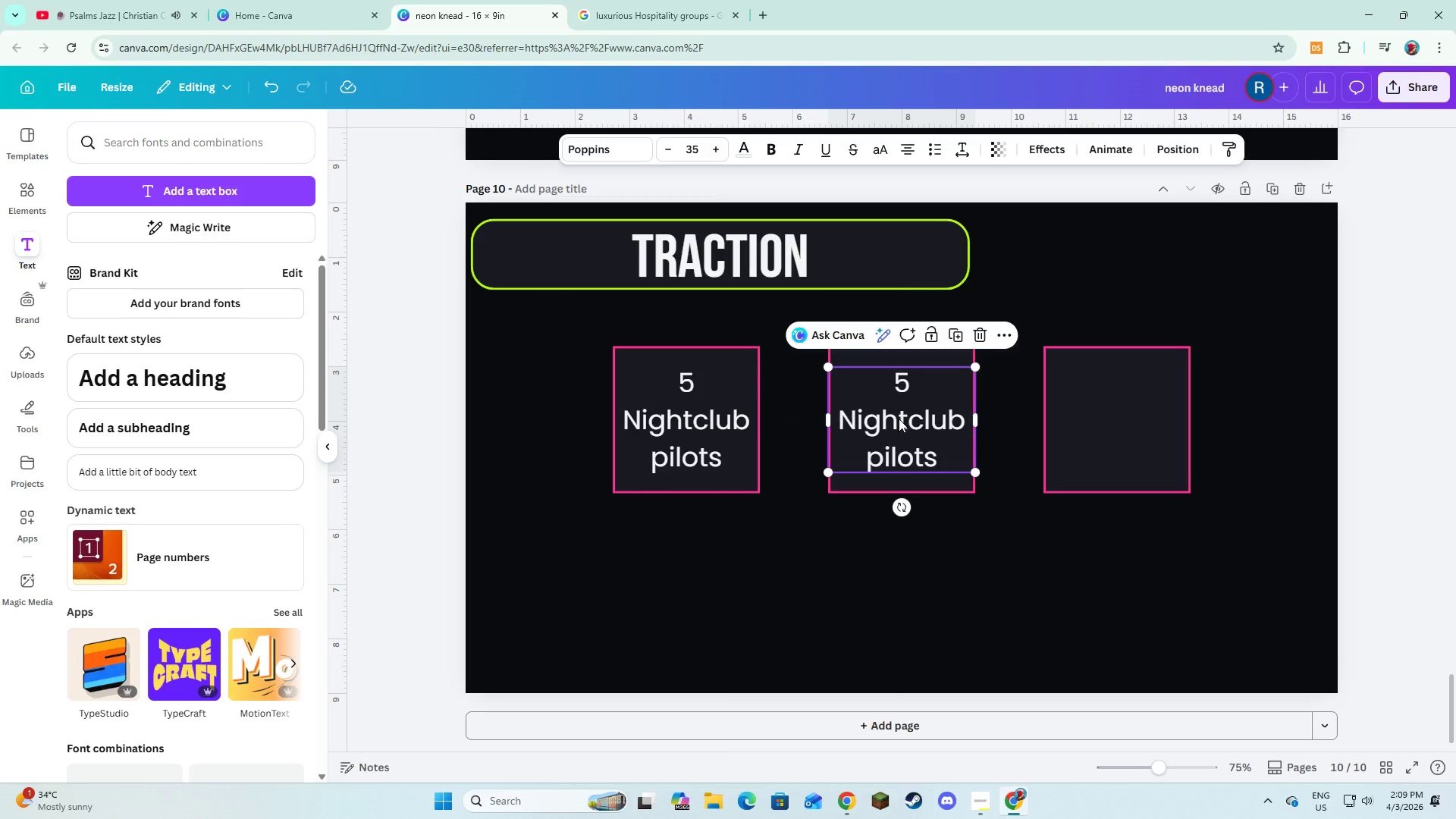 
left_click([899, 421])
 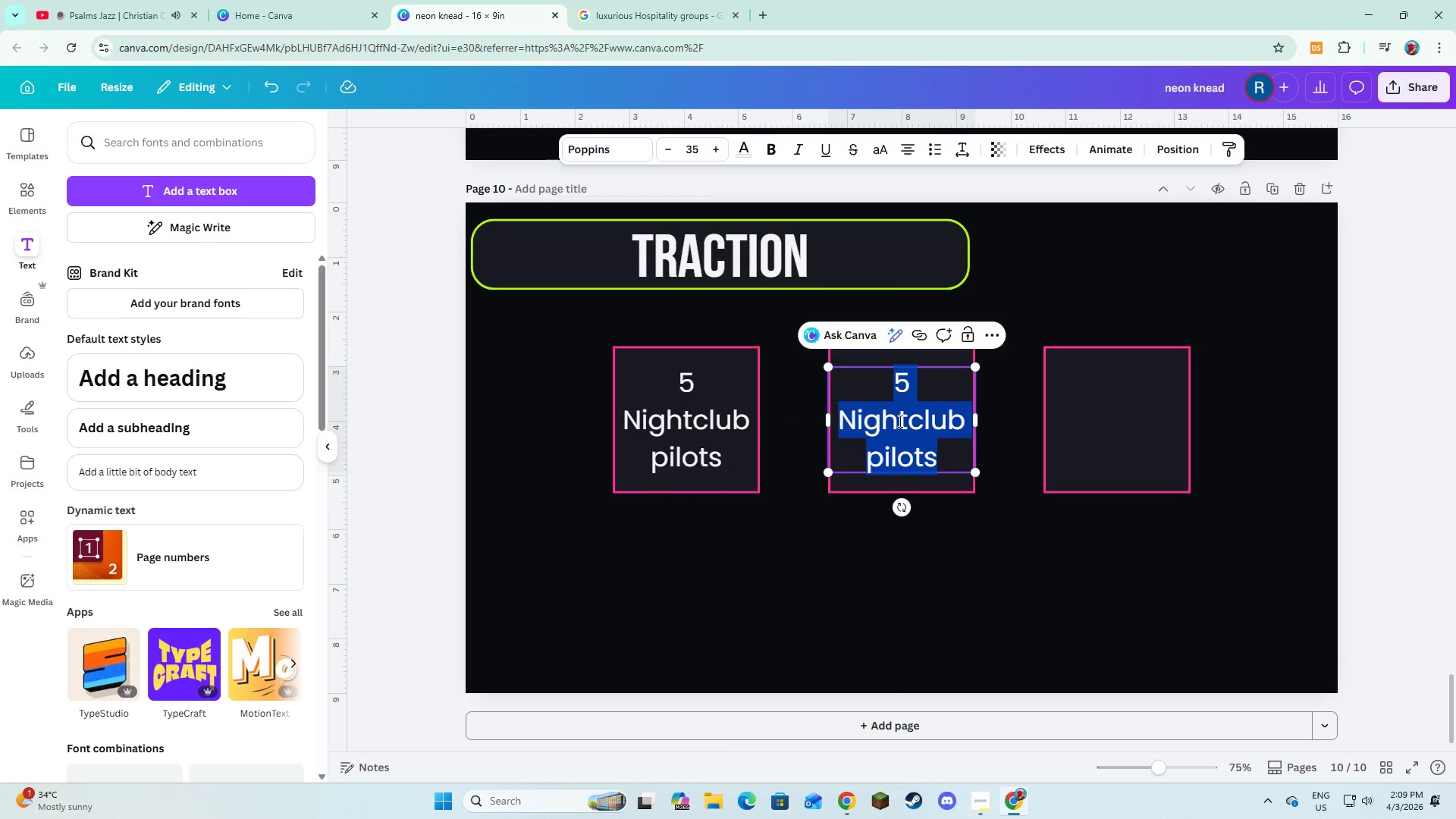 
type(3 Festival activations)
 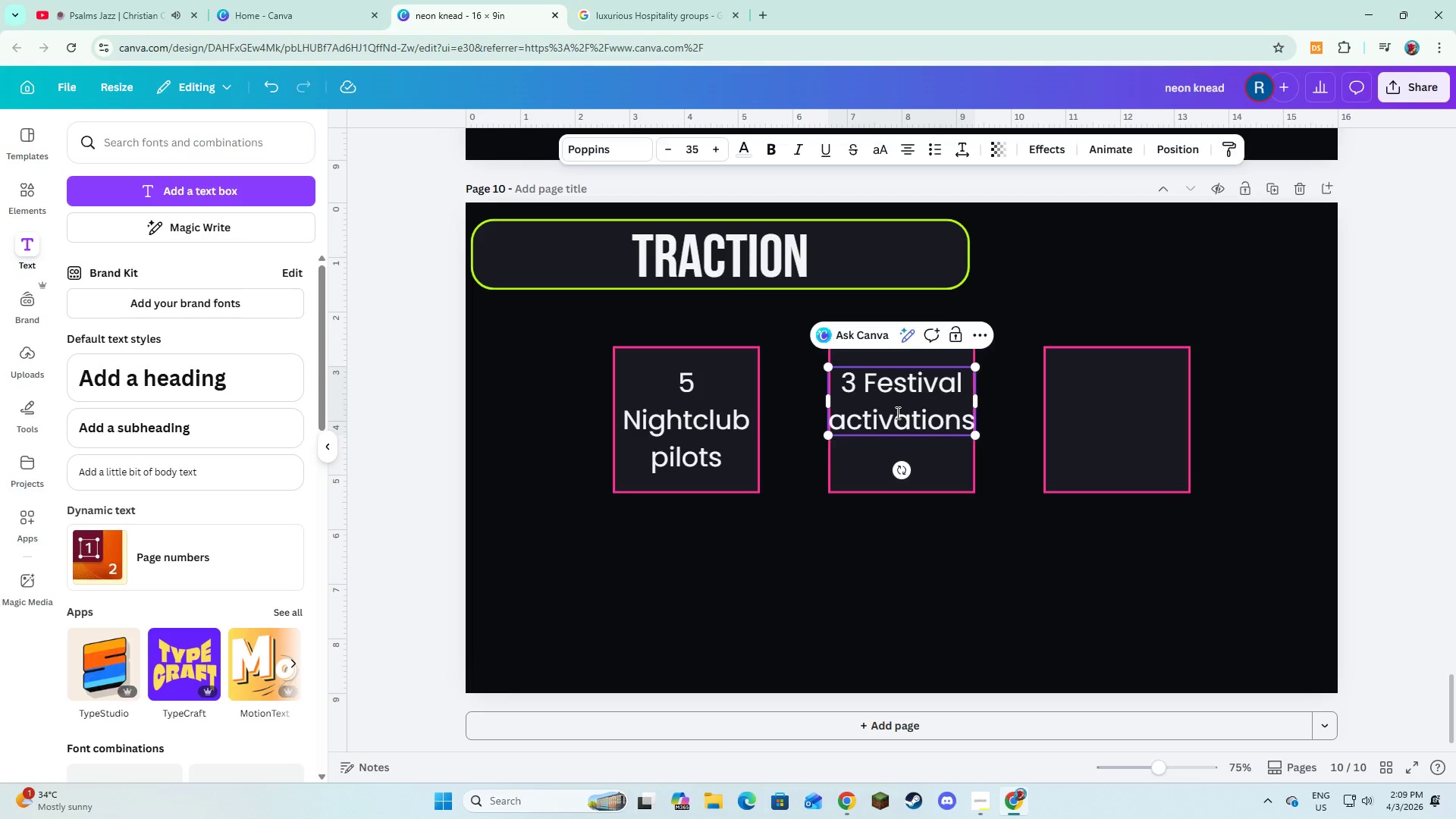 
double_click([904, 400])
 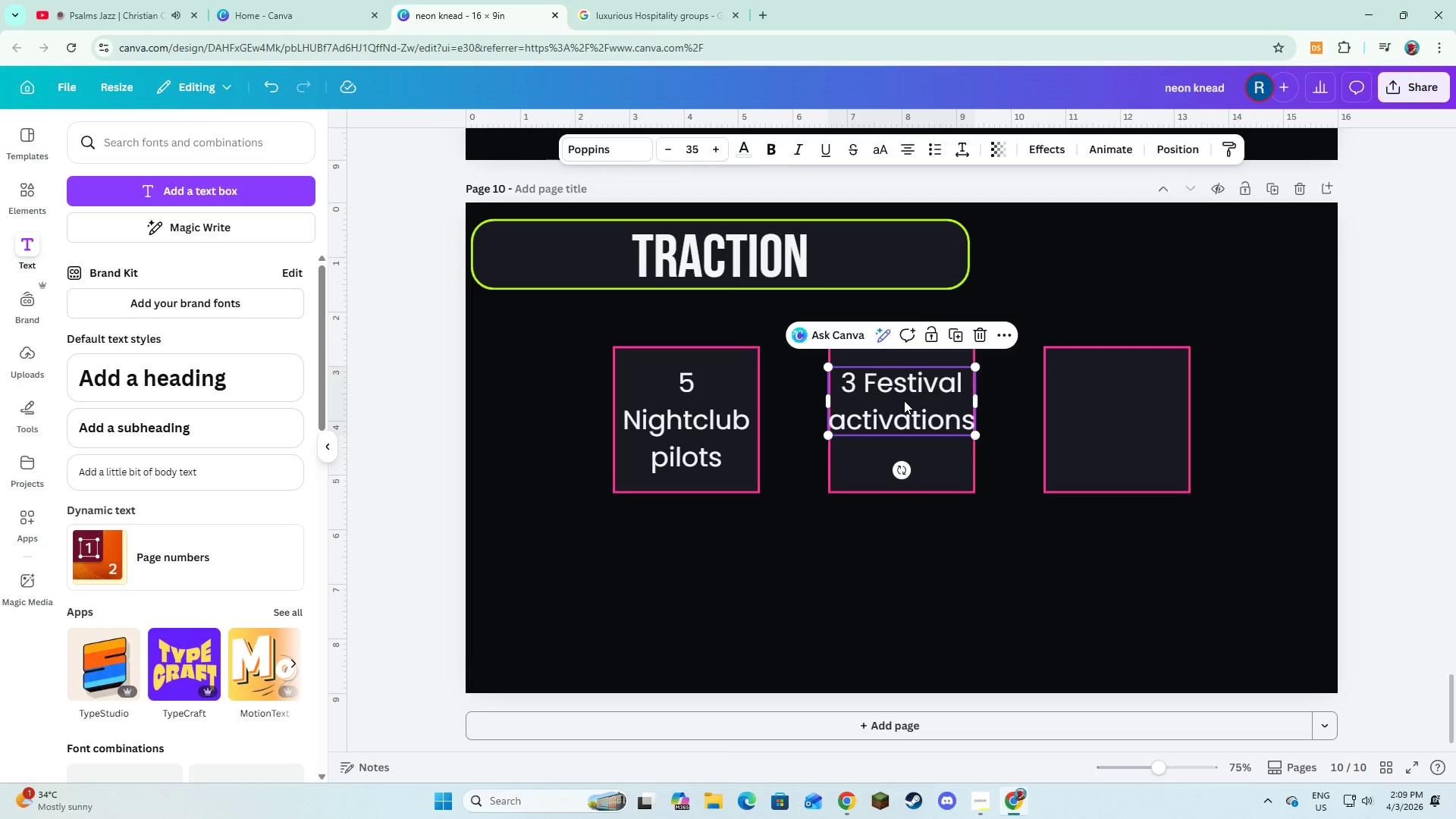 
left_click_drag(start_coordinate=[904, 400], to_coordinate=[904, 416])
 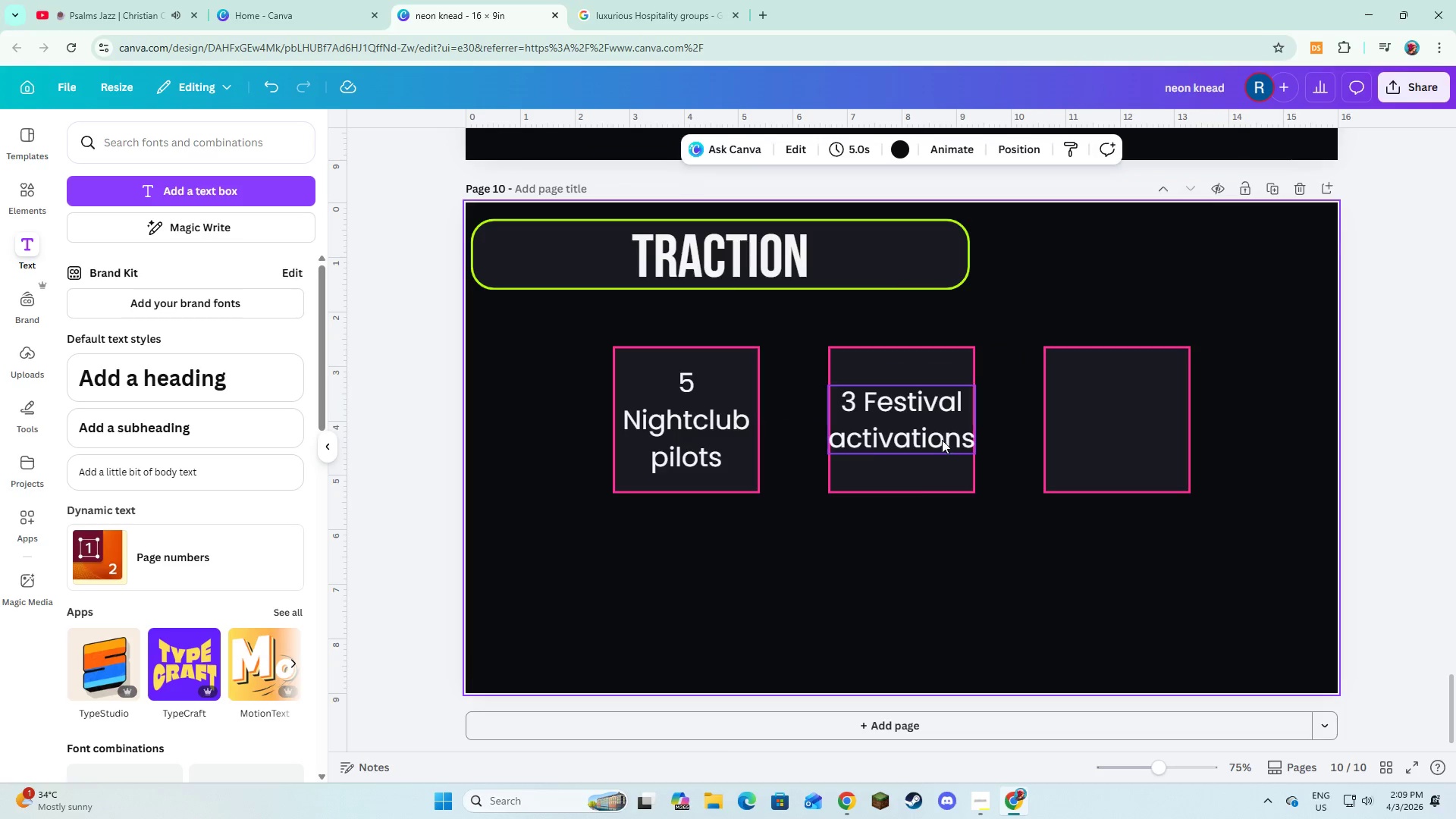 
double_click([939, 436])
 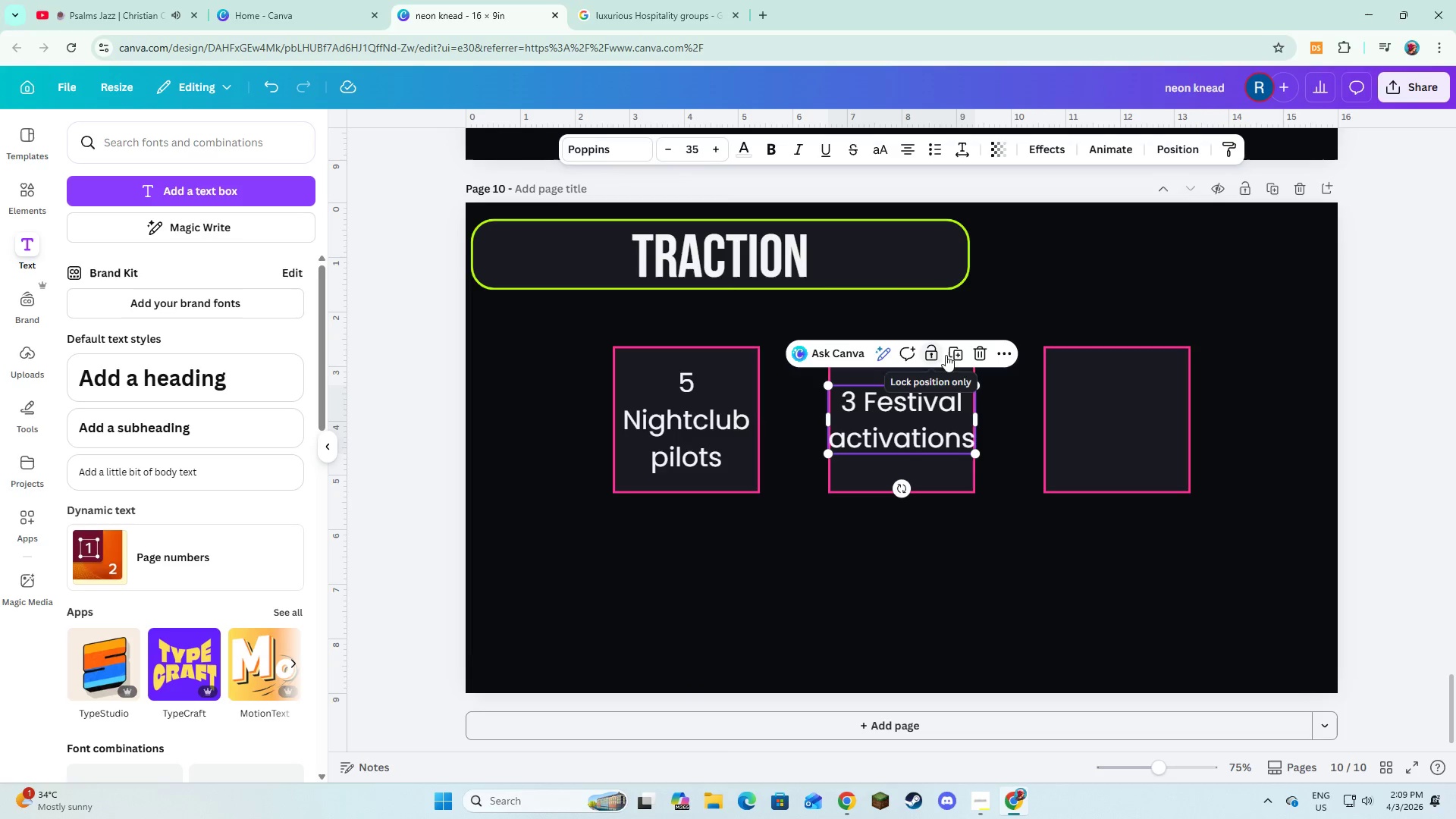 
left_click([959, 351])
 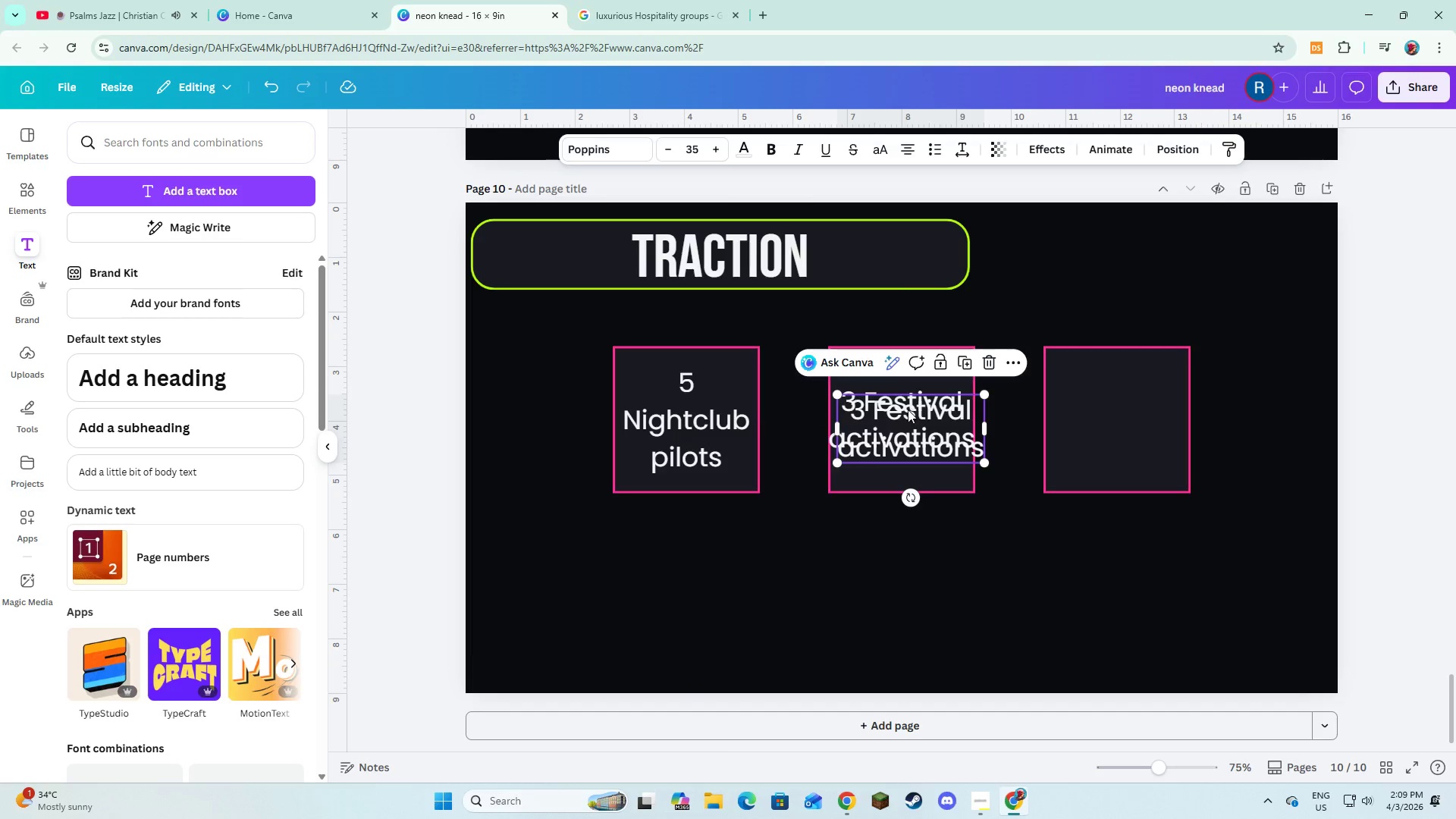 
left_click_drag(start_coordinate=[908, 416], to_coordinate=[1117, 410])
 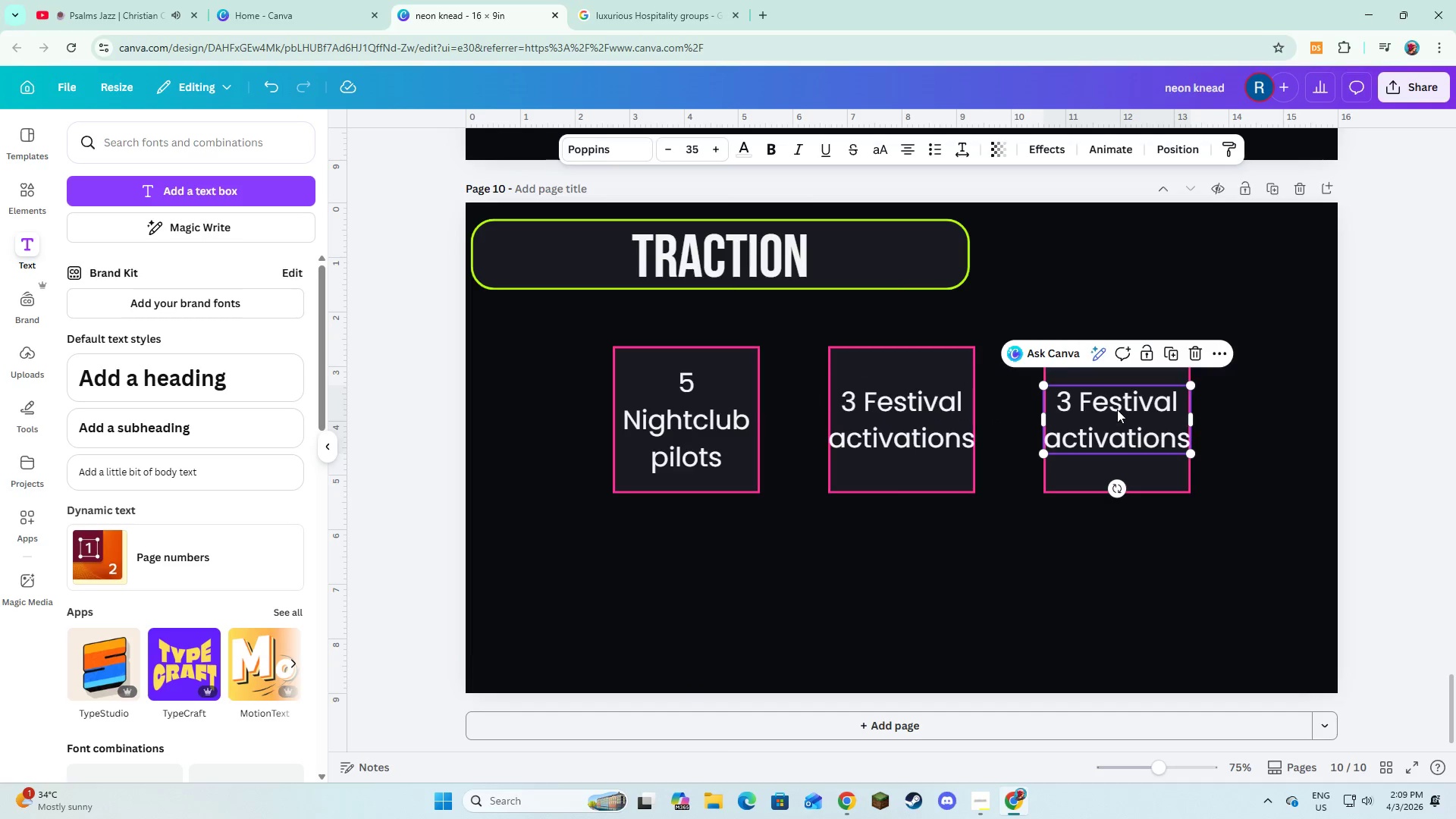 
left_click([1117, 410])
 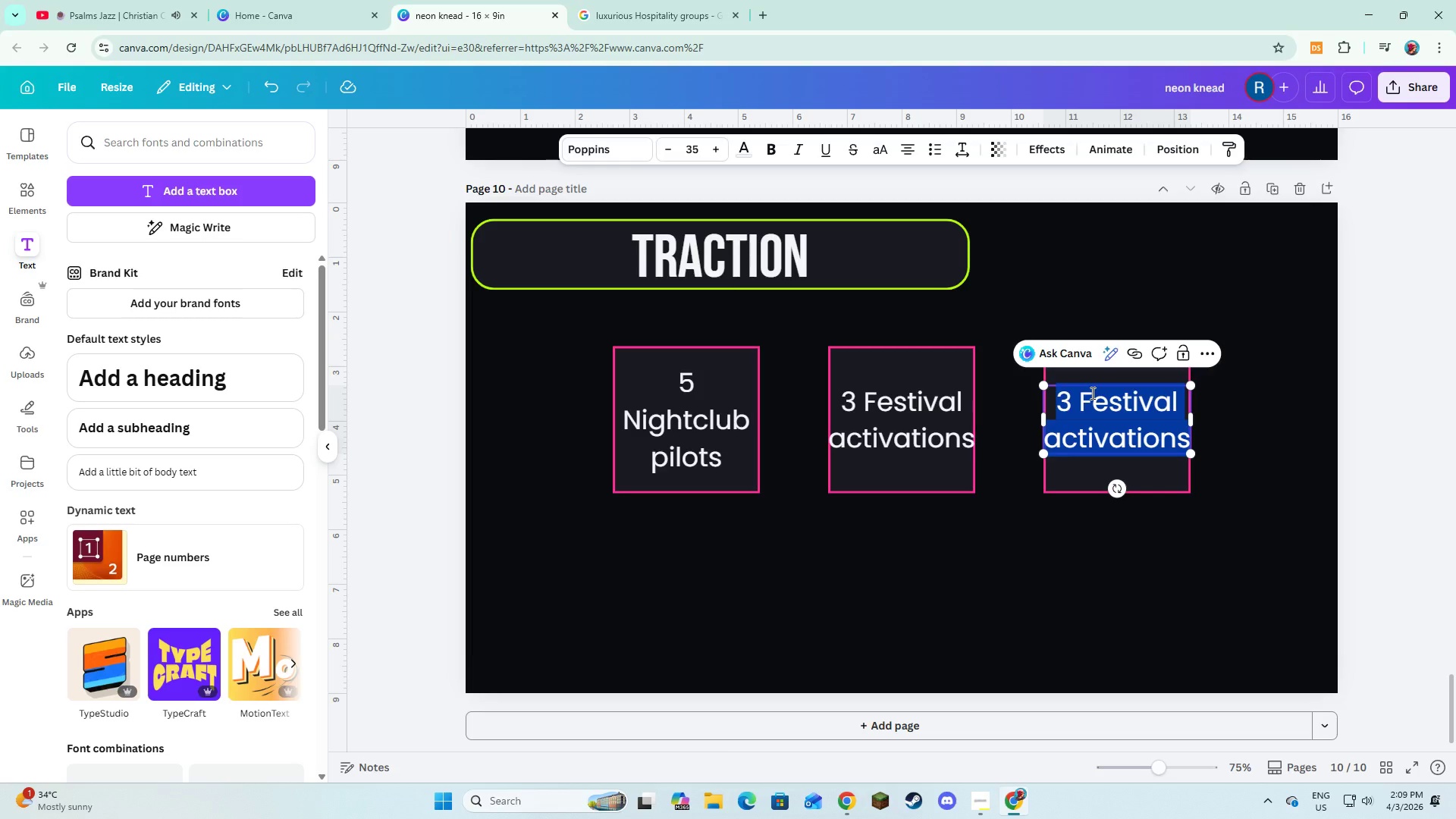 
type(90% repeat clients)
 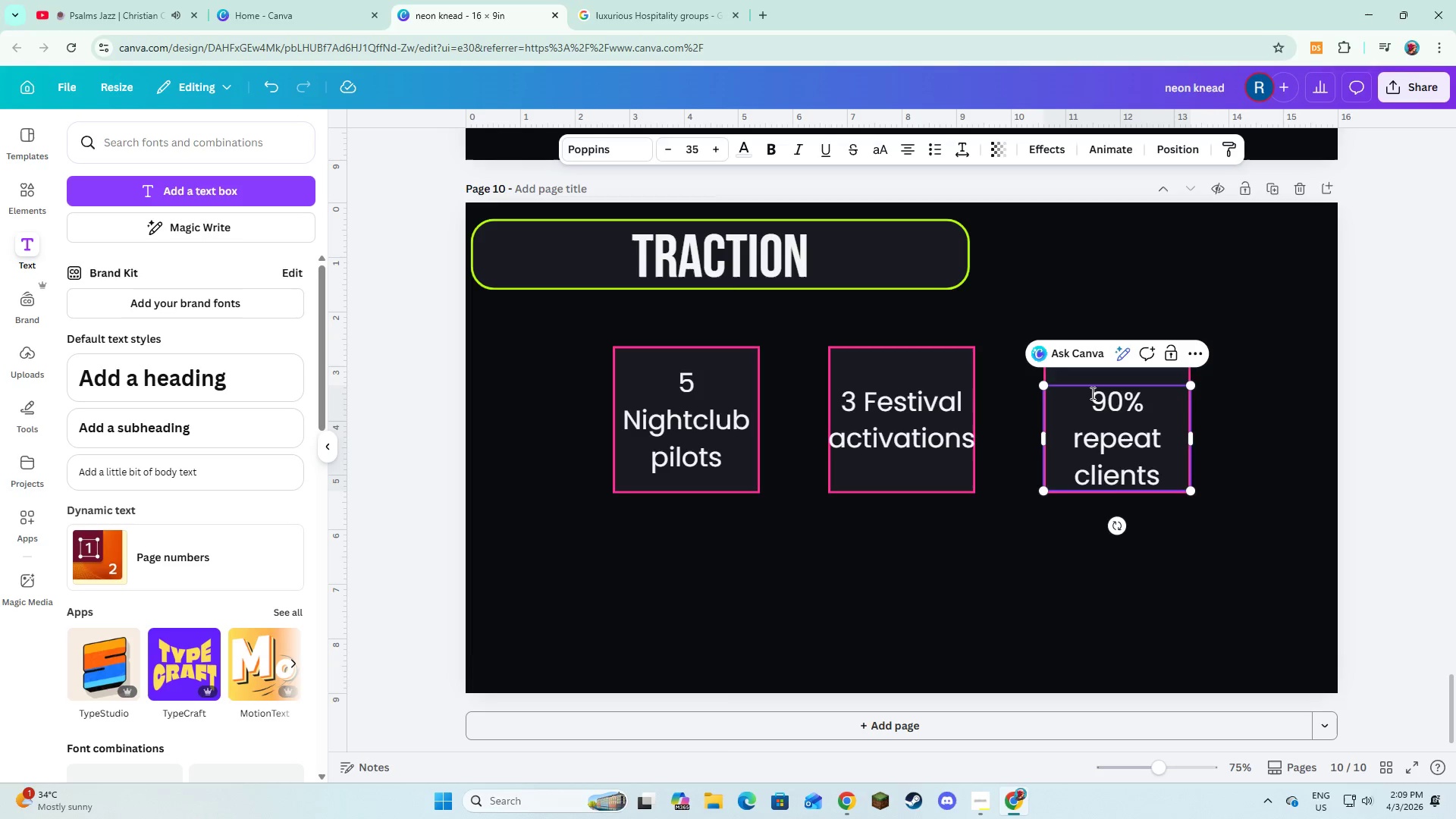 
left_click([1024, 607])
 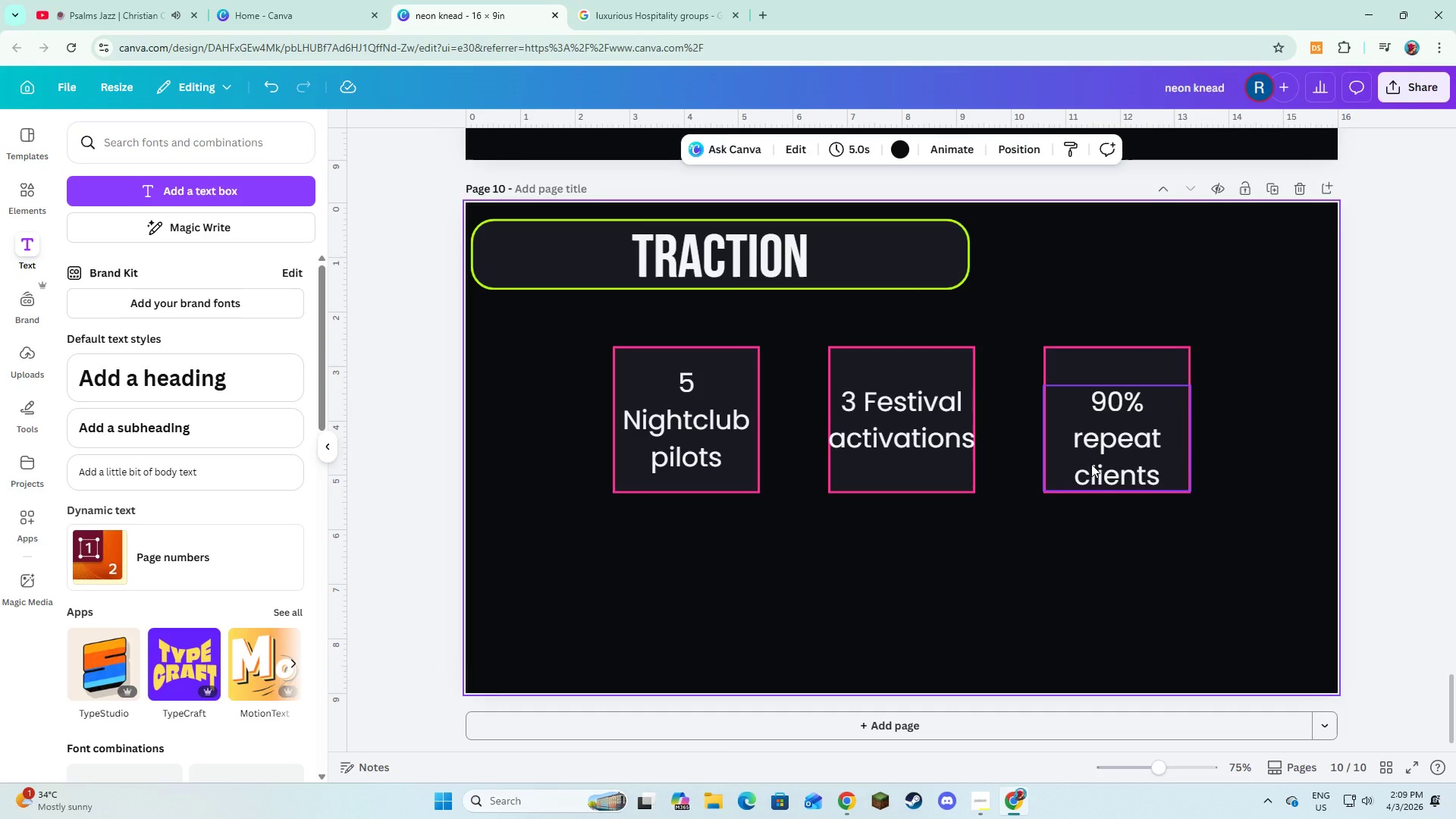 
left_click([1091, 464])
 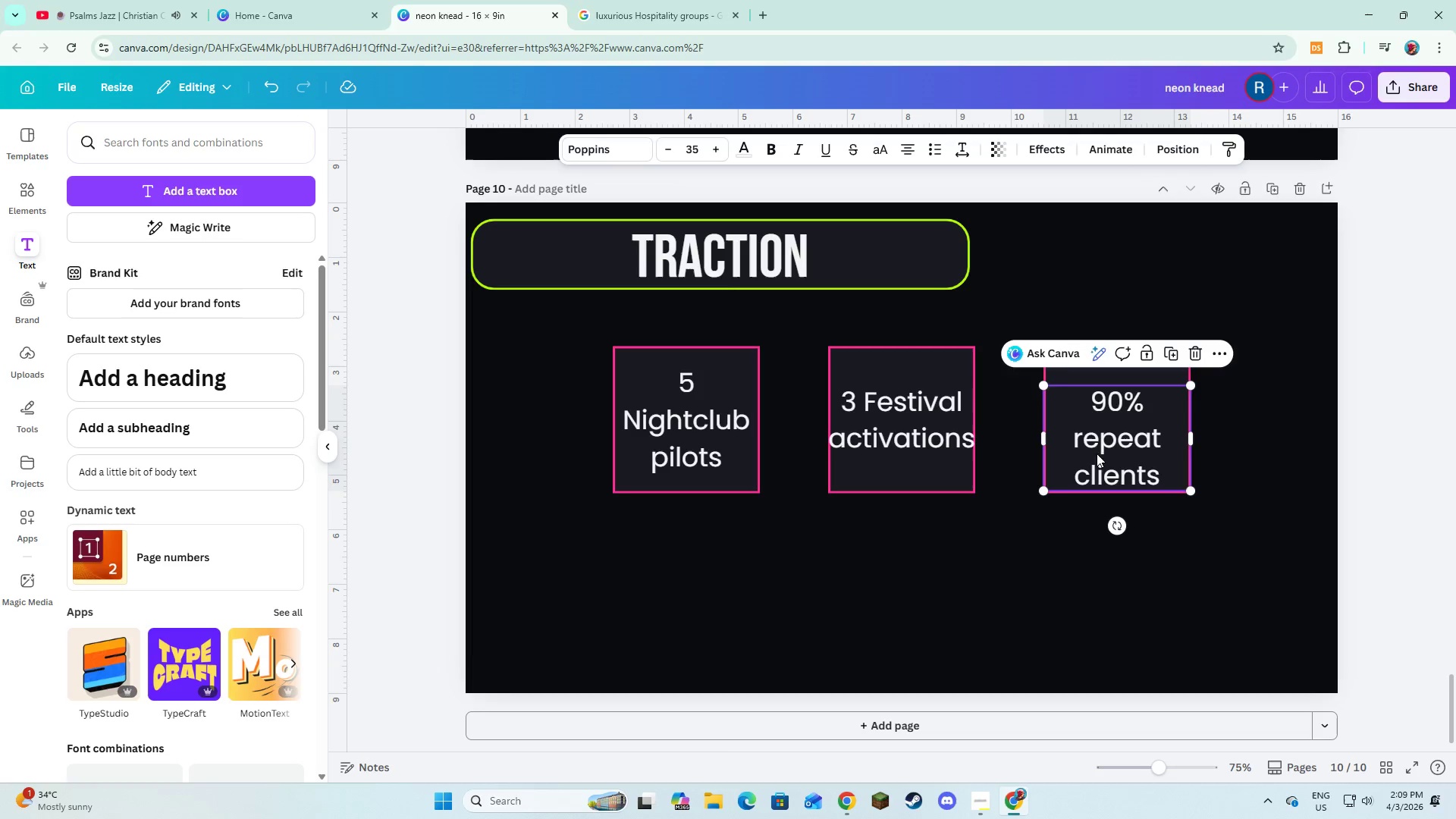 
left_click_drag(start_coordinate=[1097, 447], to_coordinate=[1098, 427])
 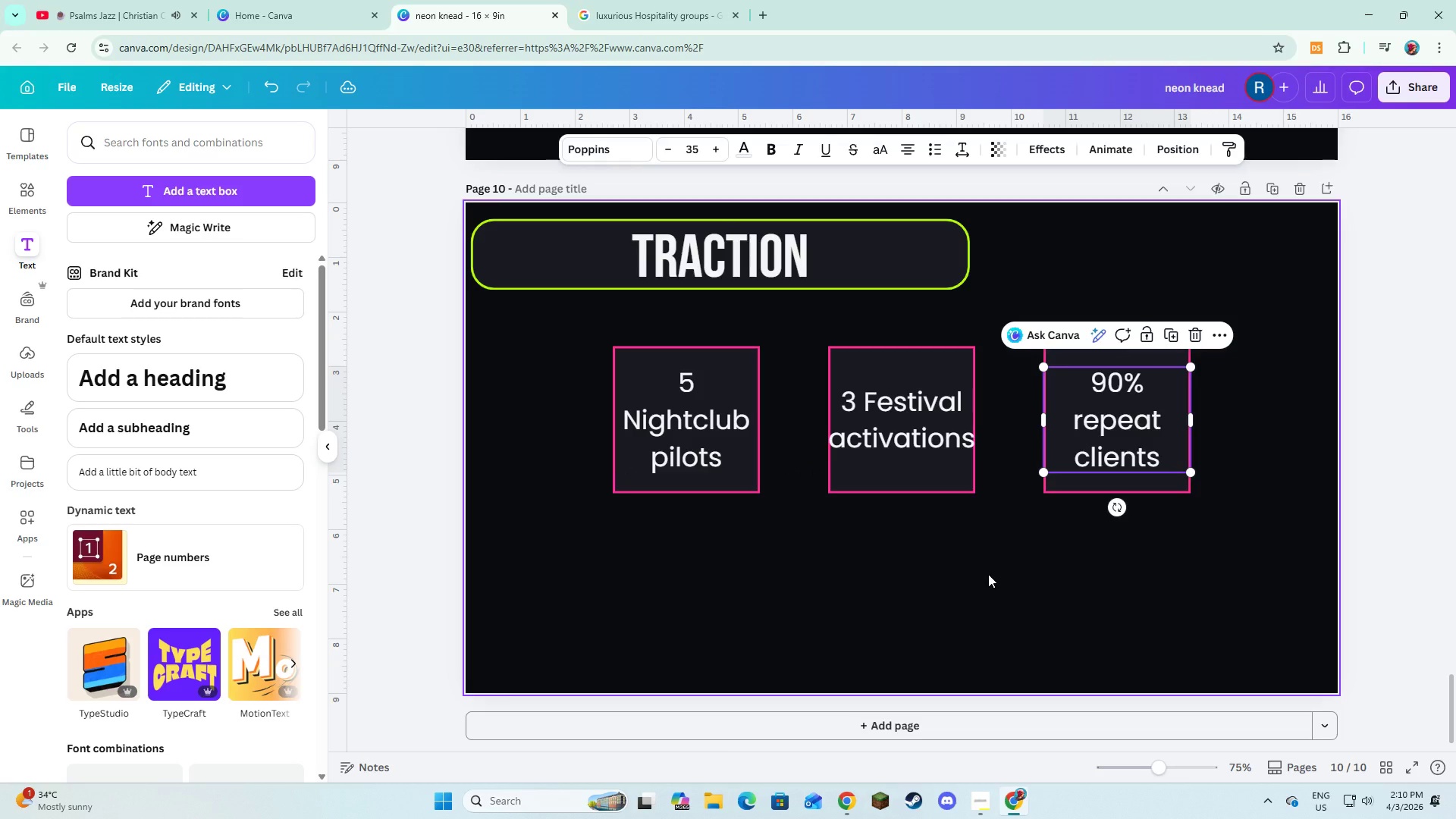 
left_click([988, 579])
 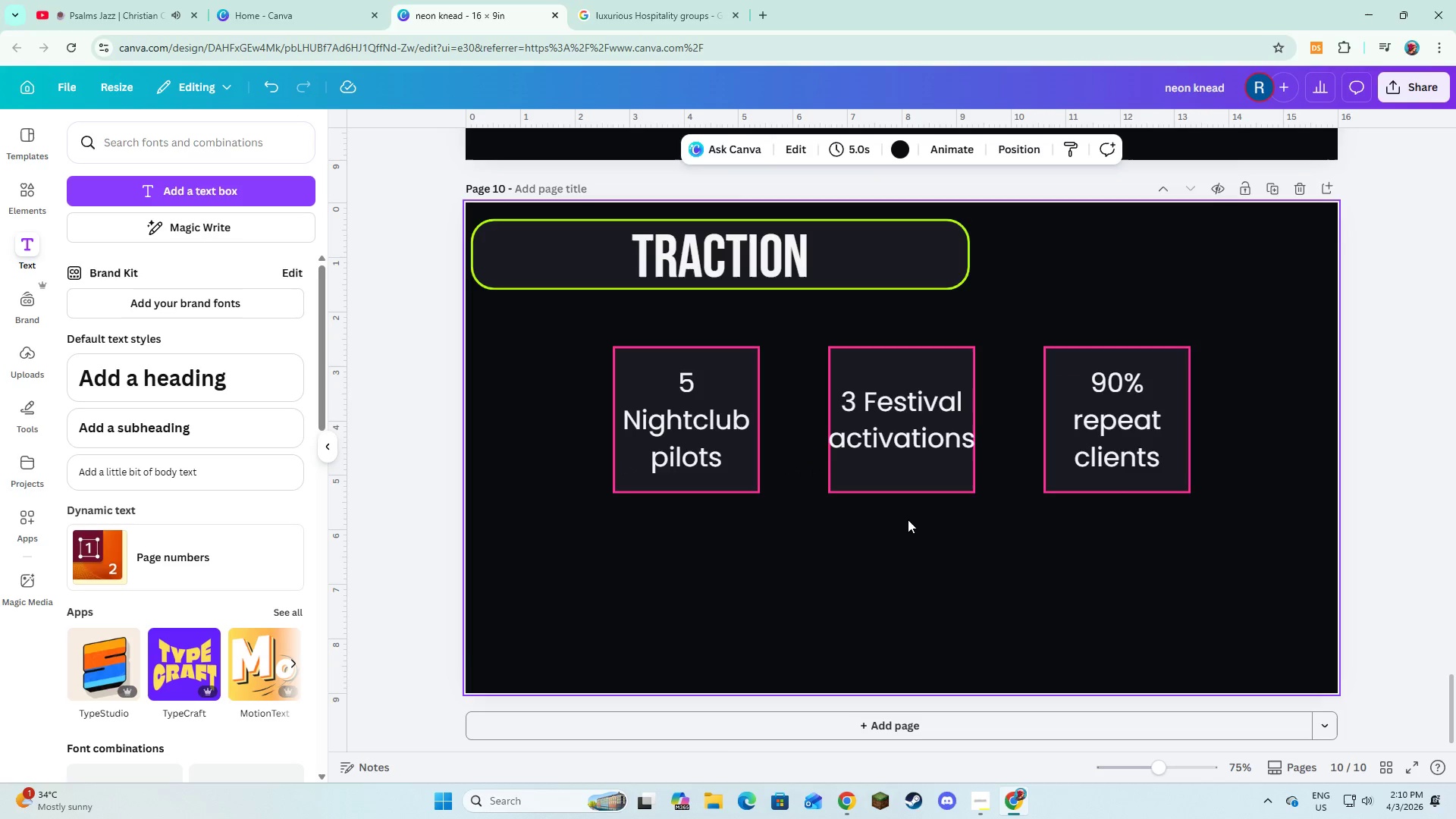 
left_click([926, 419])
 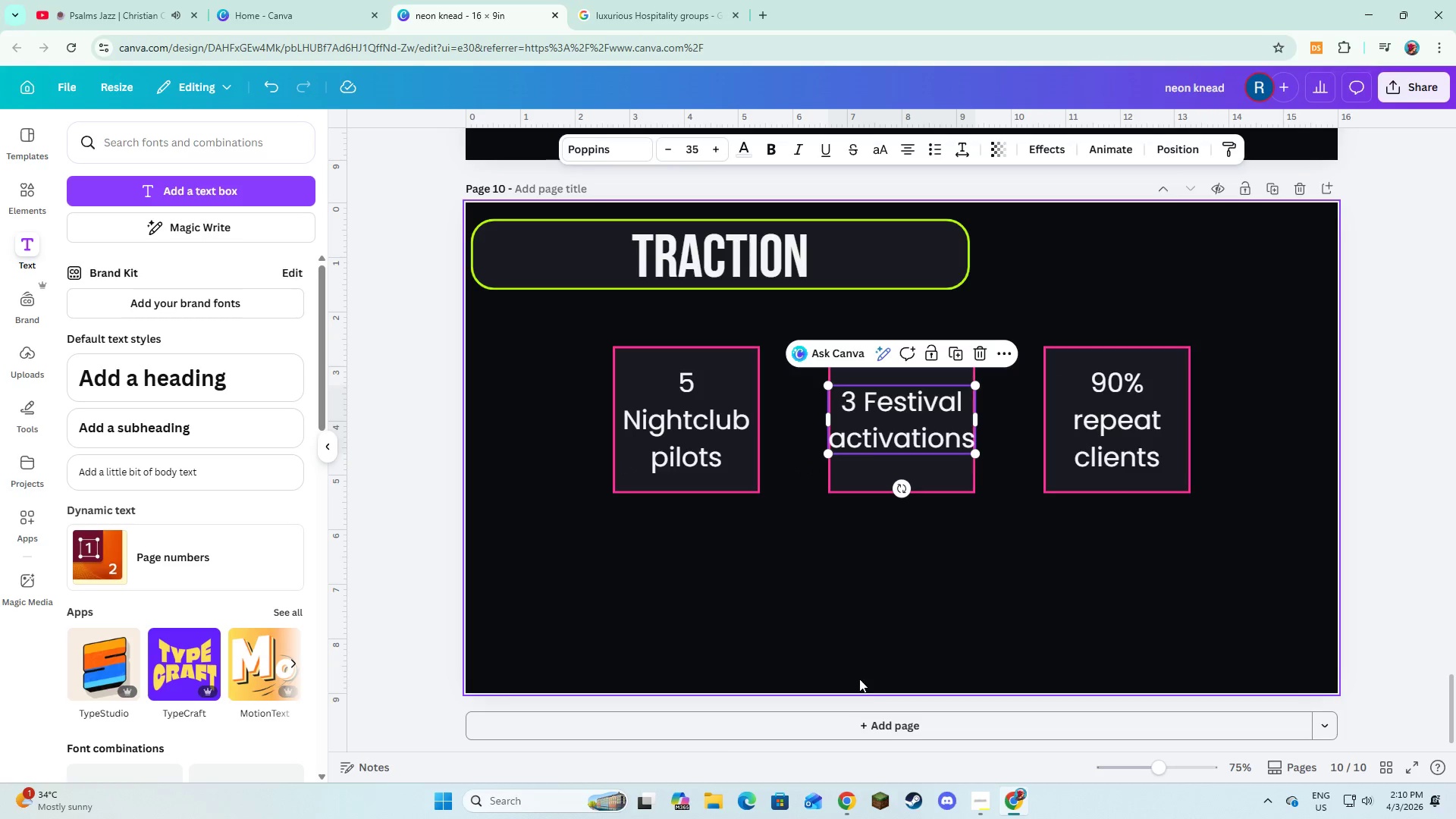 
left_click([858, 680])
 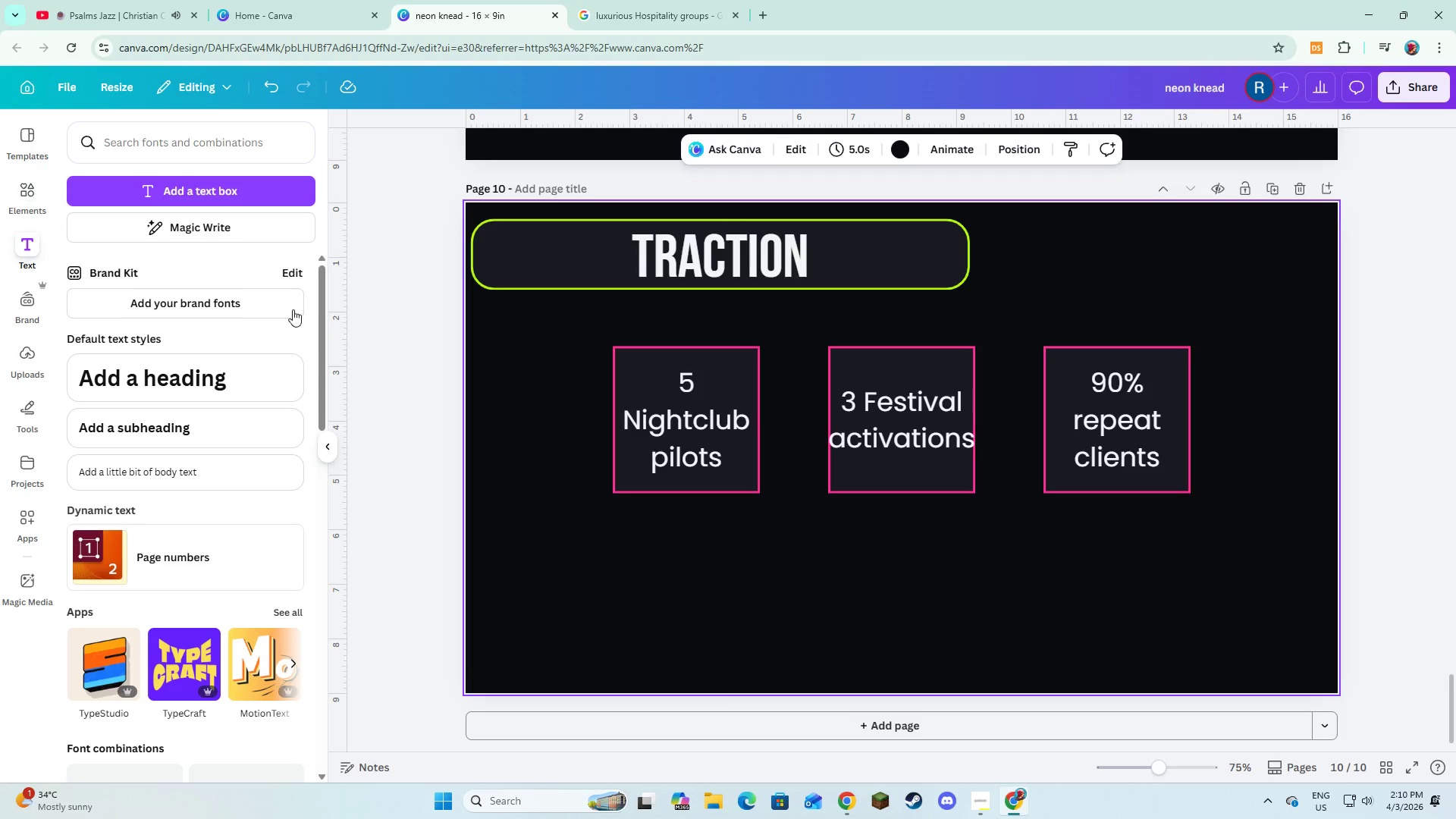 
left_click([714, 479])
 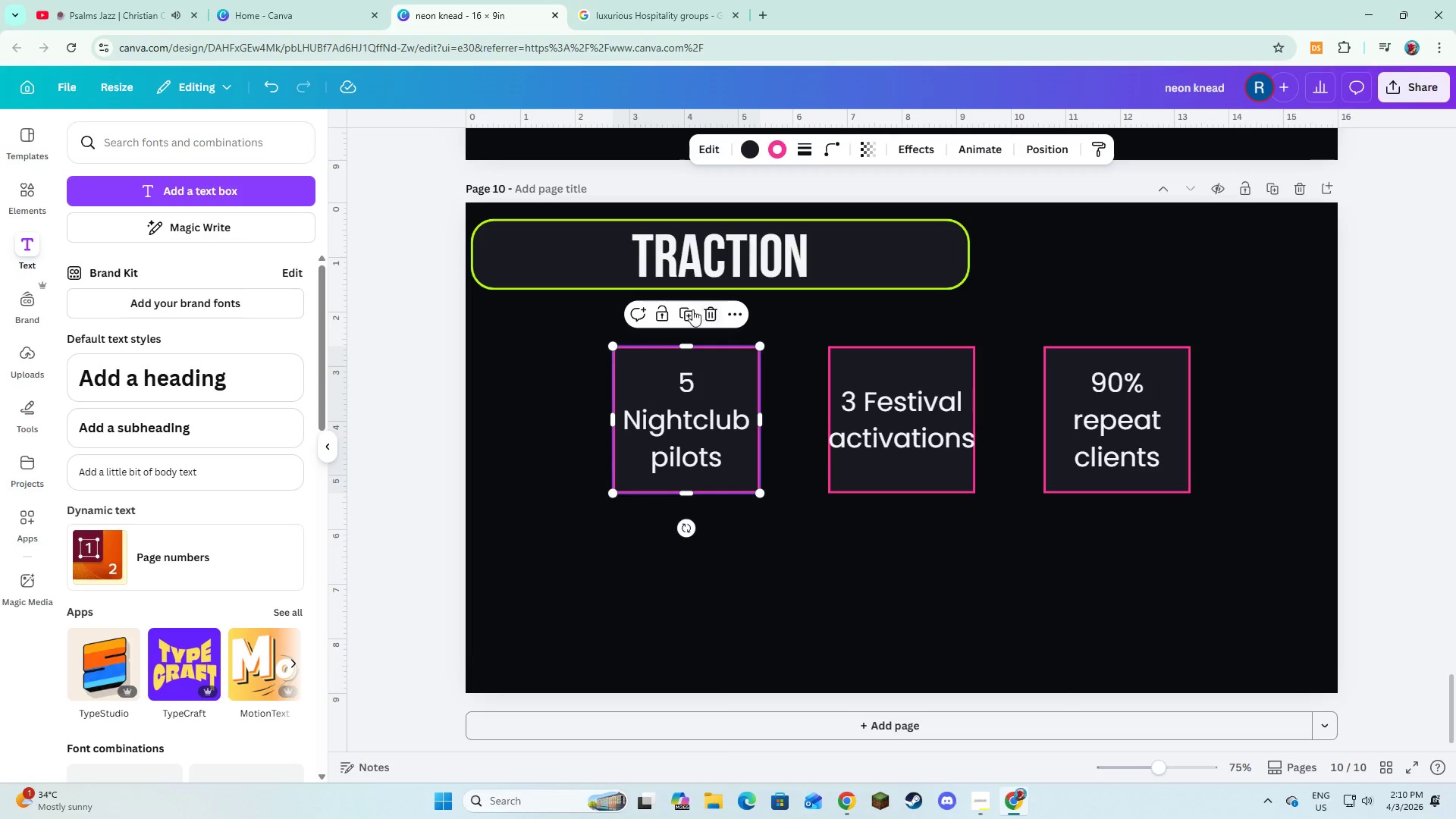 
left_click([676, 308])
 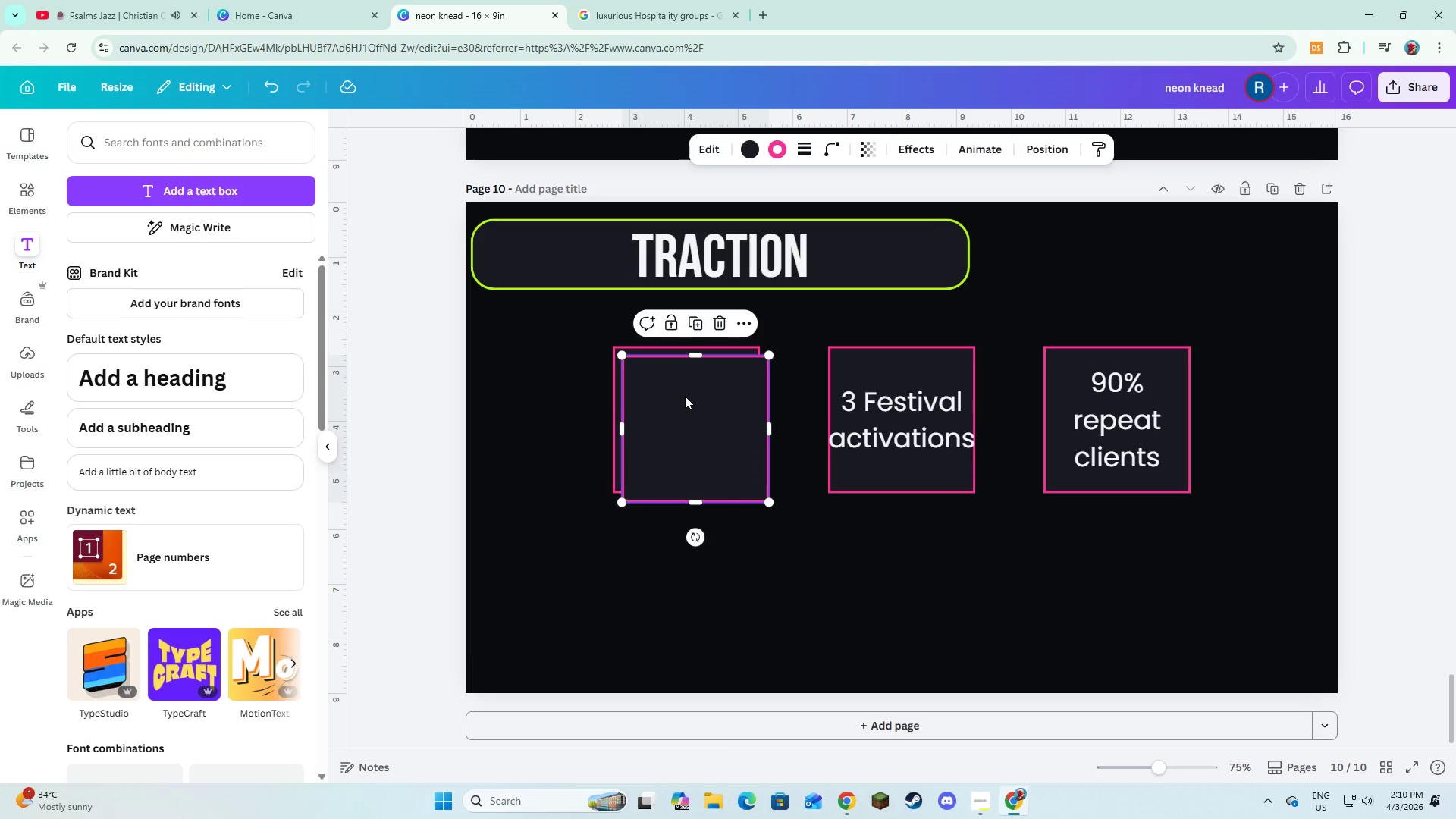 
left_click_drag(start_coordinate=[686, 424], to_coordinate=[735, 568])
 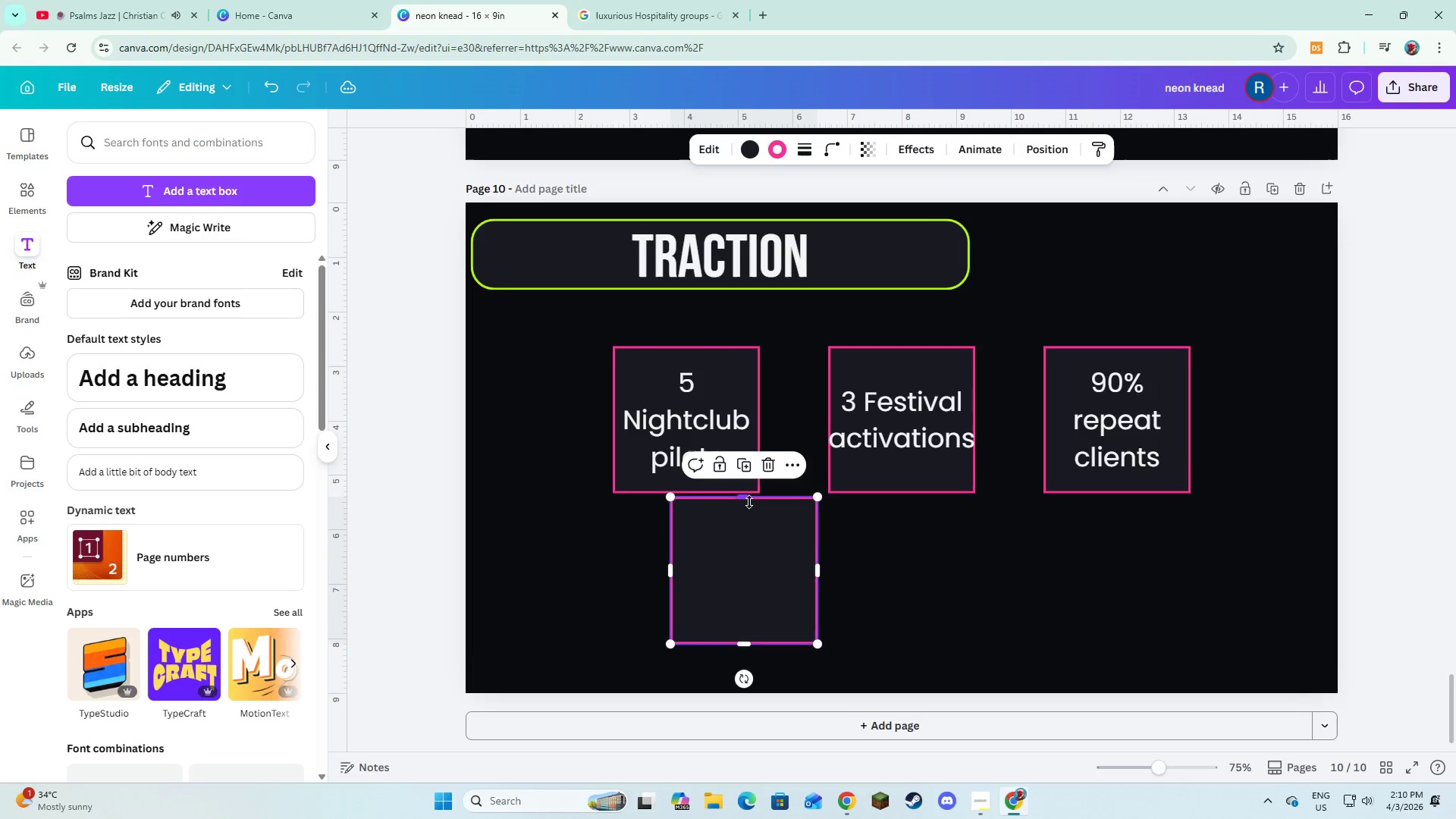 
left_click_drag(start_coordinate=[749, 502], to_coordinate=[755, 570])
 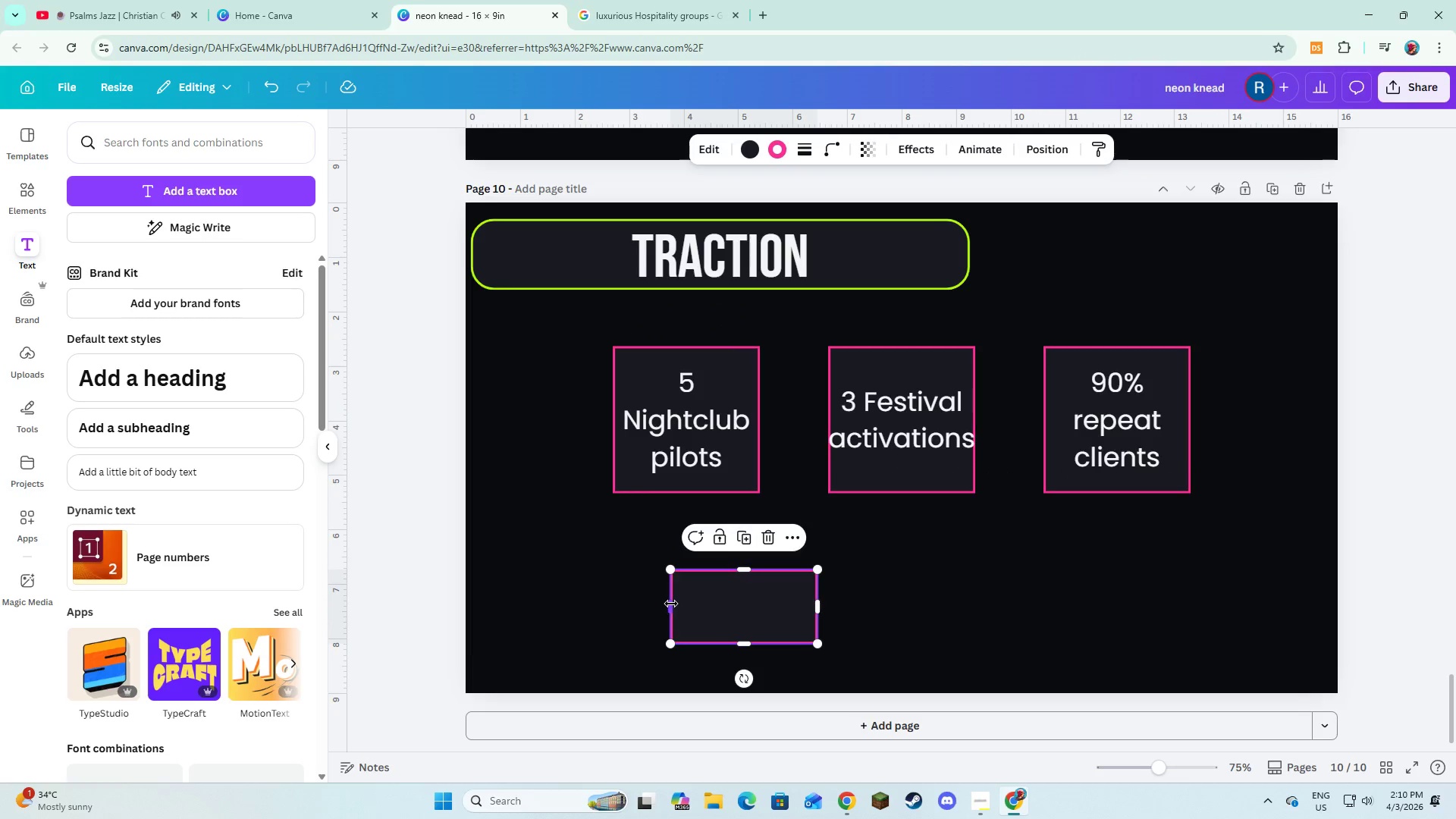 
left_click_drag(start_coordinate=[671, 604], to_coordinate=[646, 602])
 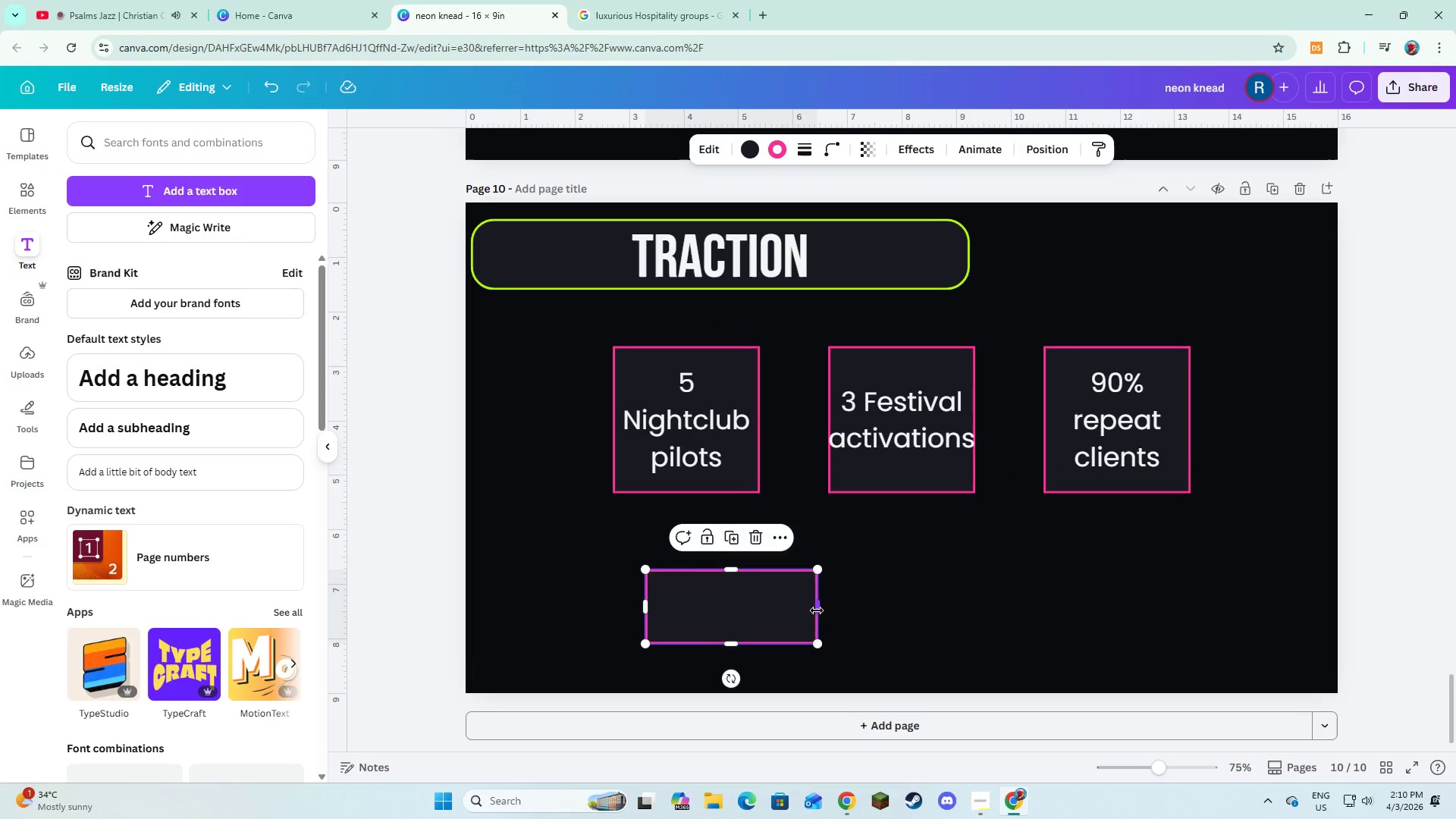 
left_click_drag(start_coordinate=[817, 610], to_coordinate=[1172, 623])
 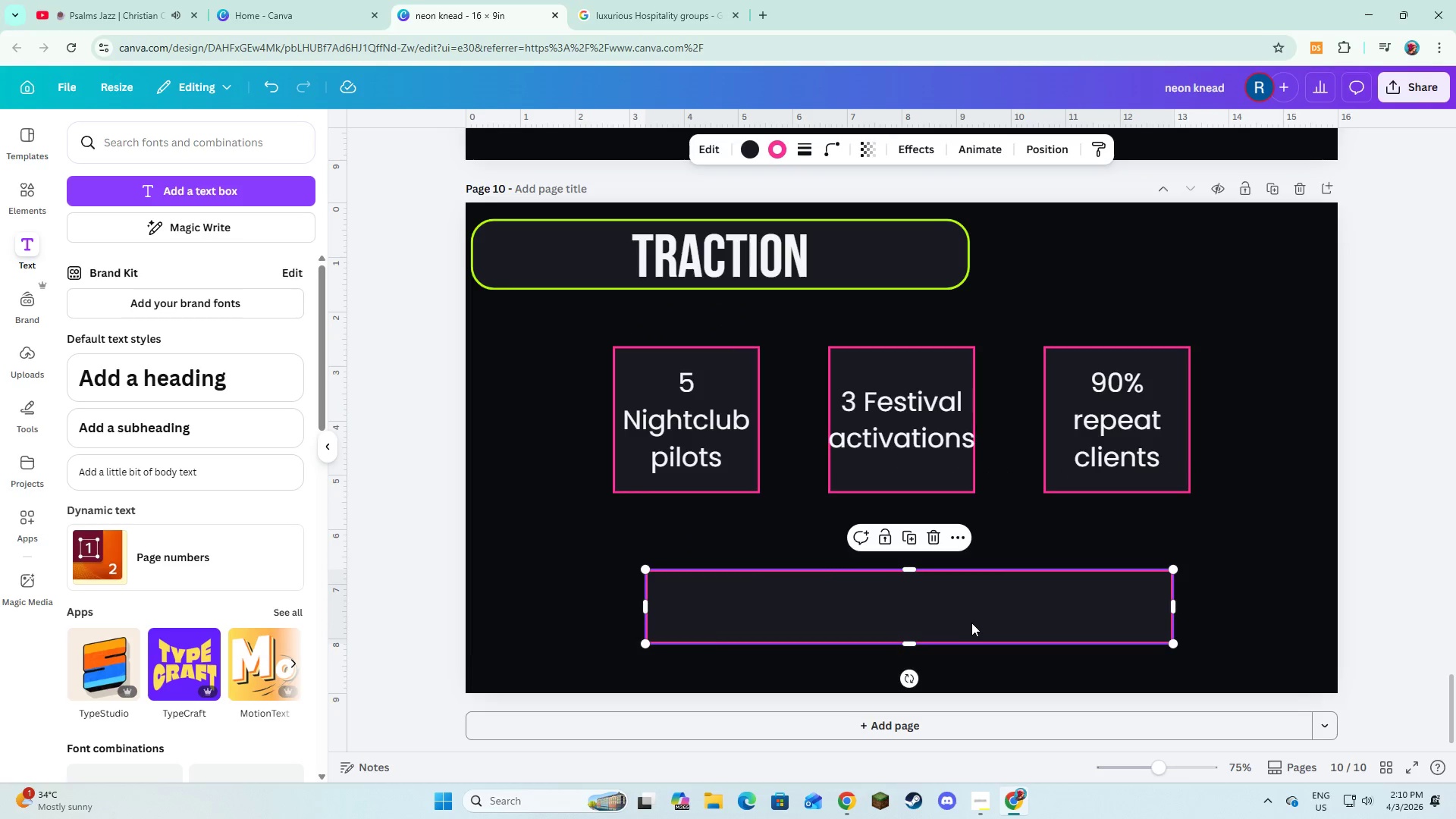 
left_click_drag(start_coordinate=[971, 623], to_coordinate=[961, 620])
 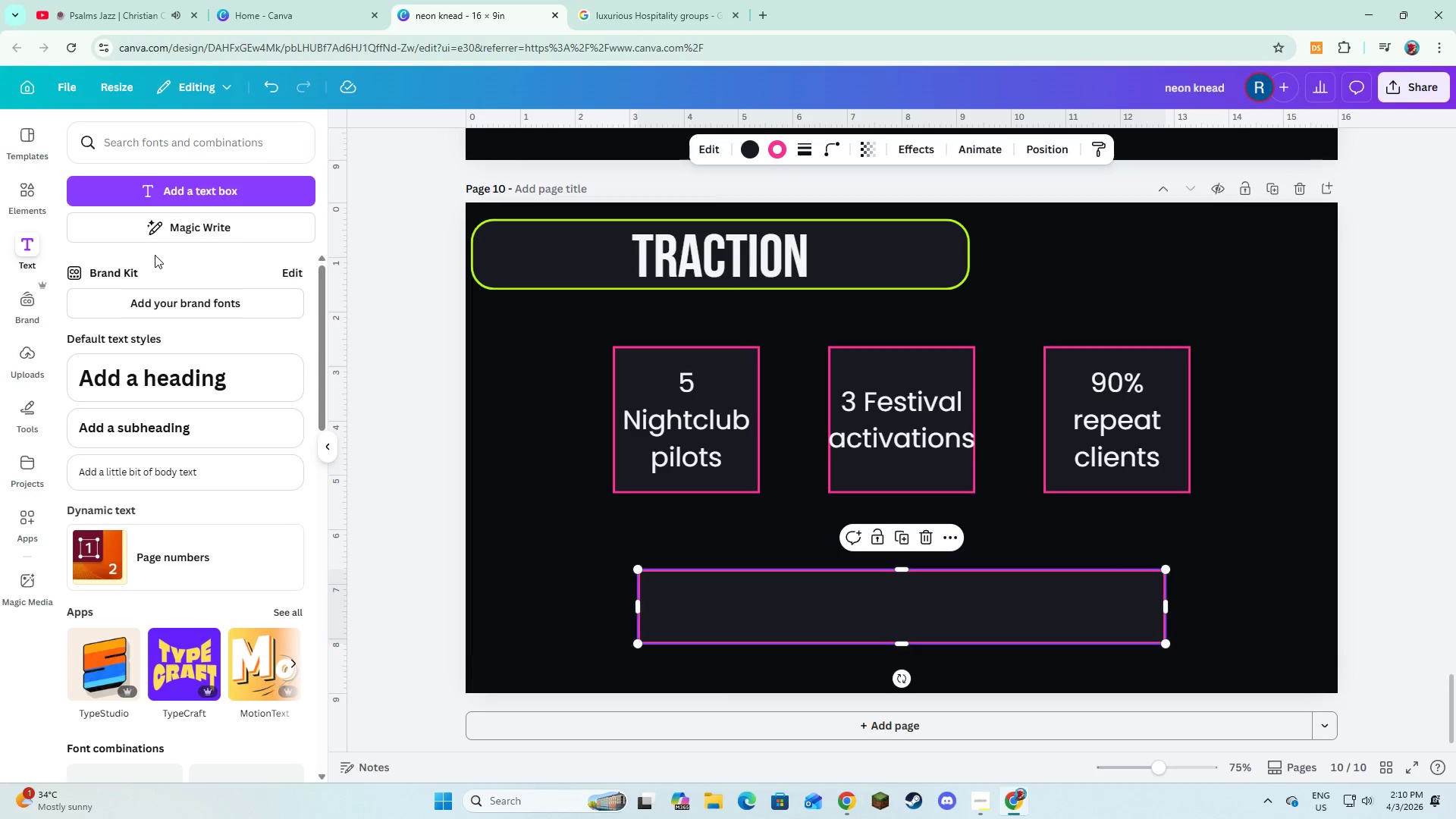 
left_click([168, 195])
 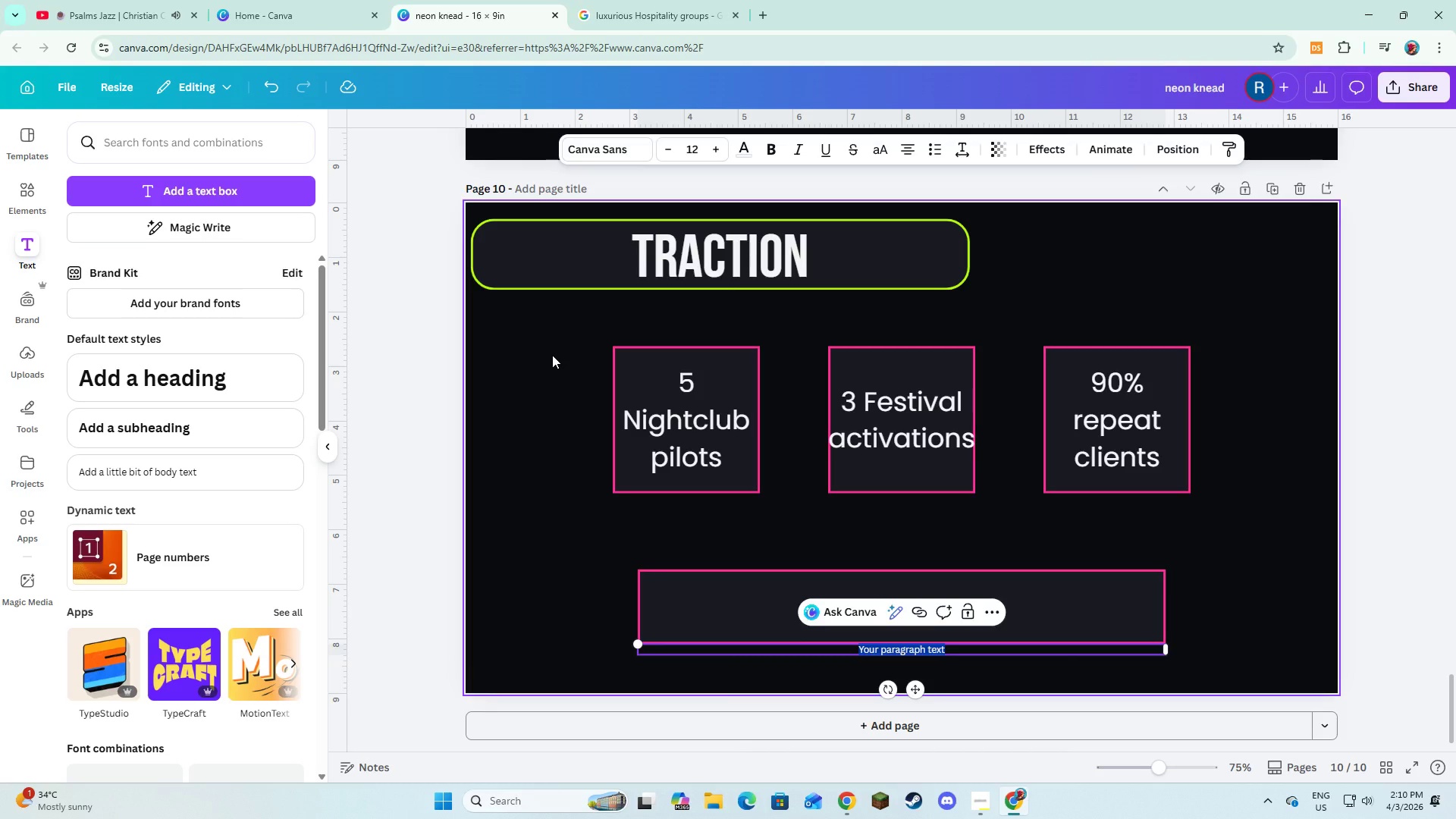 
type(Guests spent 30% more time engaging with e)
key(Backspace)
type(dessrt )
key(Backspace)
key(Backspace)
key(Backspace)
type(ert experiences)
 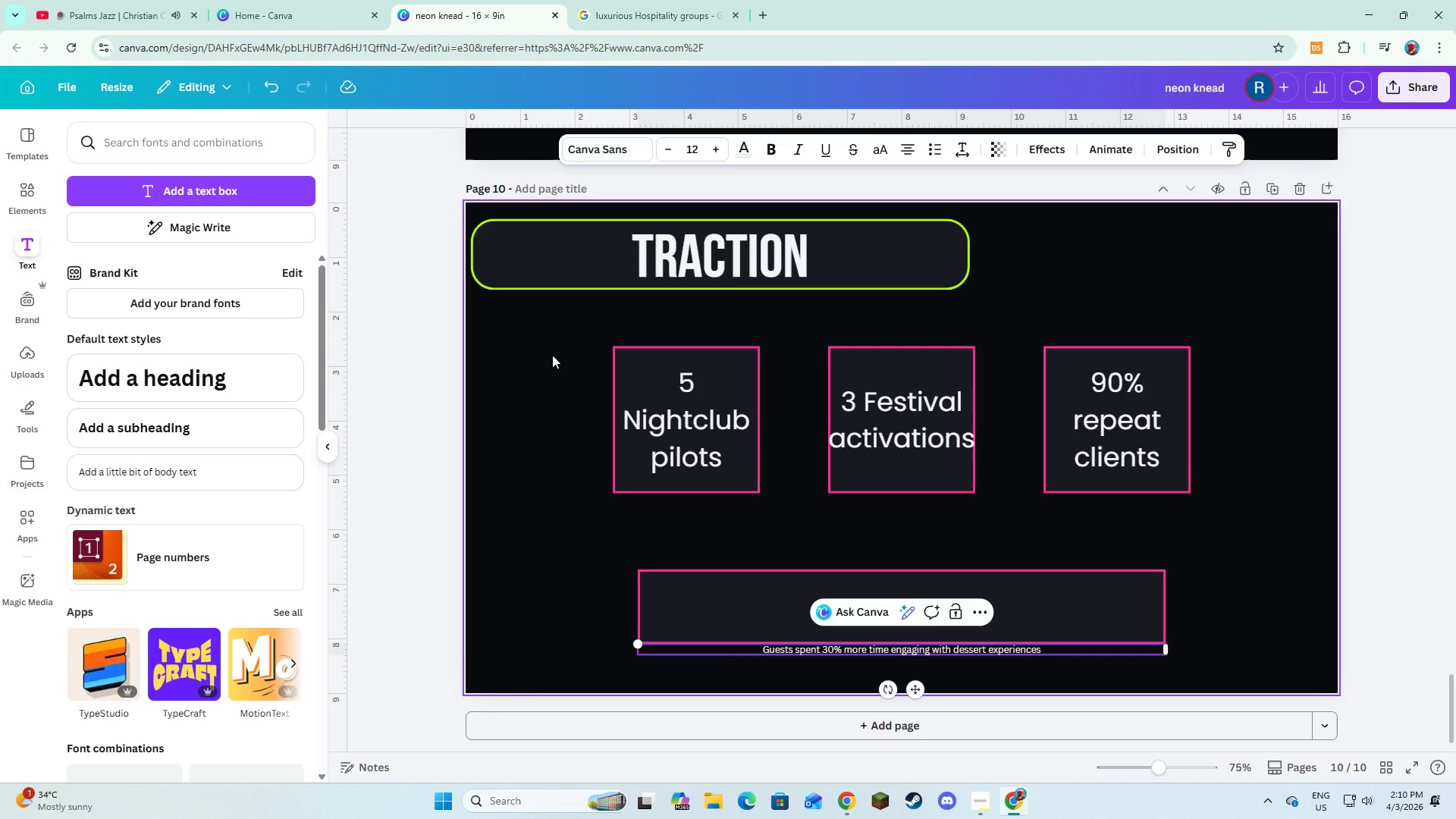 
key(Control+A)
 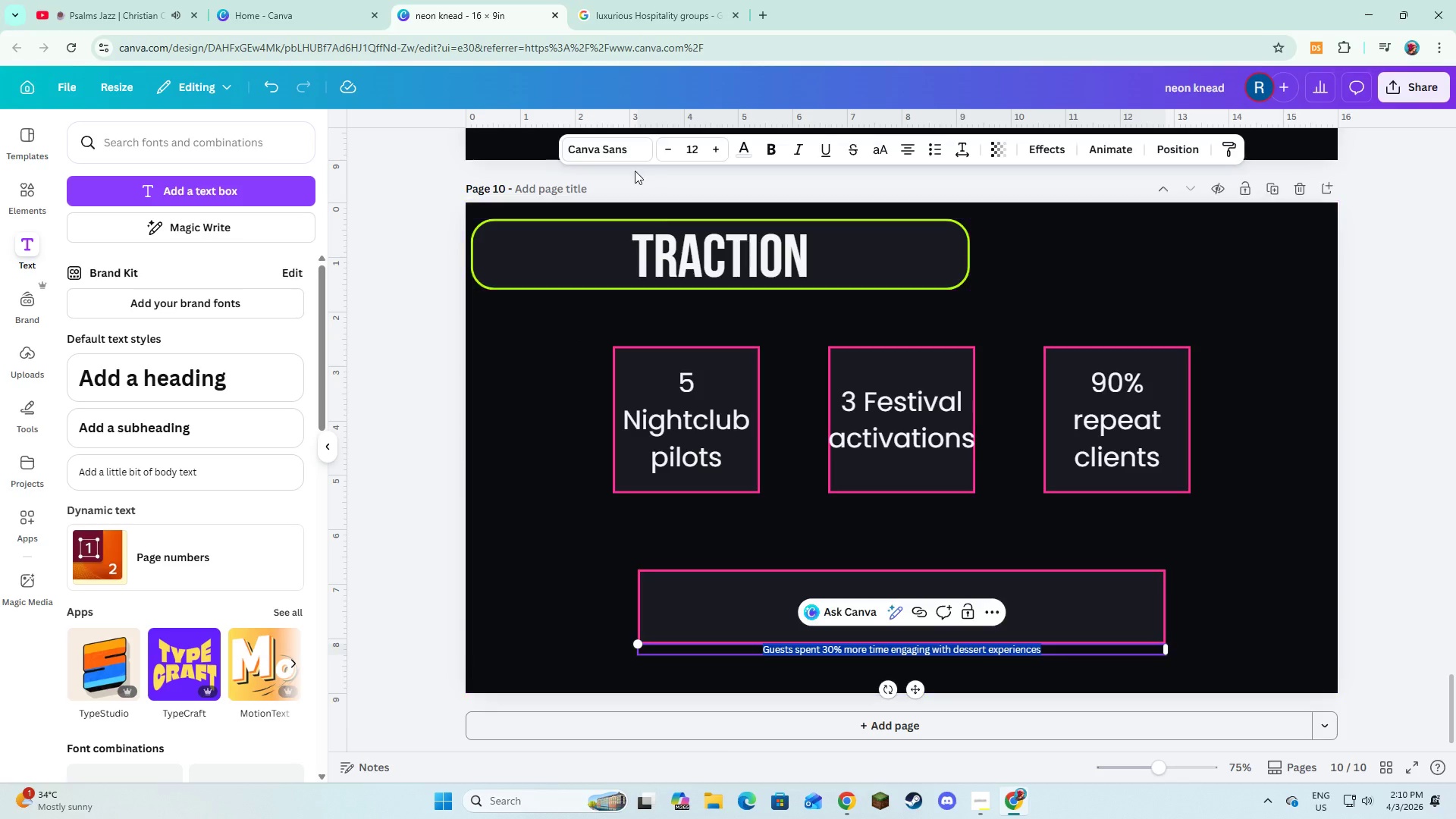 
left_click([630, 152])
 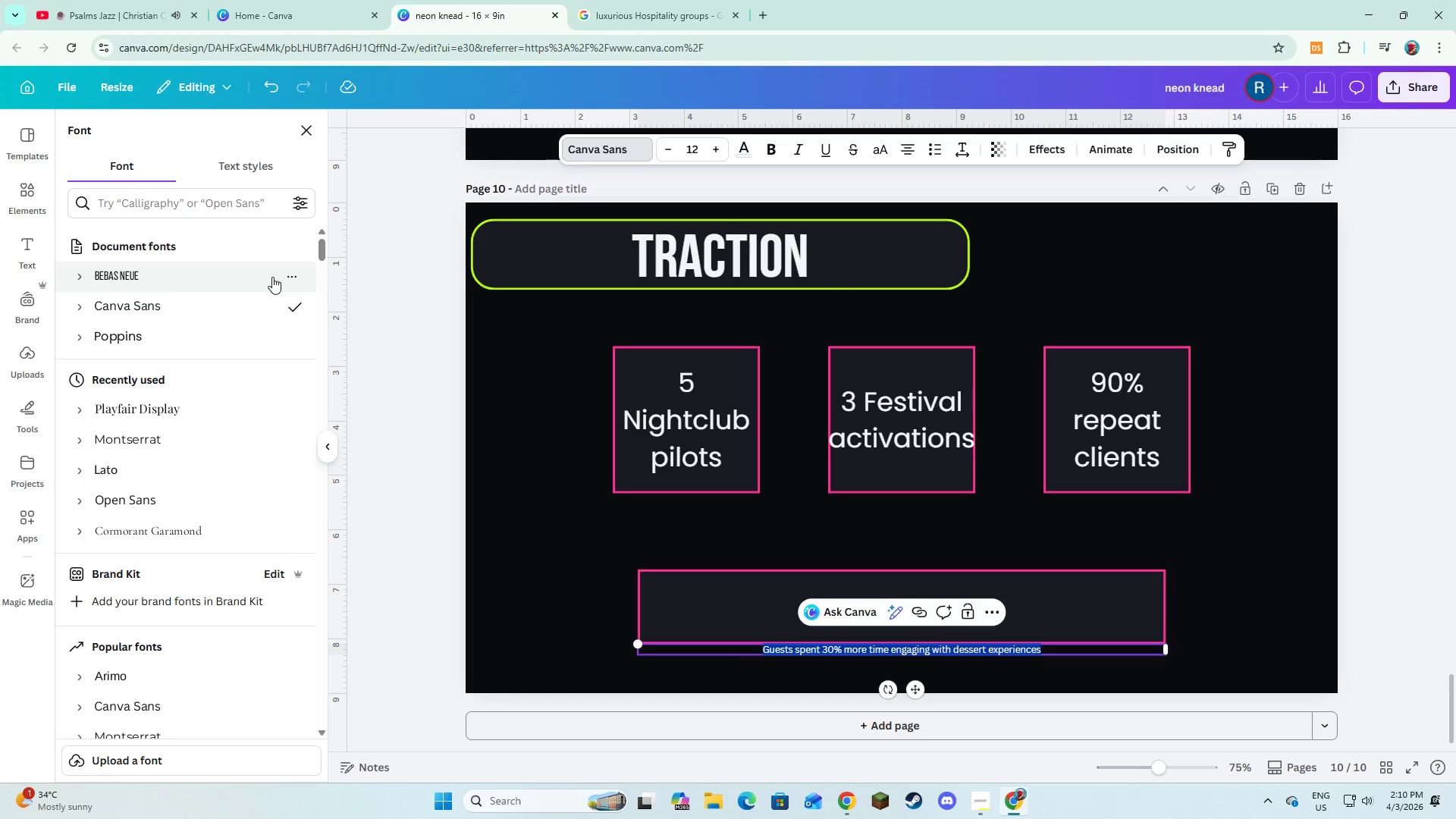 
left_click([171, 331])
 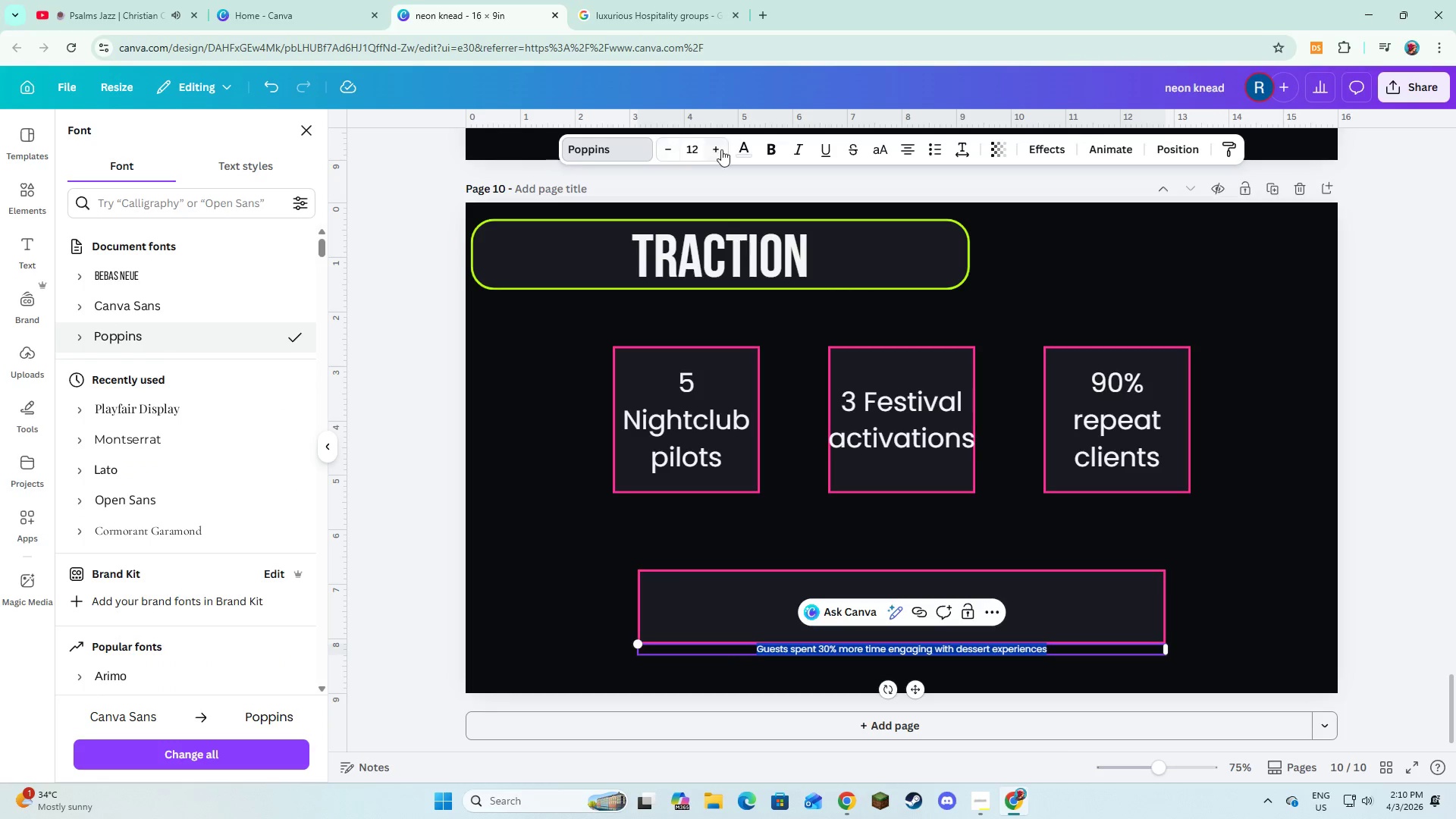 
double_click([721, 149])
 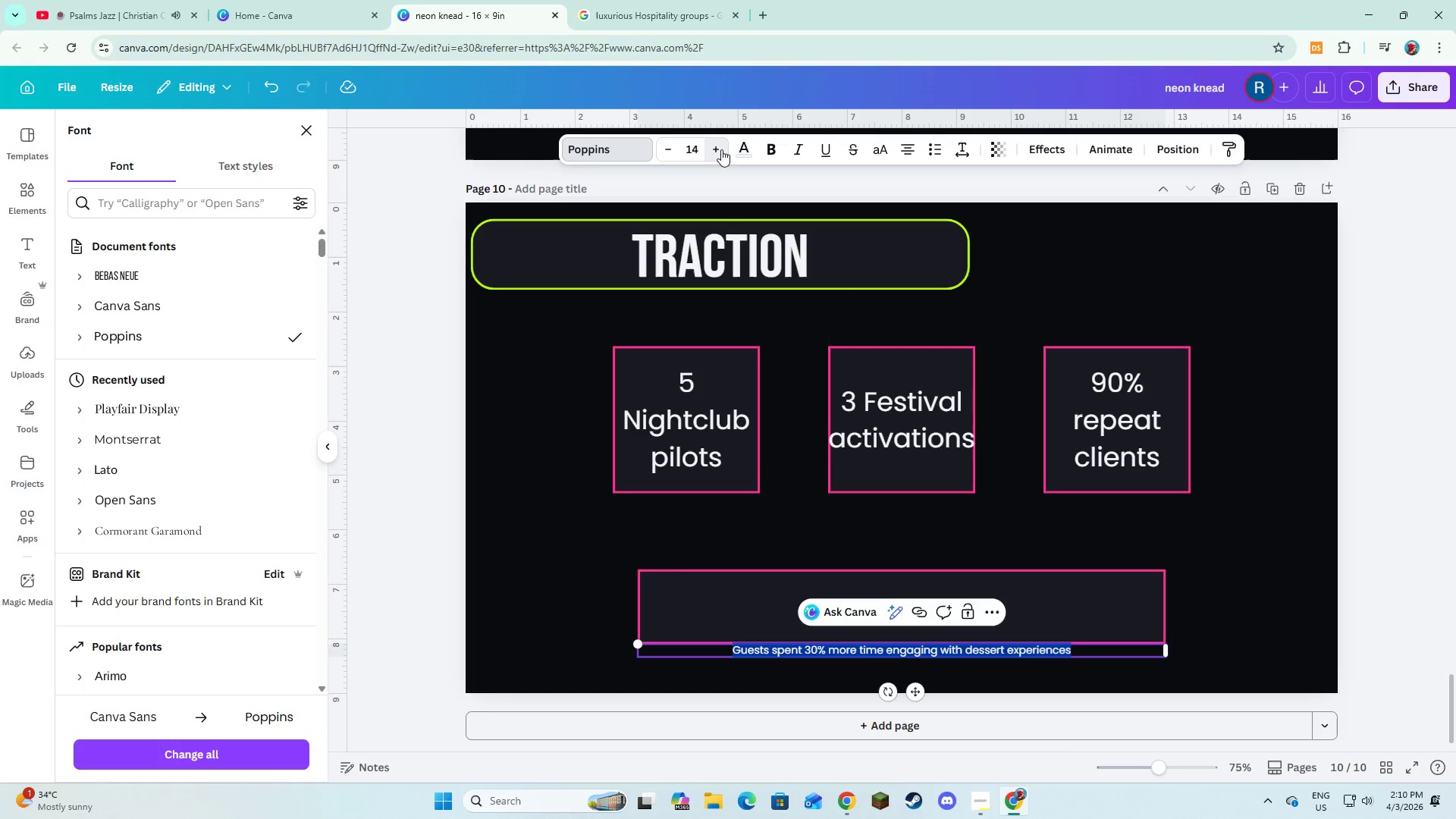 
triple_click([721, 149])
 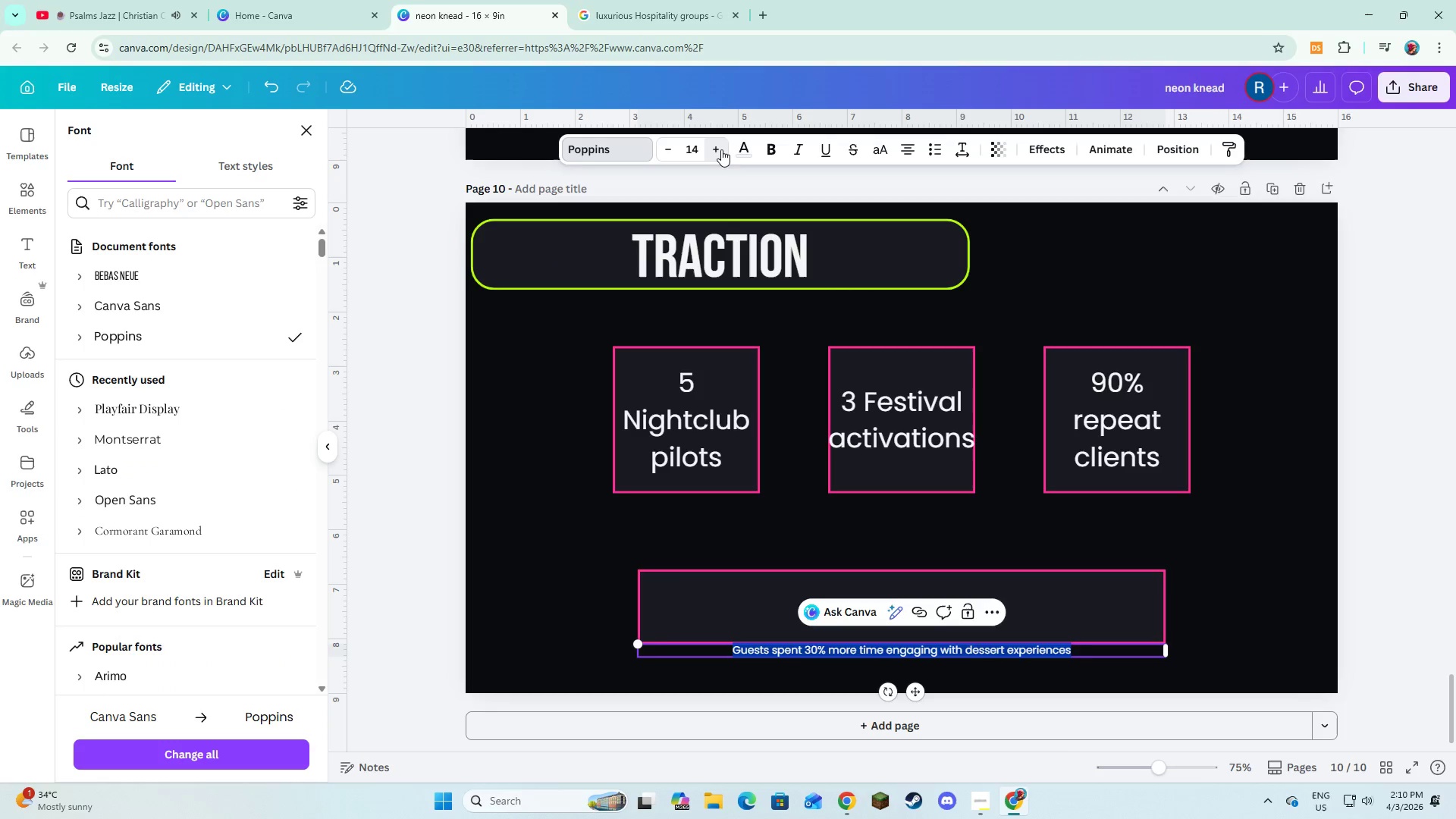 
triple_click([721, 149])
 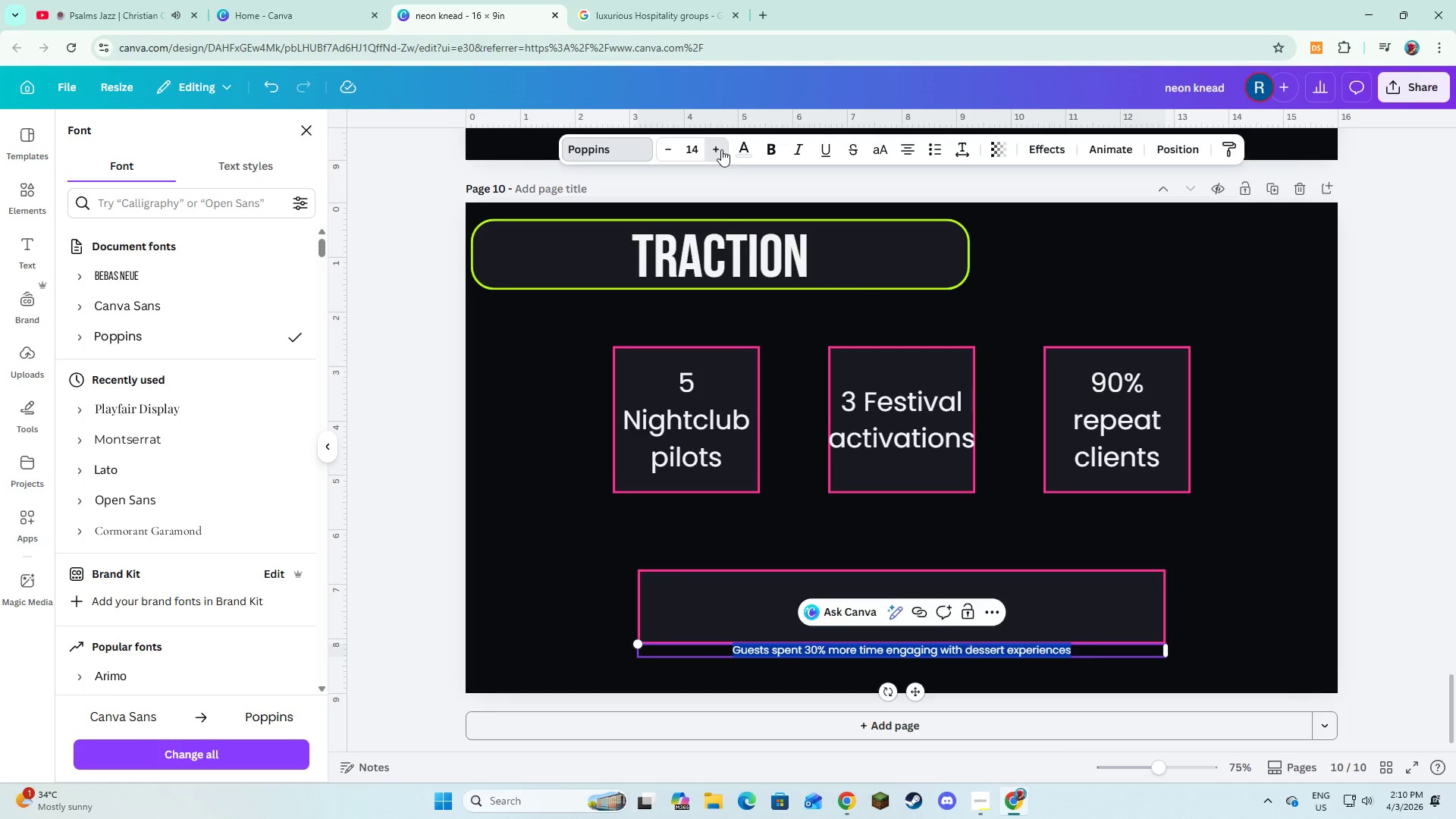 
triple_click([721, 149])
 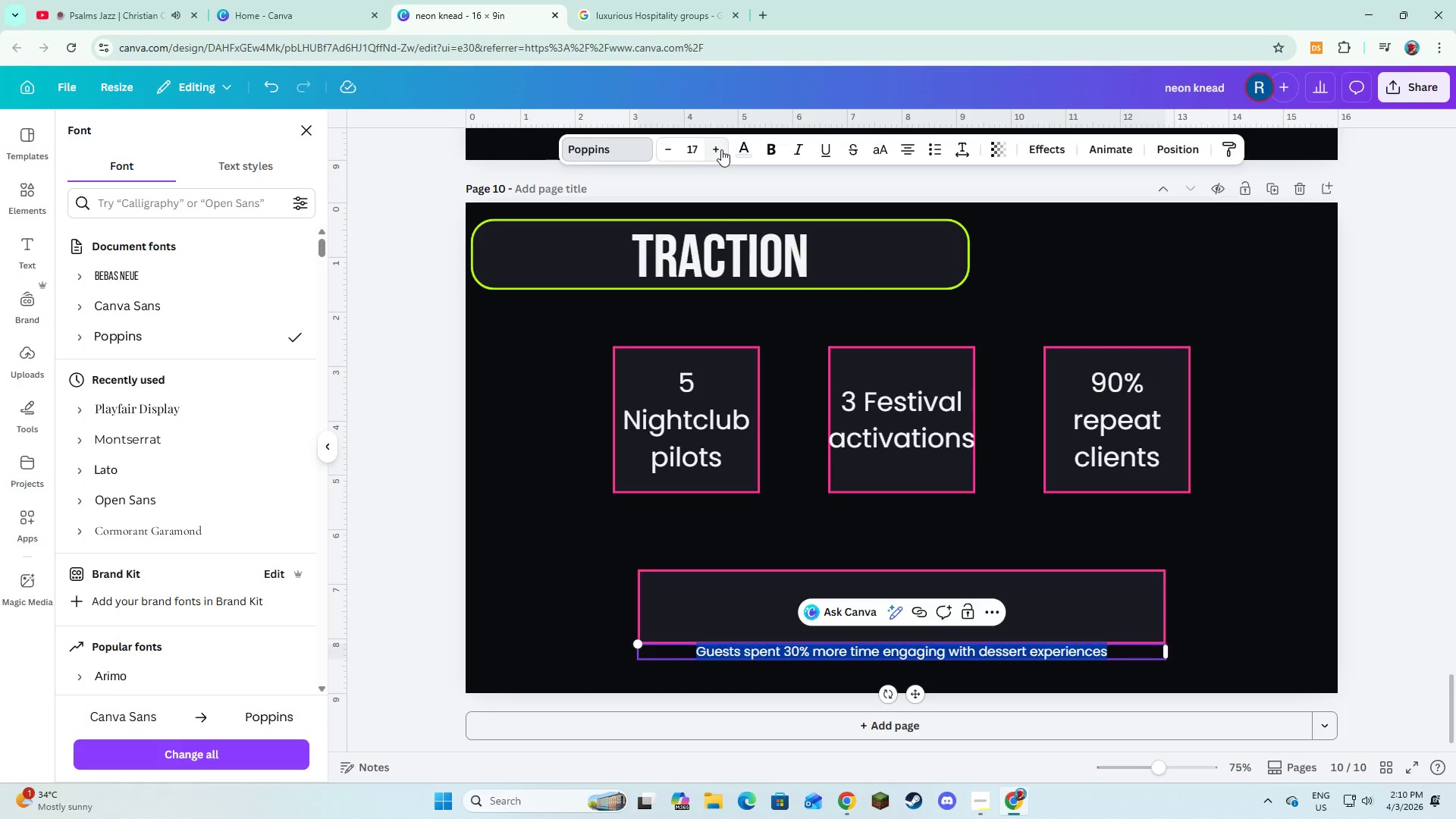 
triple_click([721, 149])
 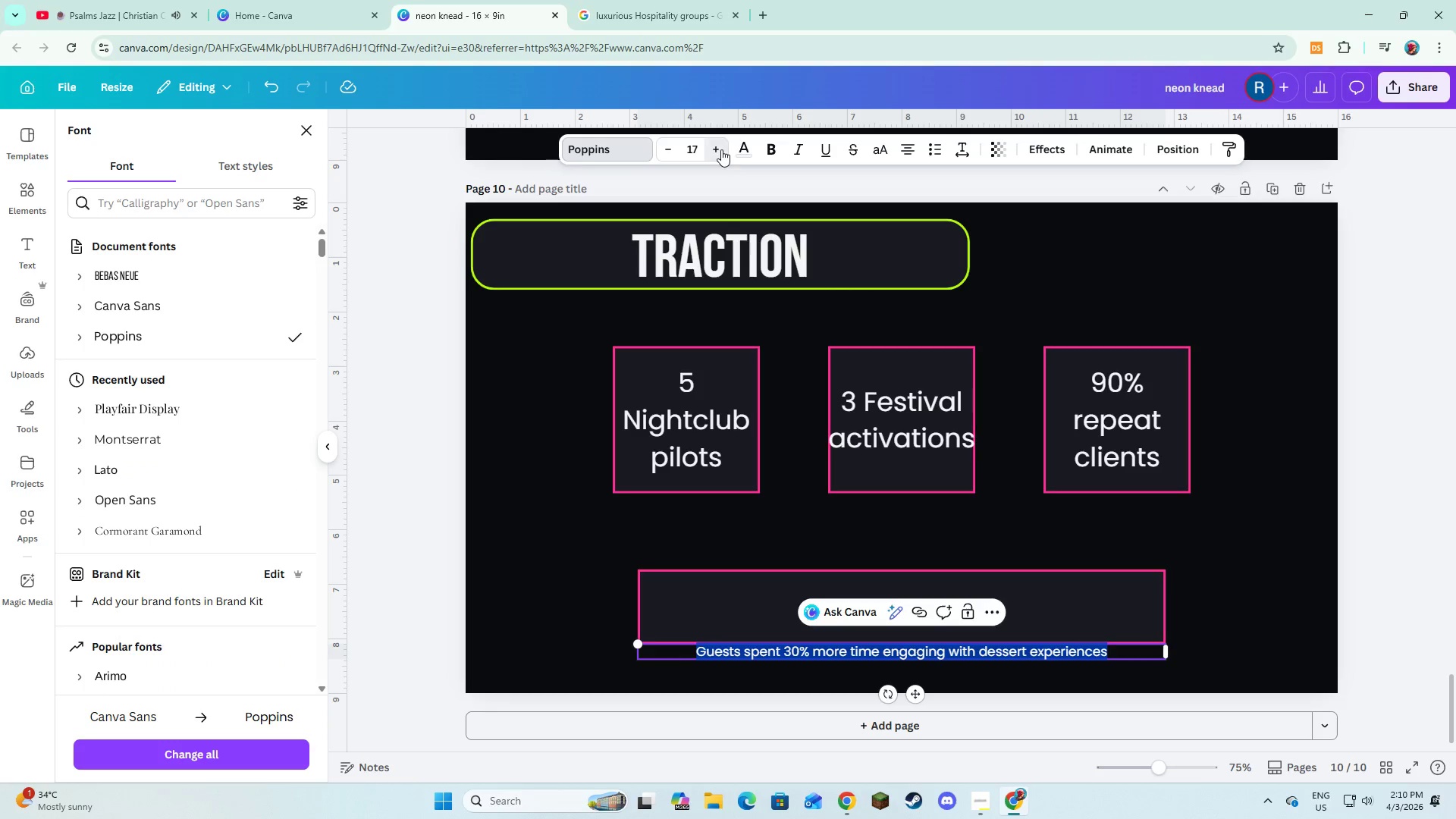 
triple_click([721, 149])
 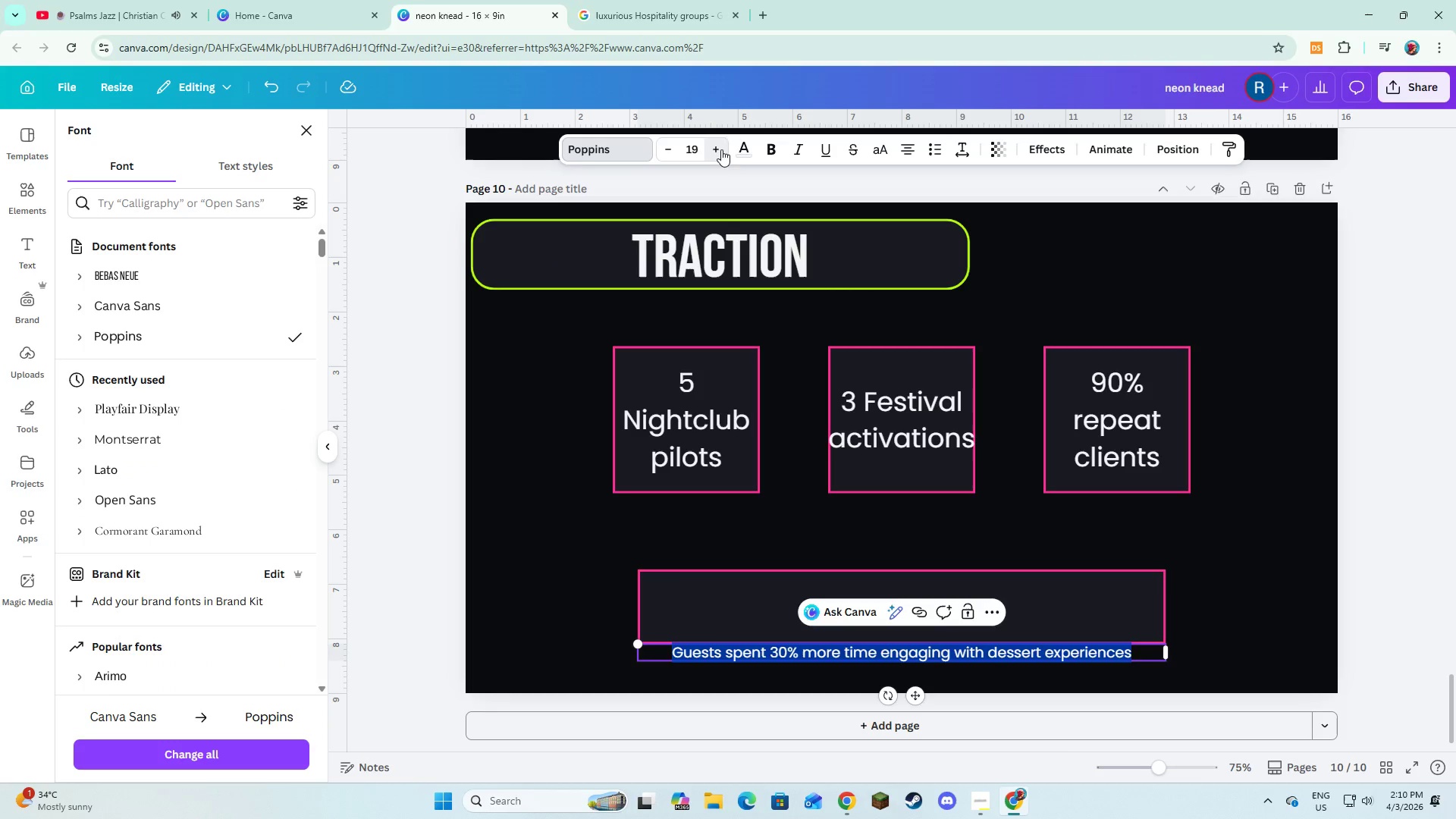 
triple_click([721, 149])
 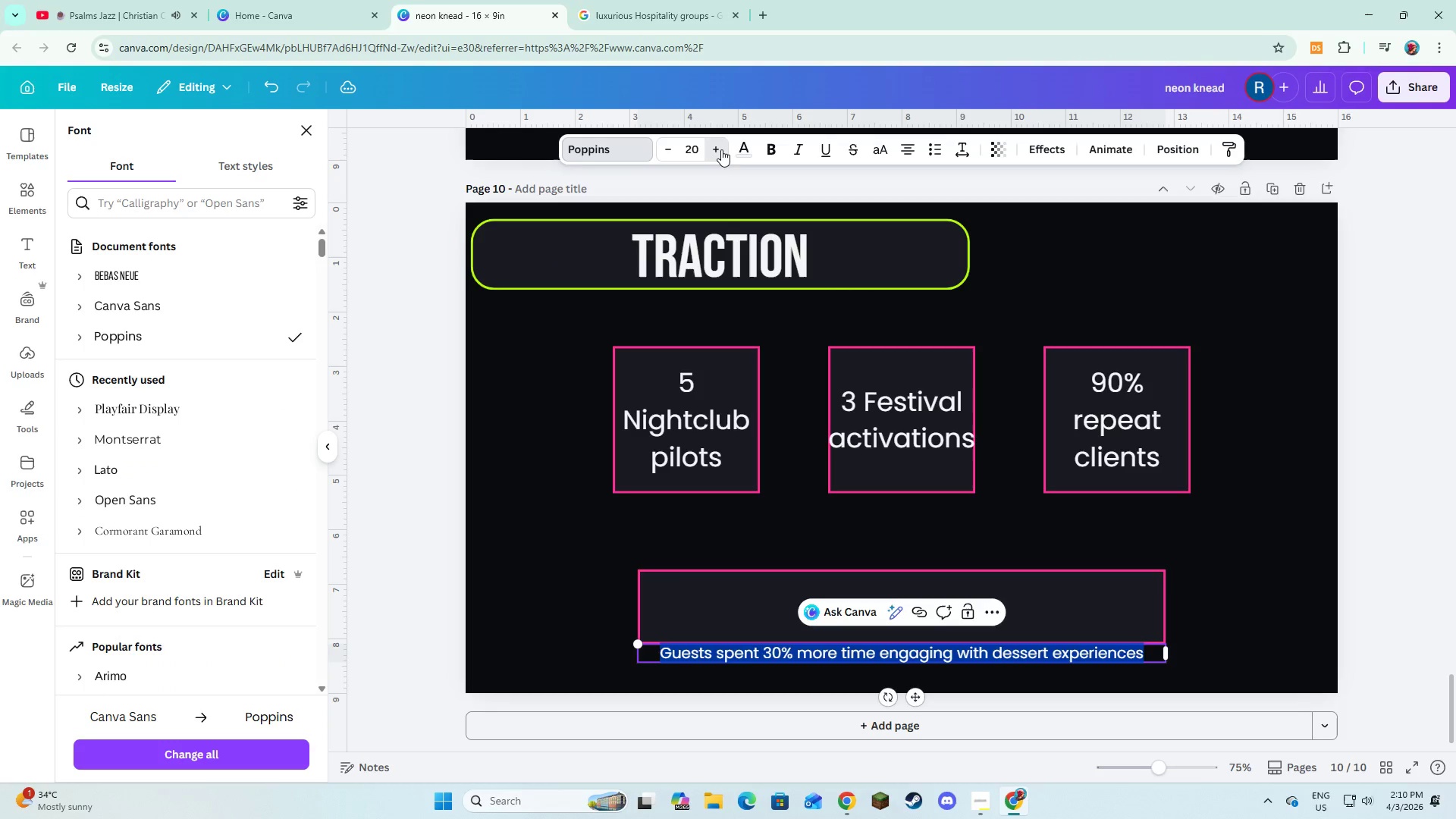 
triple_click([721, 149])
 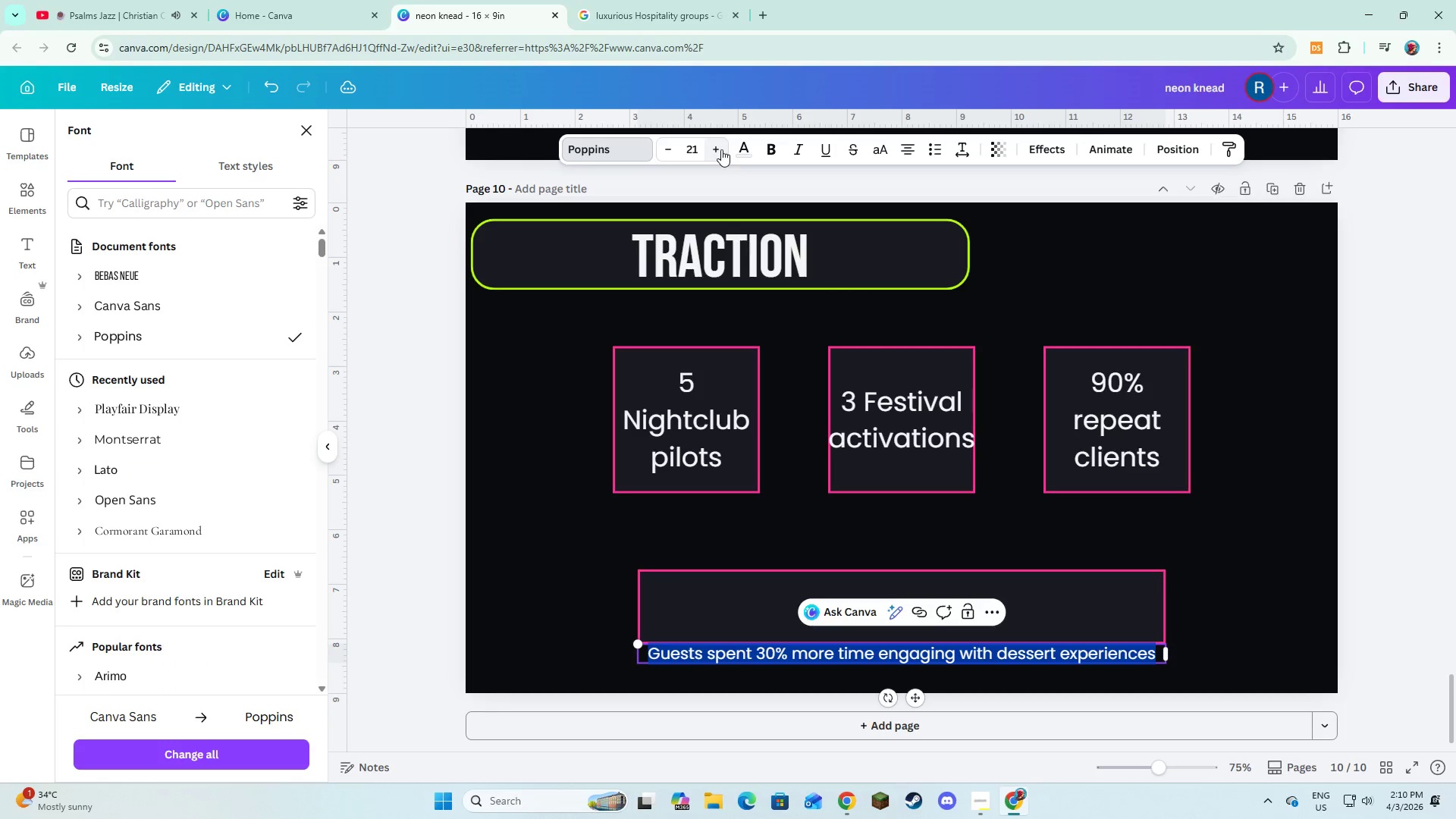 
triple_click([721, 149])
 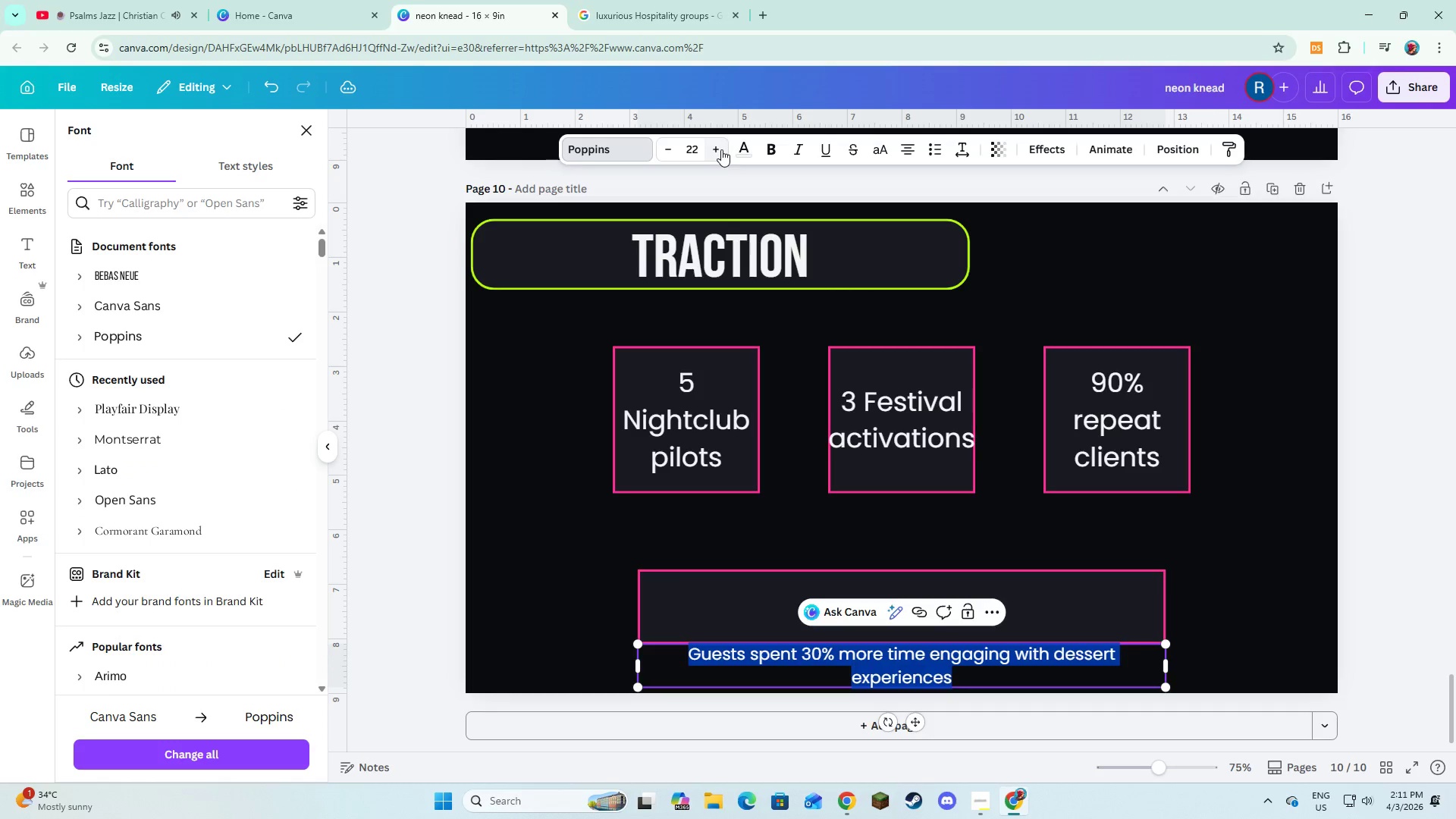 
left_click([721, 149])
 